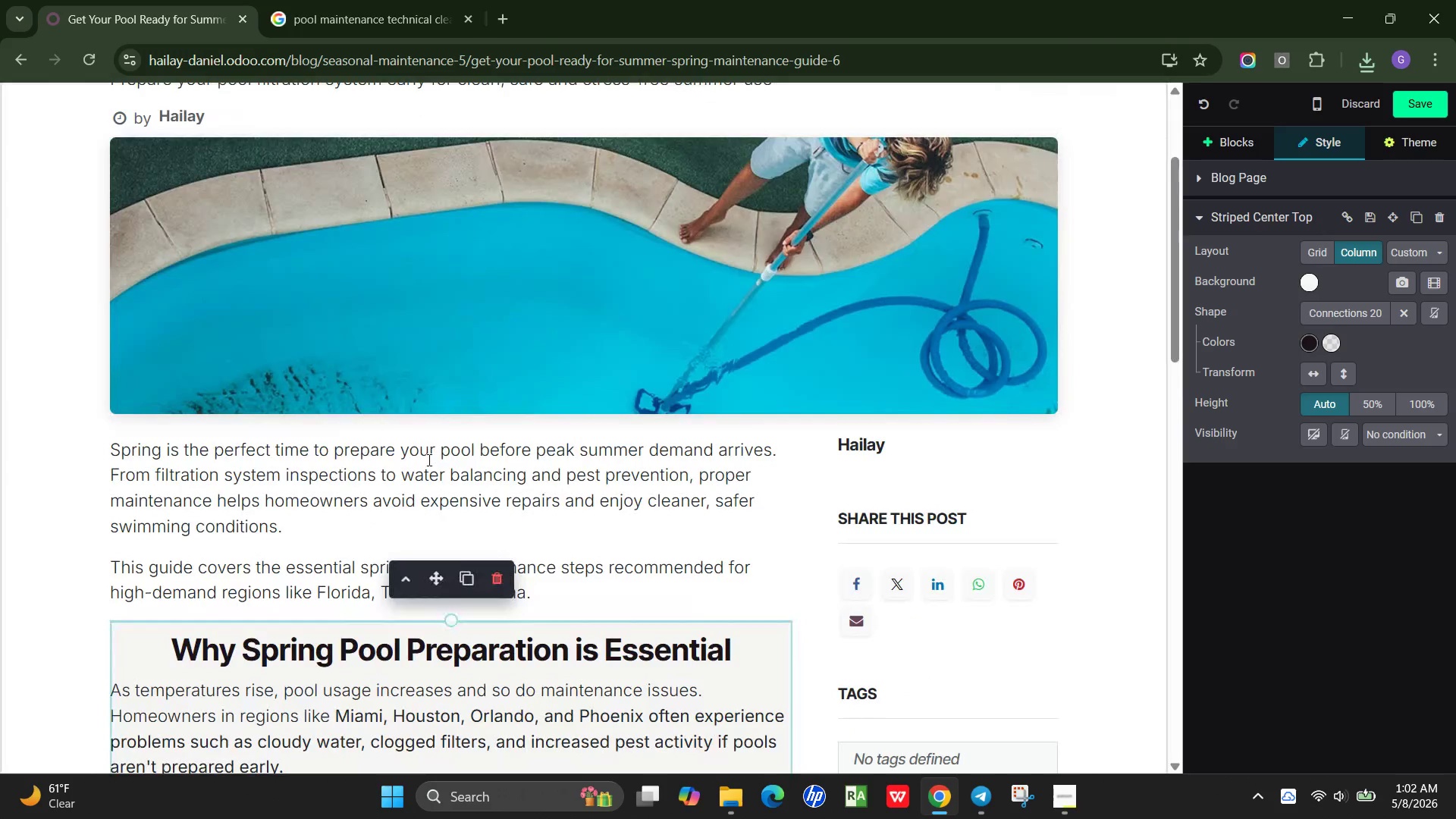 
scroll: coordinate [306, 496], scroll_direction: down, amount: 7.0
 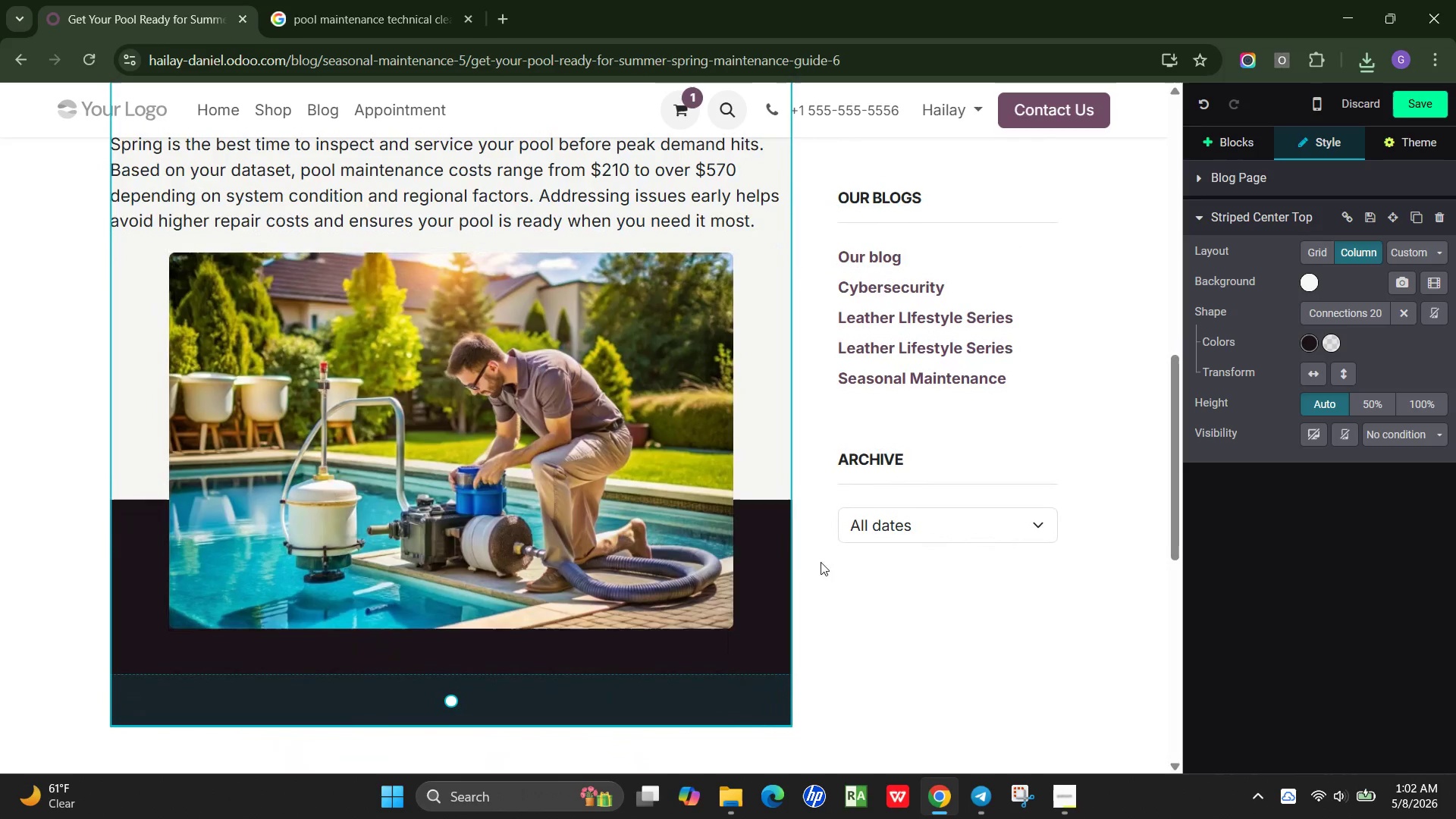 
left_click([783, 620])
 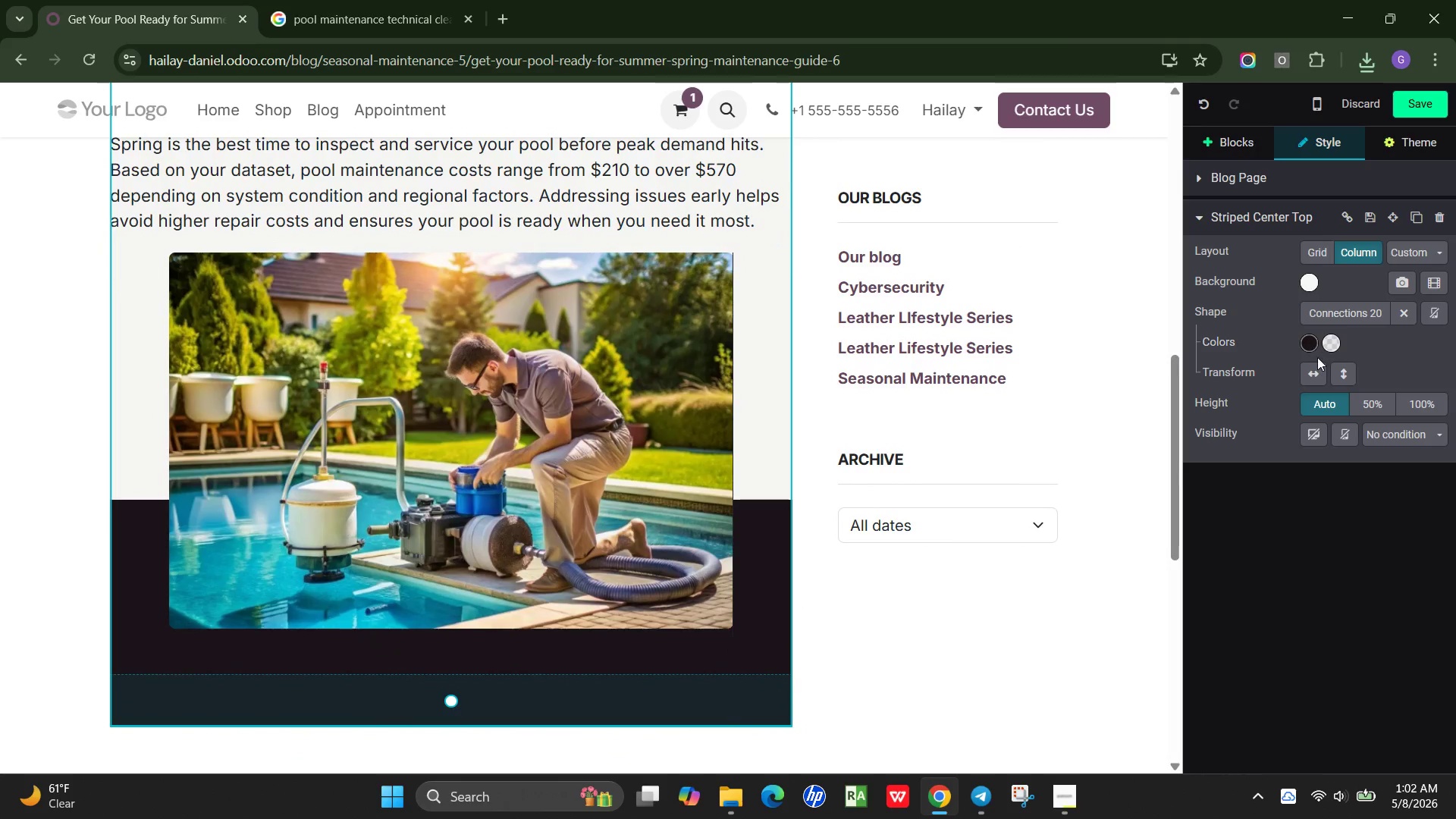 
left_click([1313, 343])
 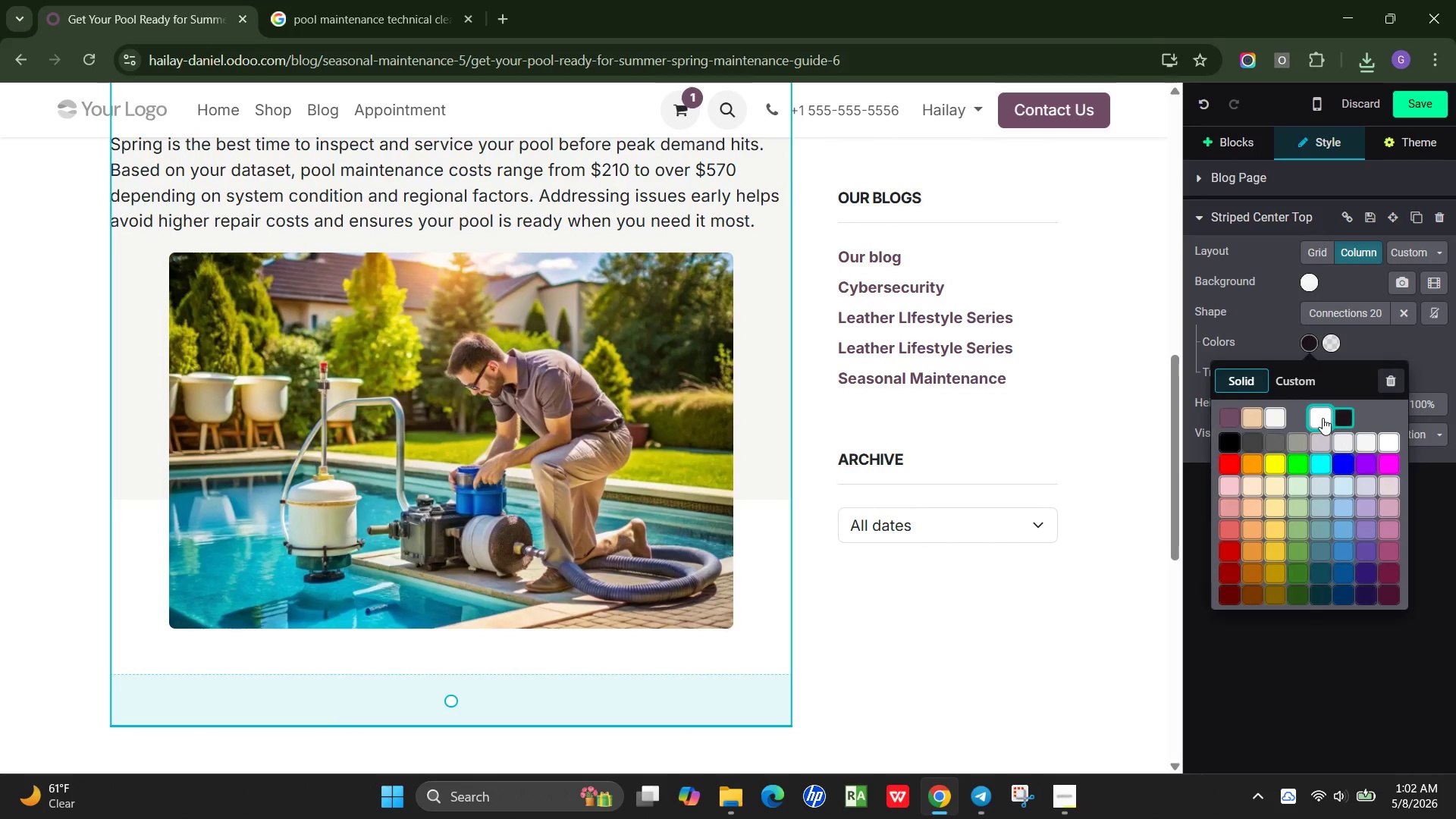 
left_click([1323, 418])
 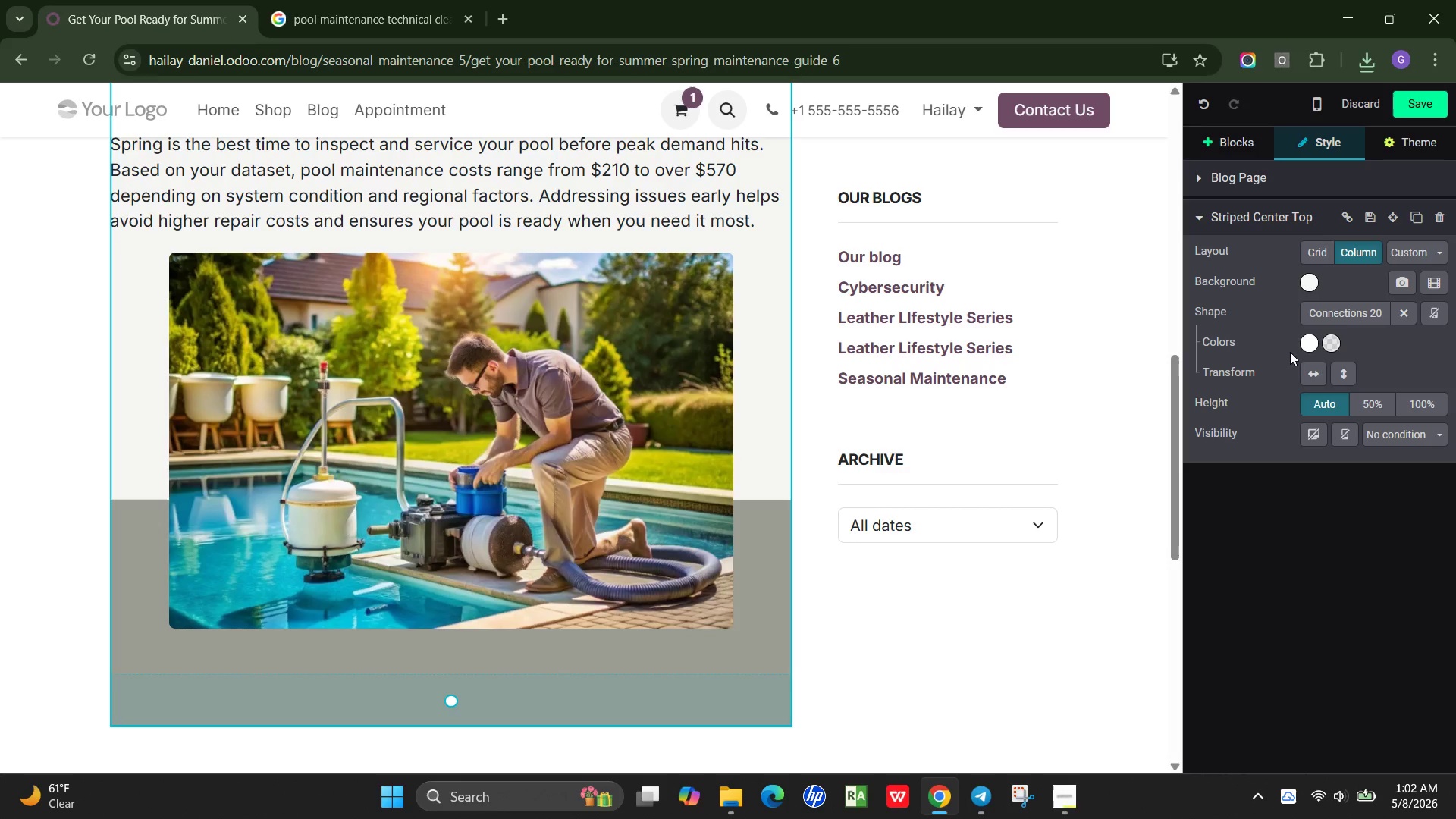 
left_click([1306, 334])
 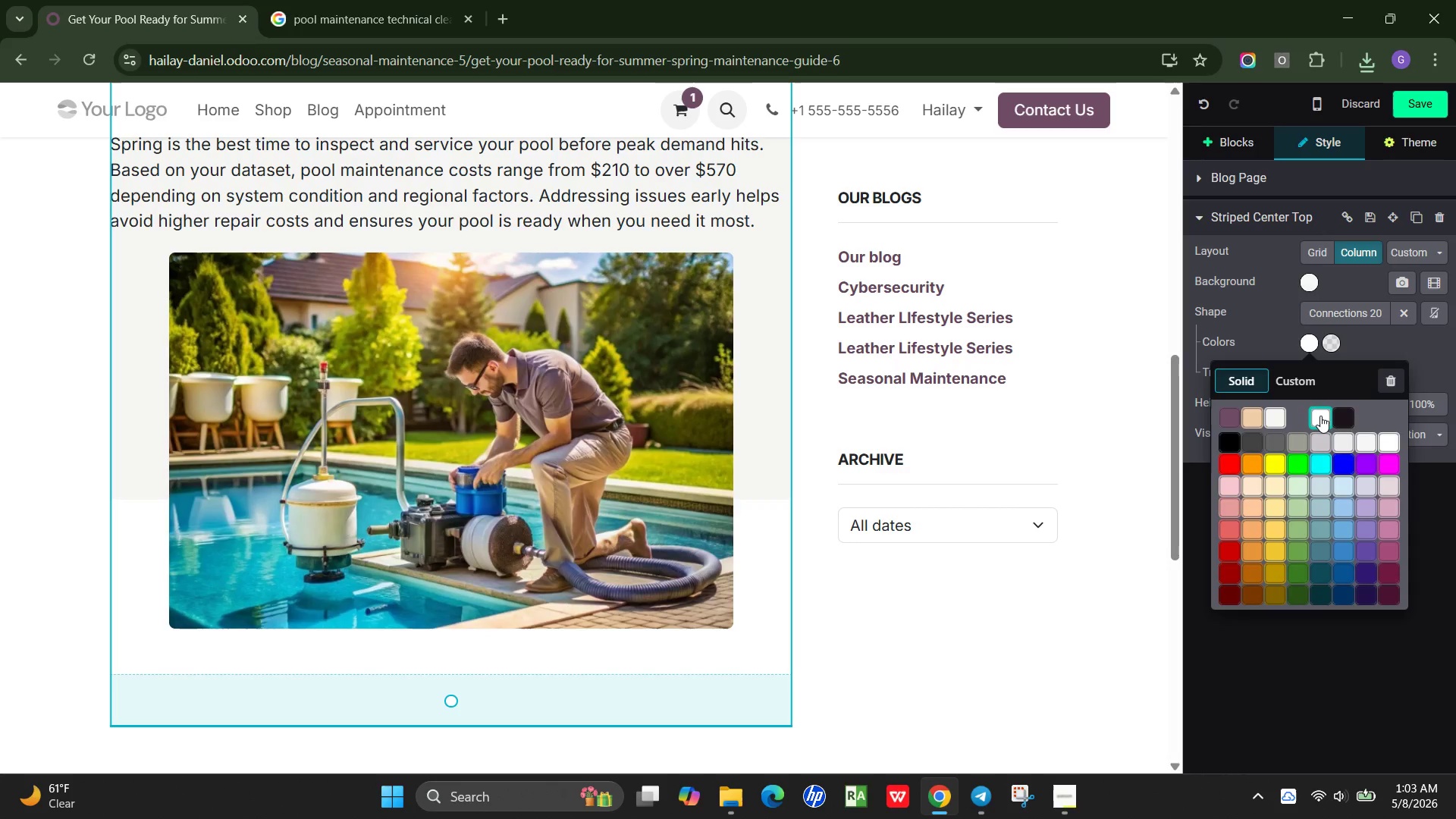 
left_click([1324, 419])
 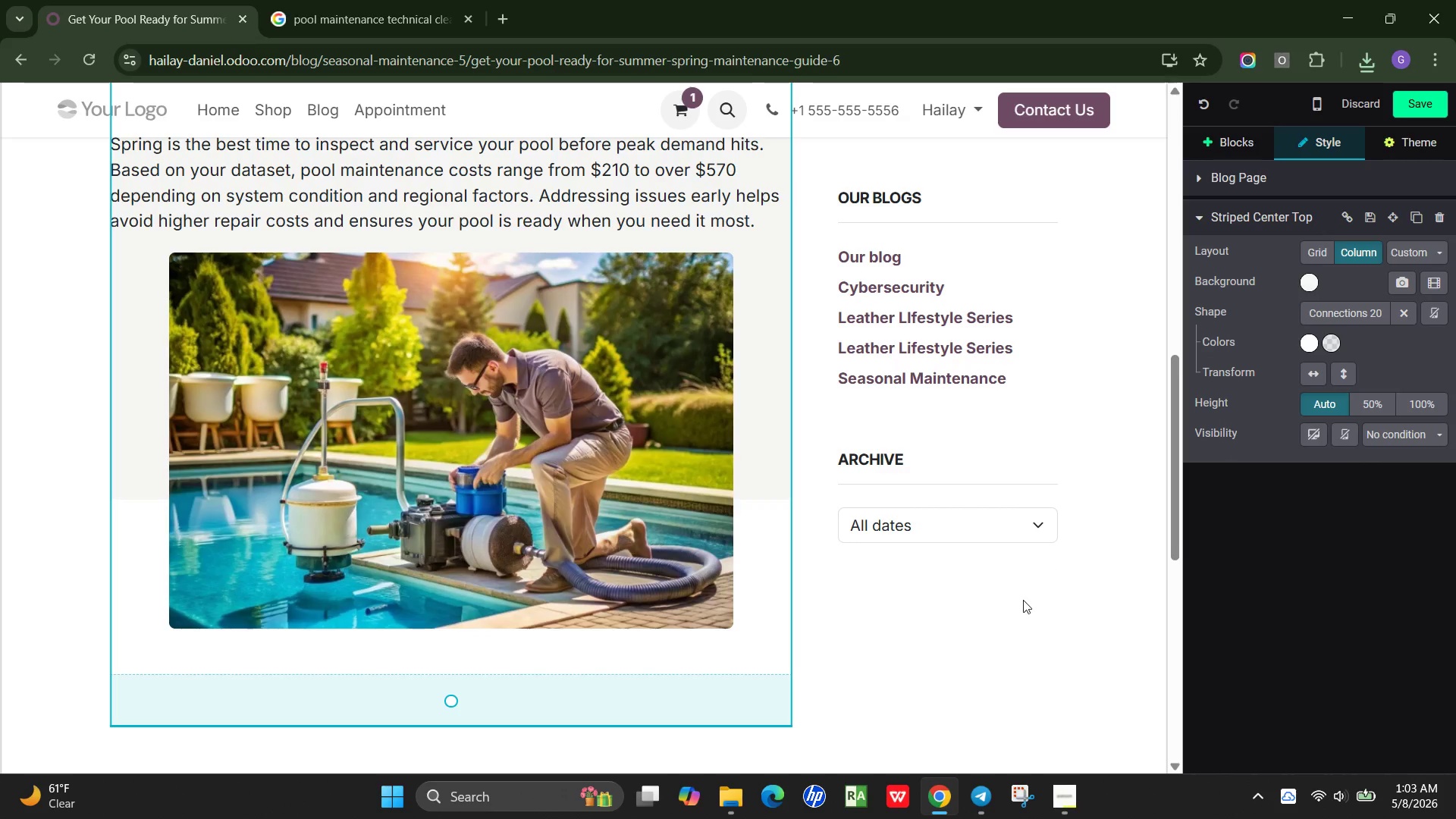 
left_click([1023, 601])
 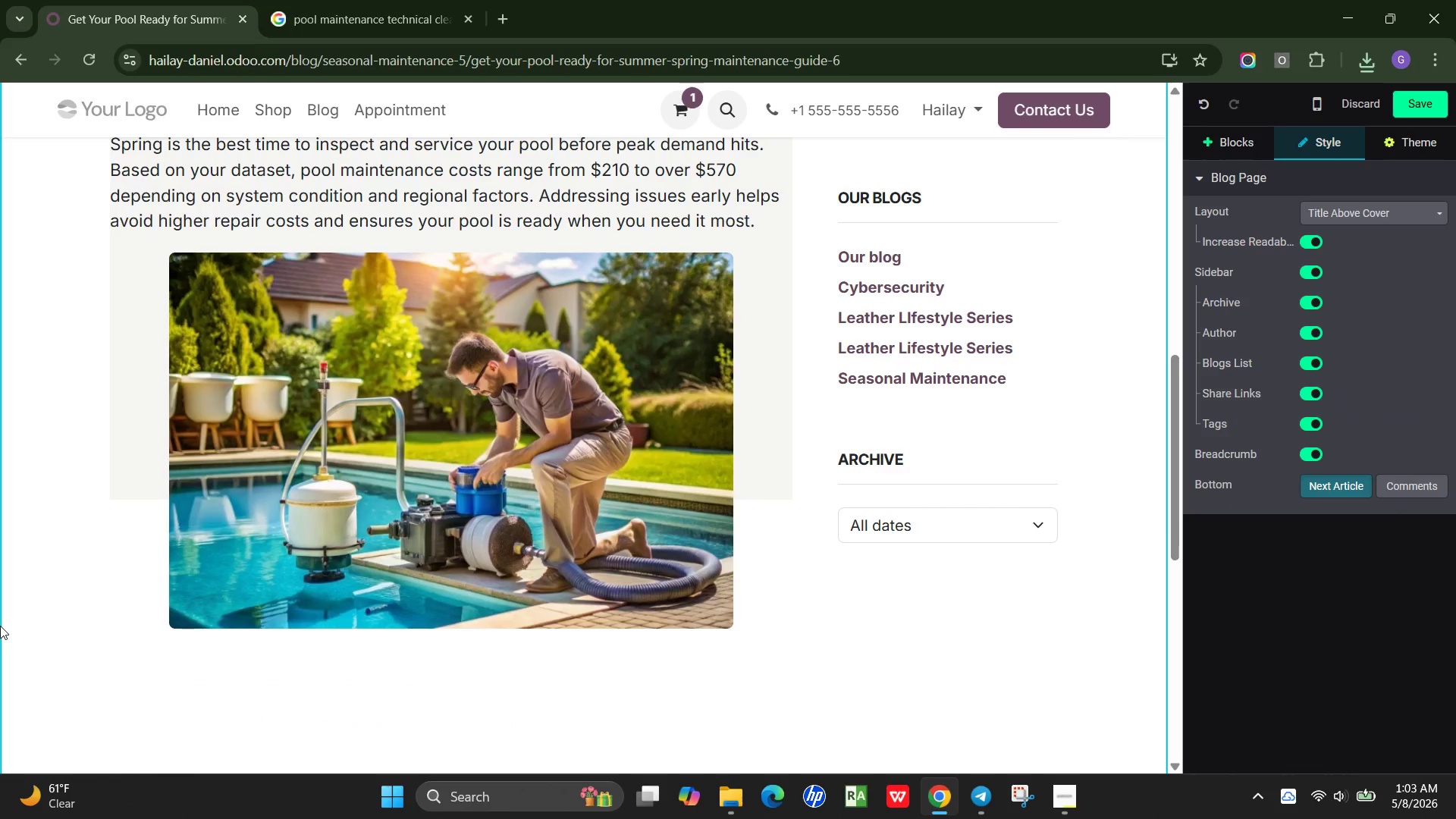 
scroll: coordinate [0, 635], scroll_direction: up, amount: 1.0
 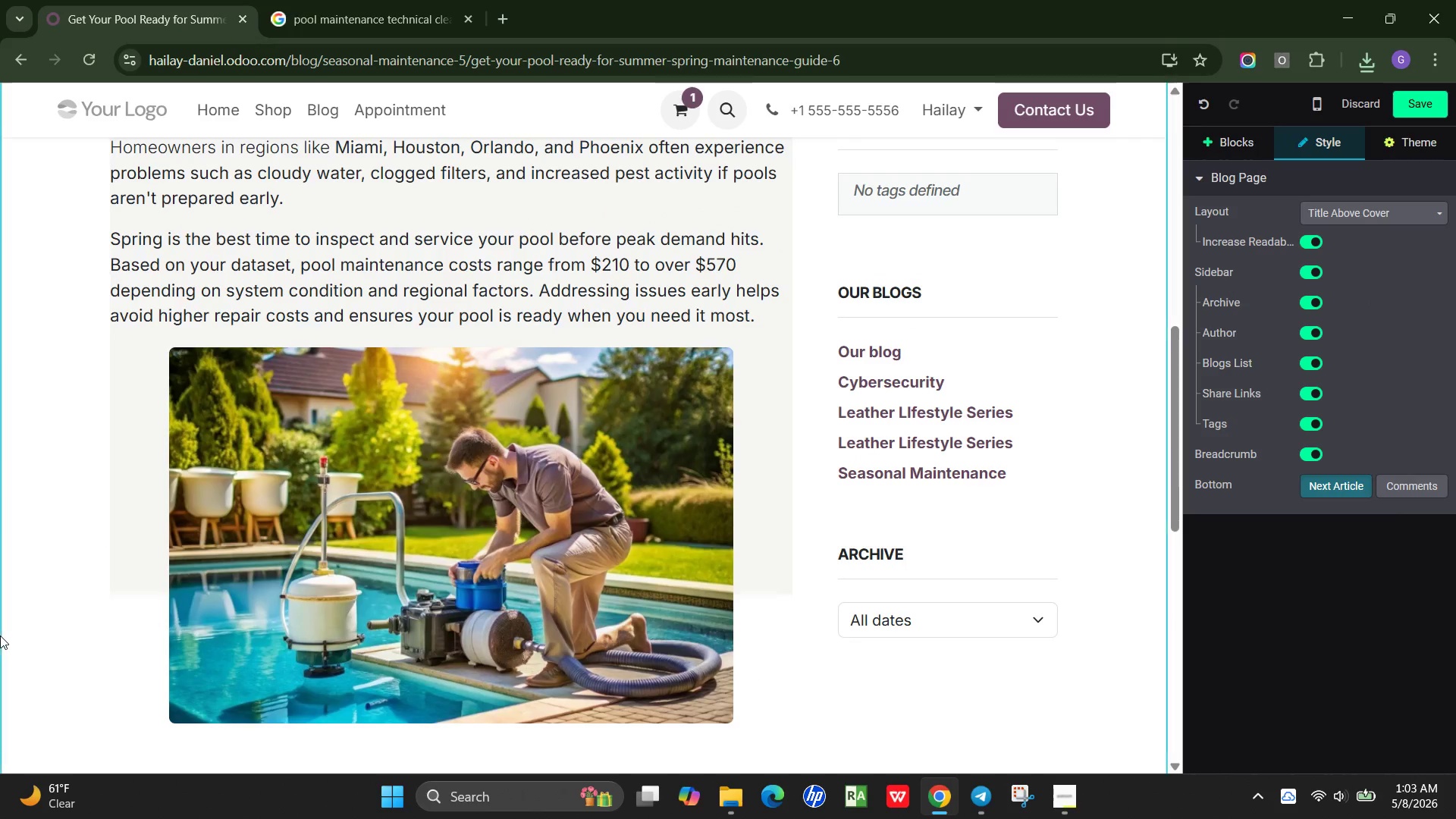 
scroll: coordinate [0, 635], scroll_direction: down, amount: 2.0
 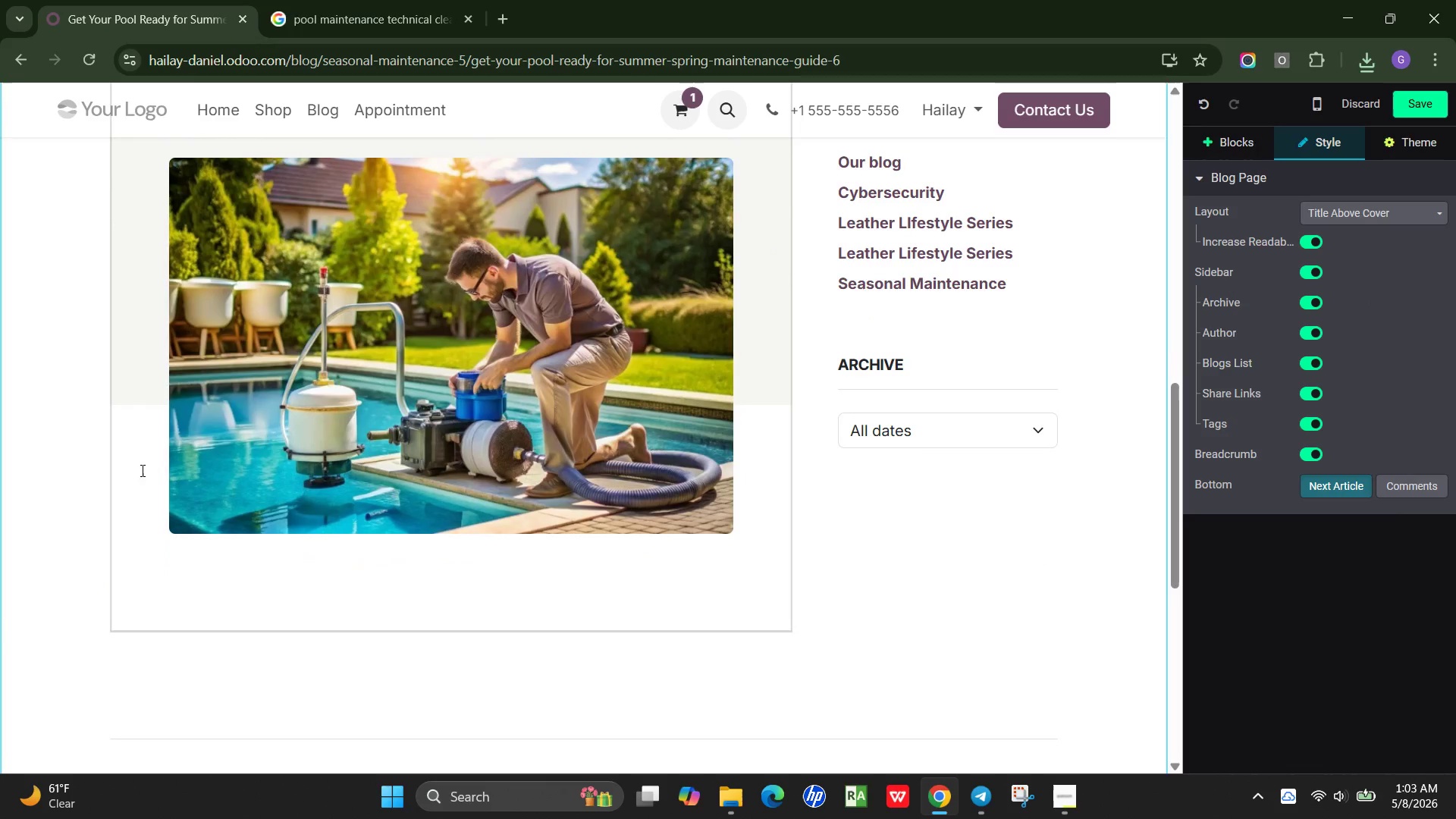 
left_click([142, 469])
 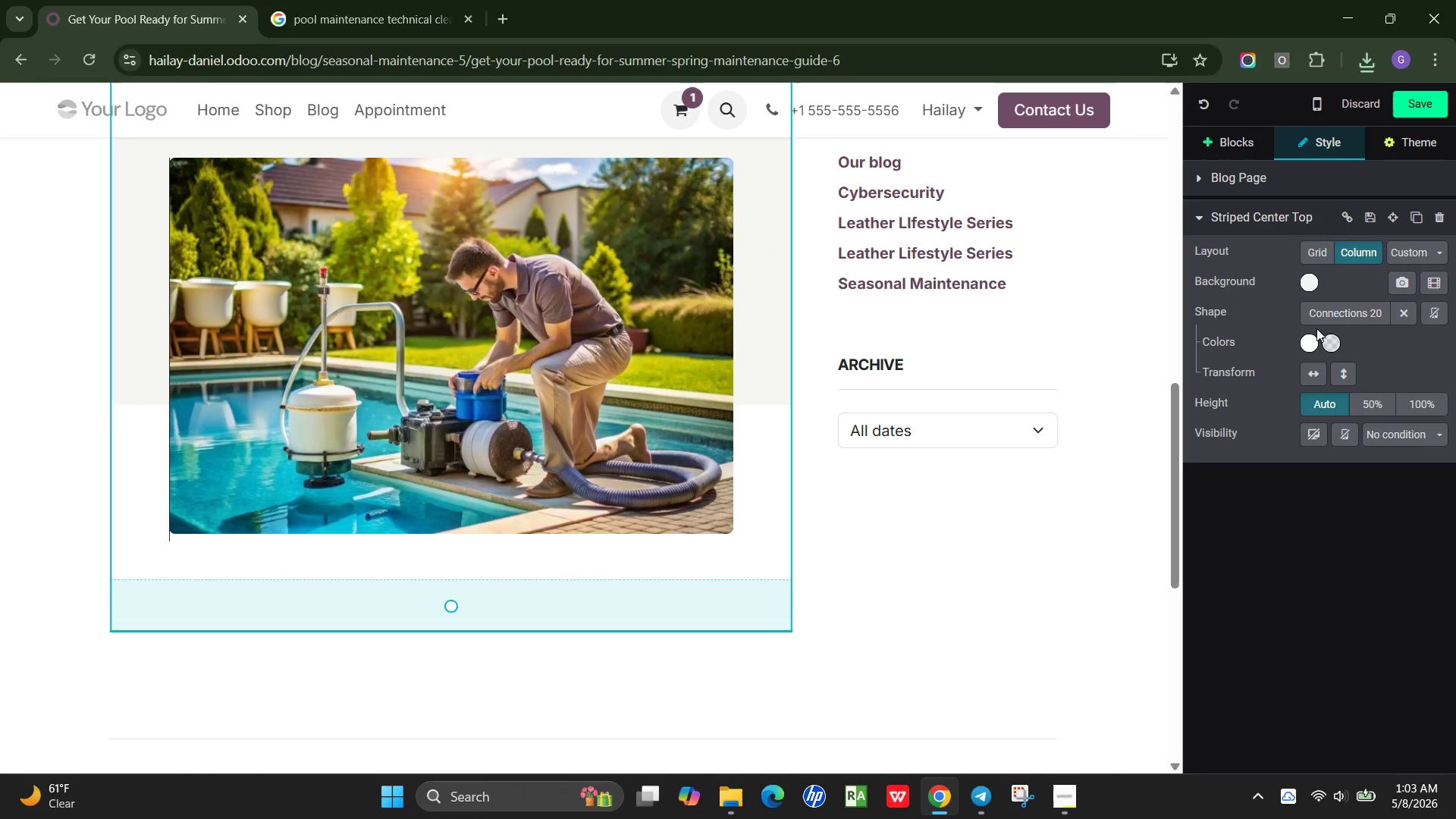 
left_click([1311, 339])
 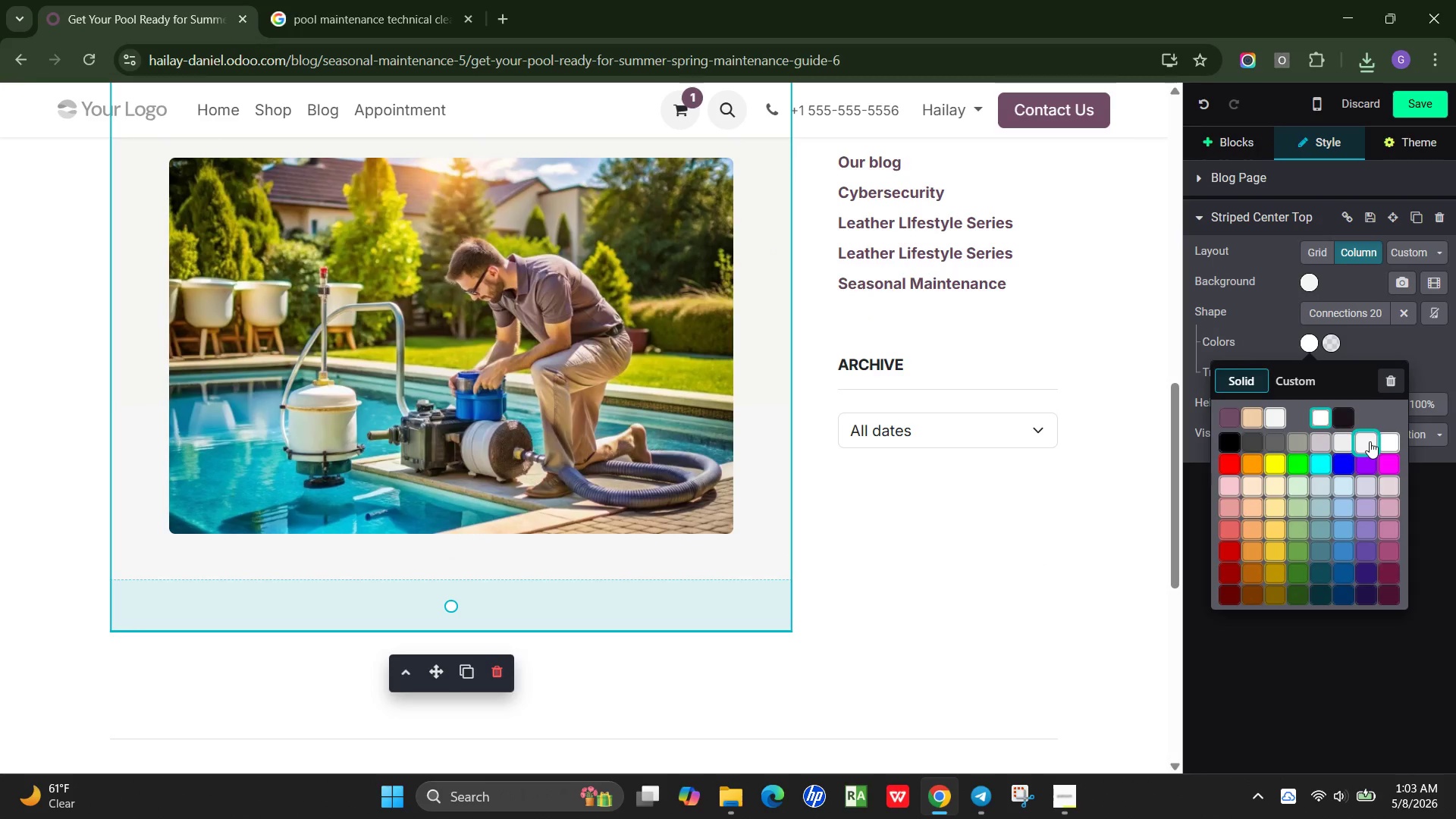 
left_click([1372, 441])
 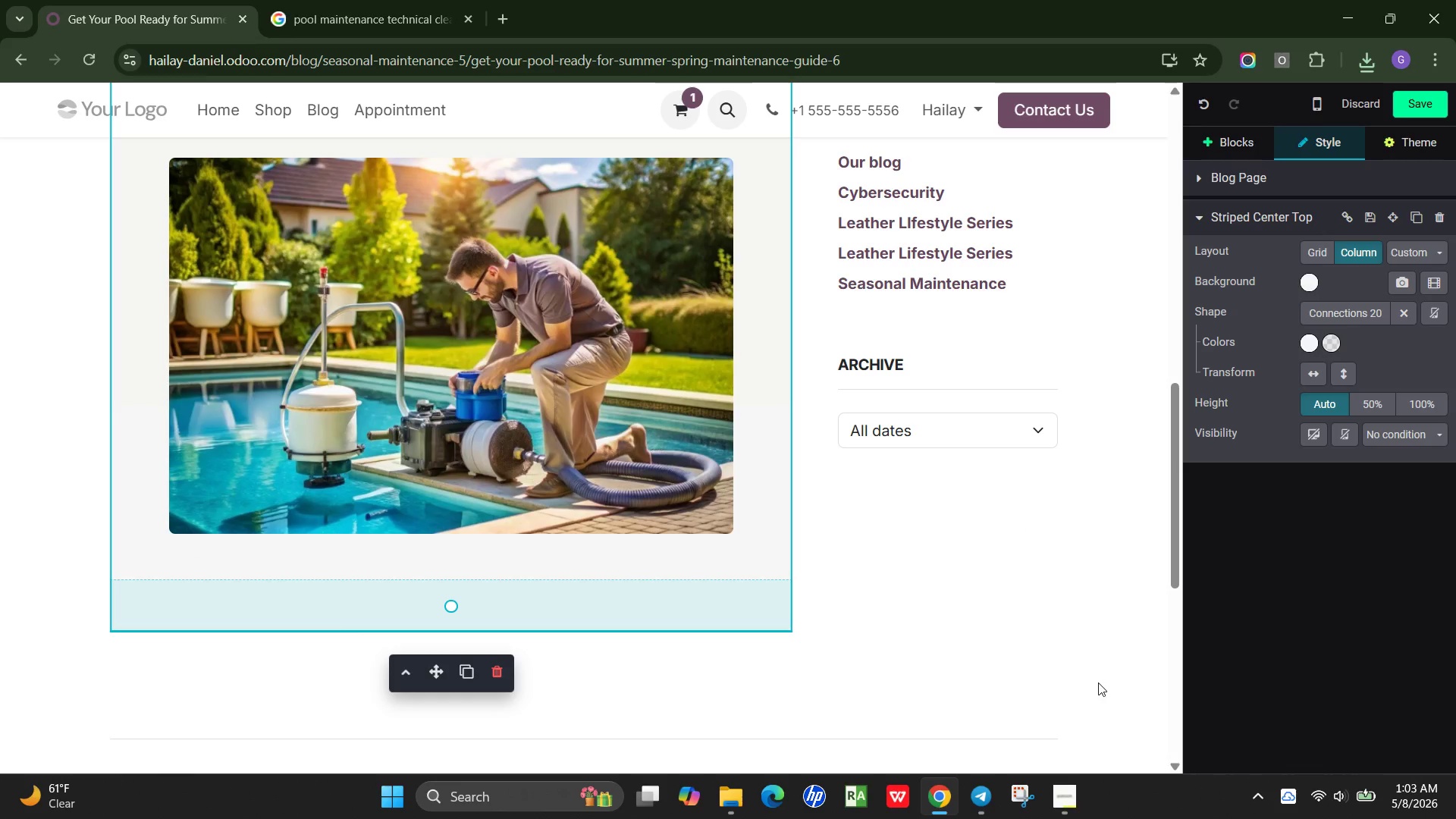 
left_click([912, 612])
 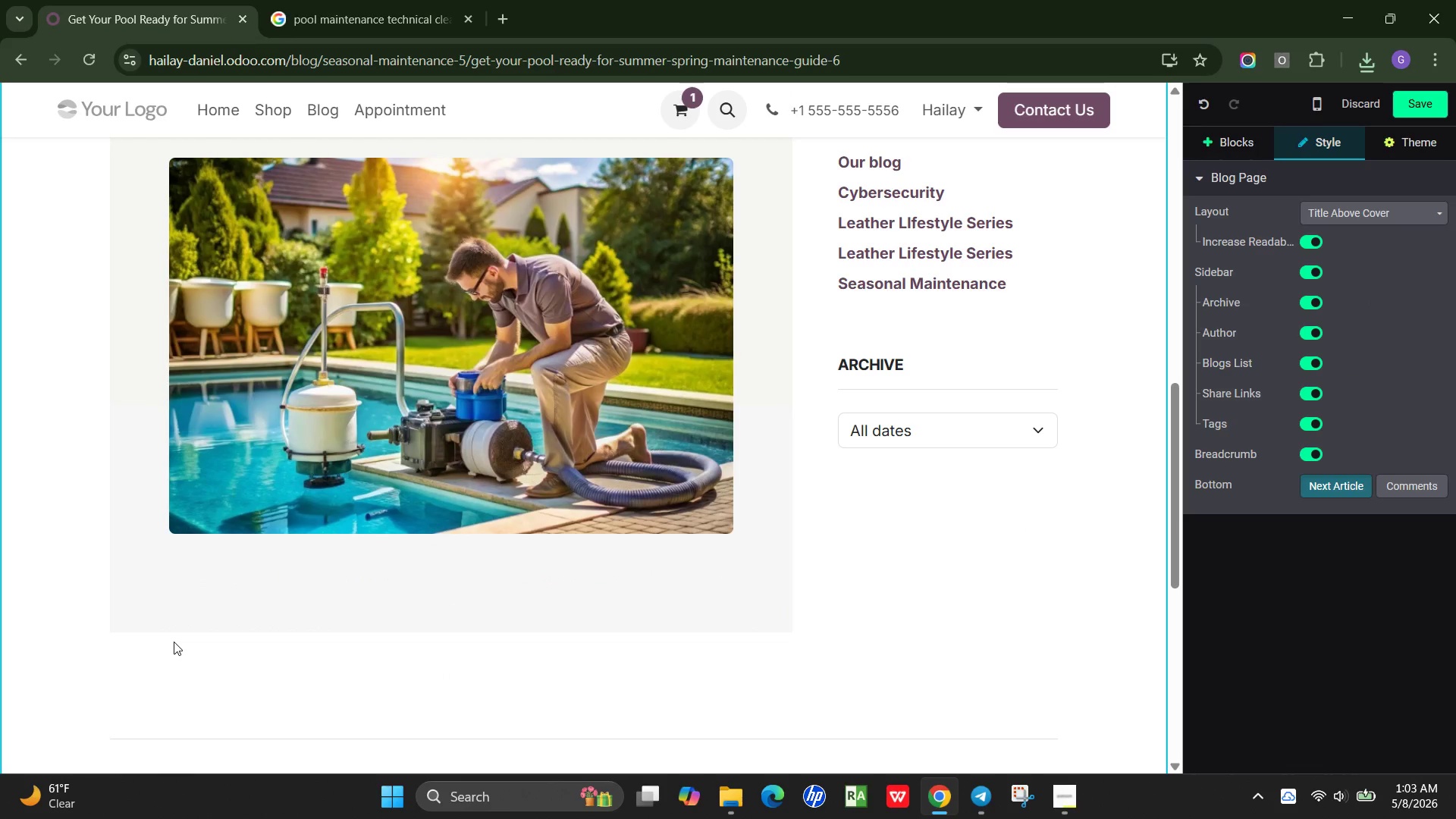 
scroll: coordinate [162, 642], scroll_direction: up, amount: 3.0
 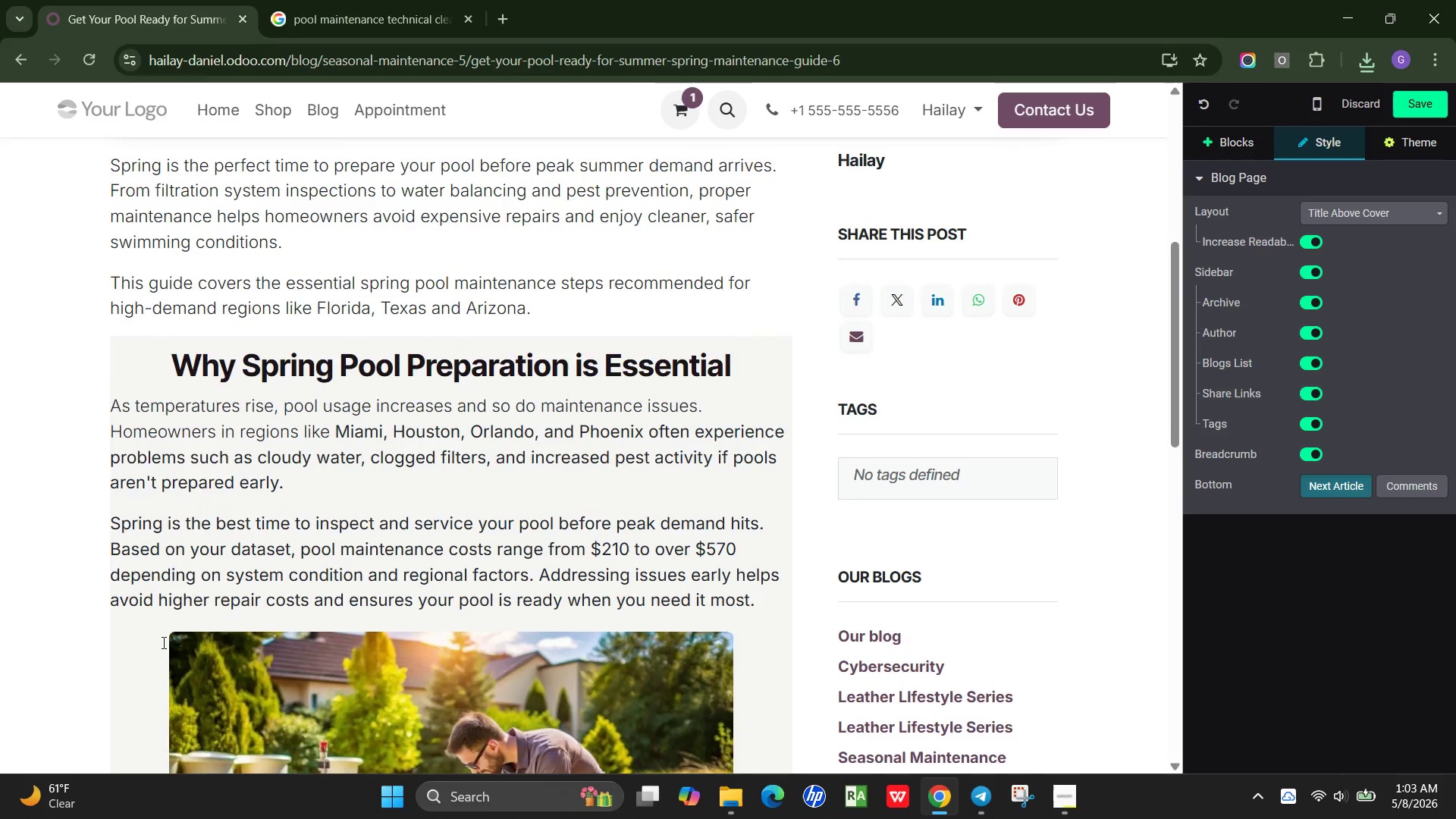 
scroll: coordinate [174, 649], scroll_direction: down, amount: 6.0
 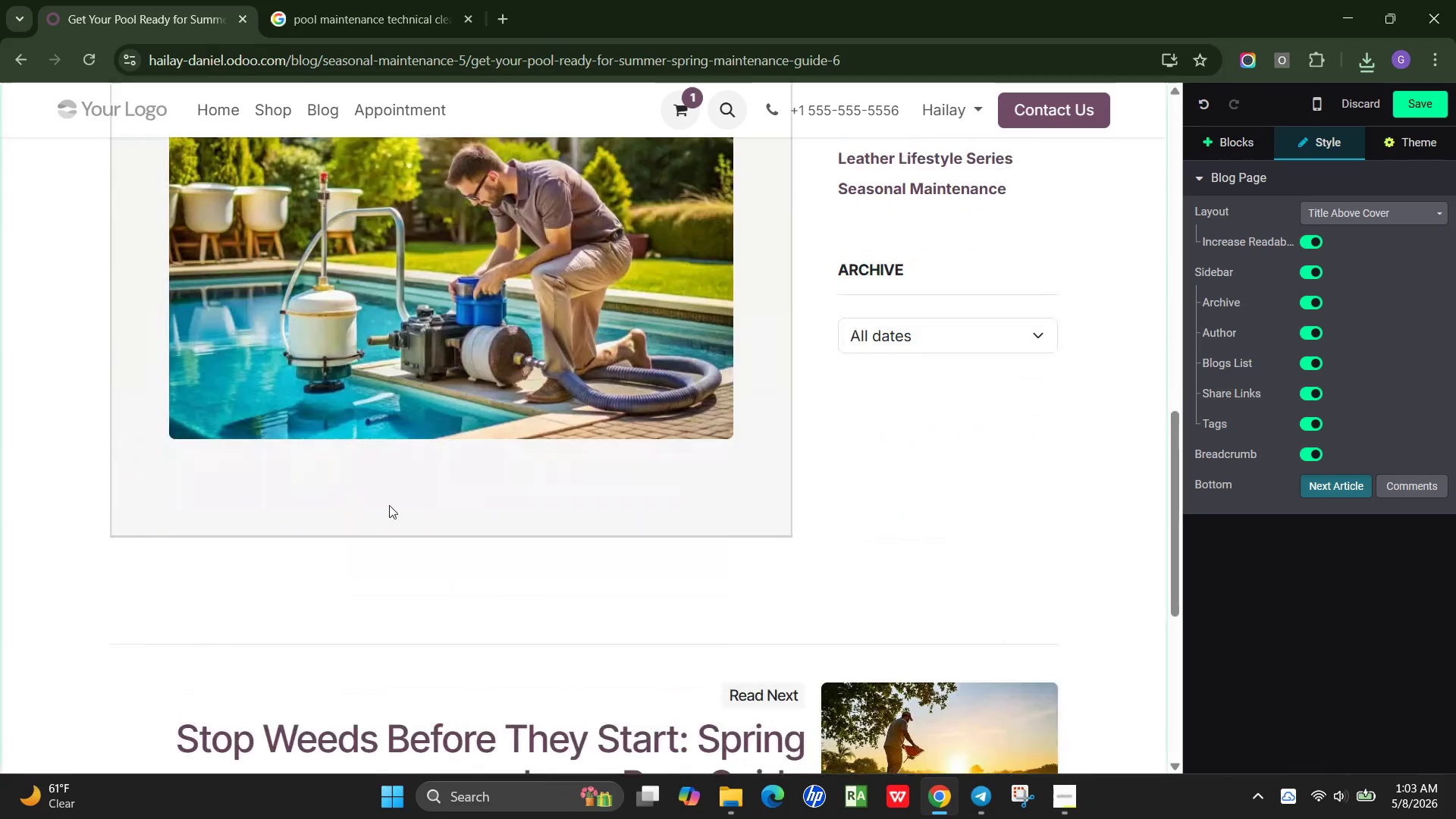 
left_click([389, 505])
 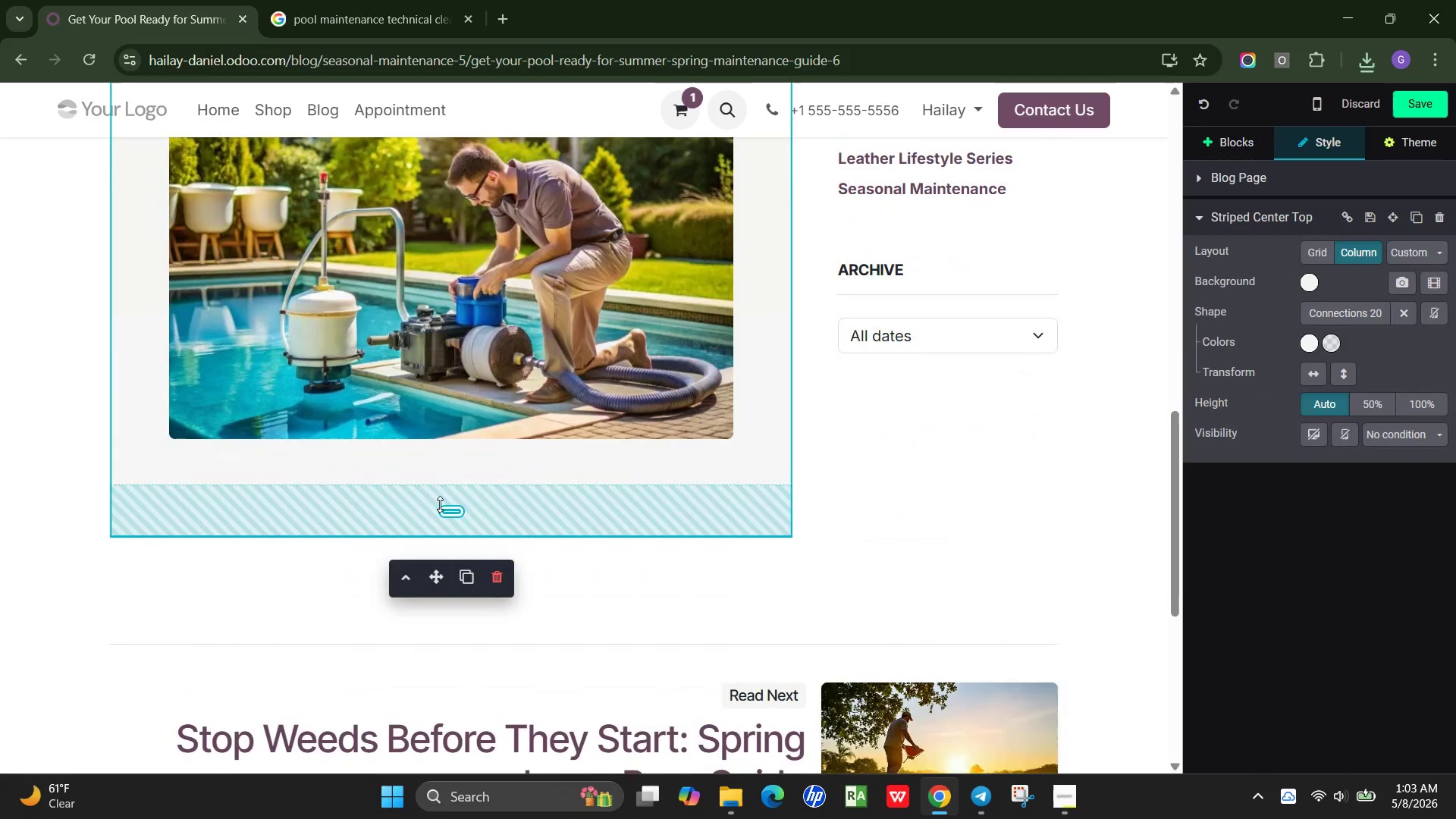 
left_click_drag(start_coordinate=[440, 504], to_coordinate=[443, 447])
 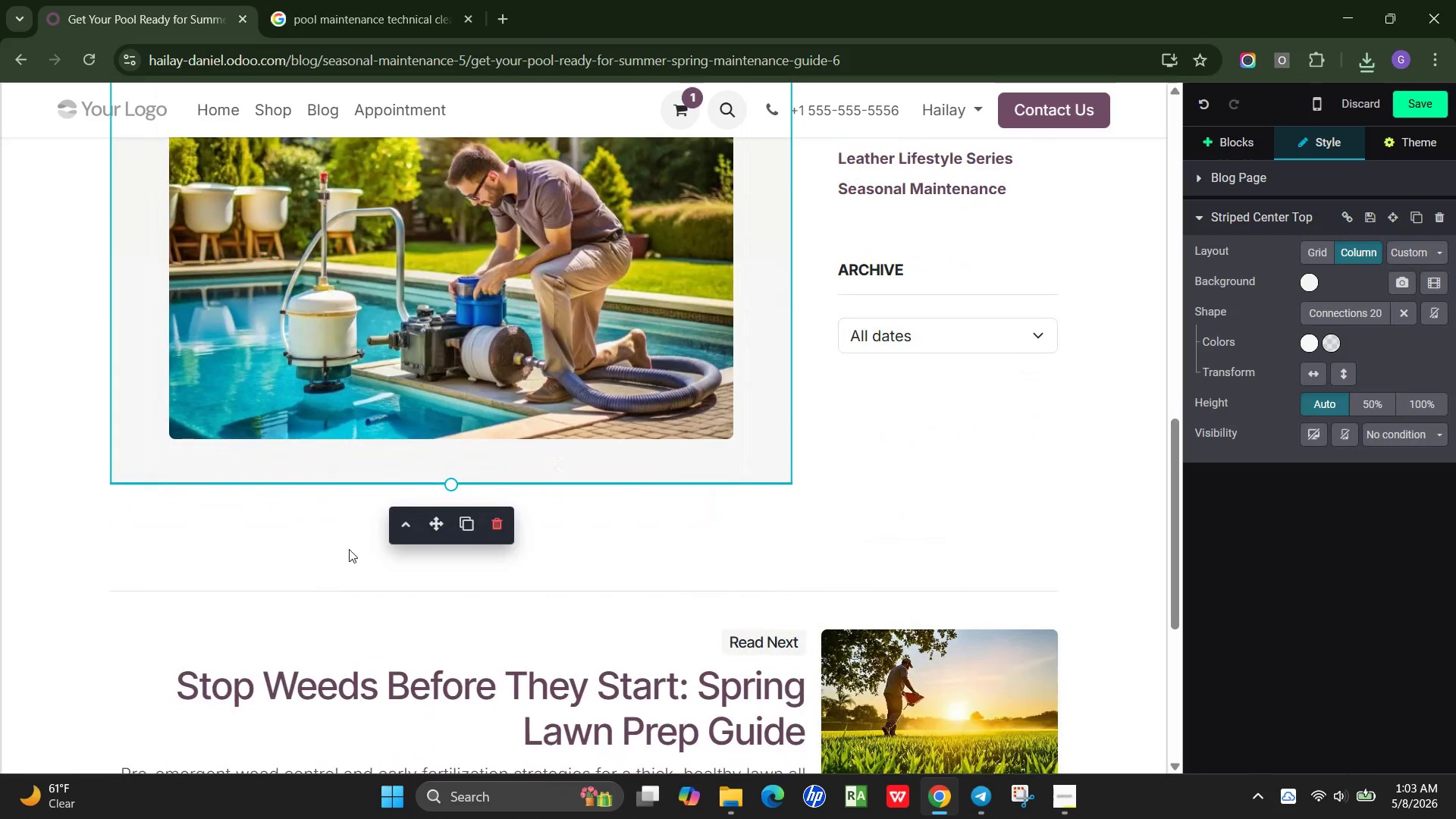 
scroll: coordinate [348, 549], scroll_direction: none, amount: 0.0
 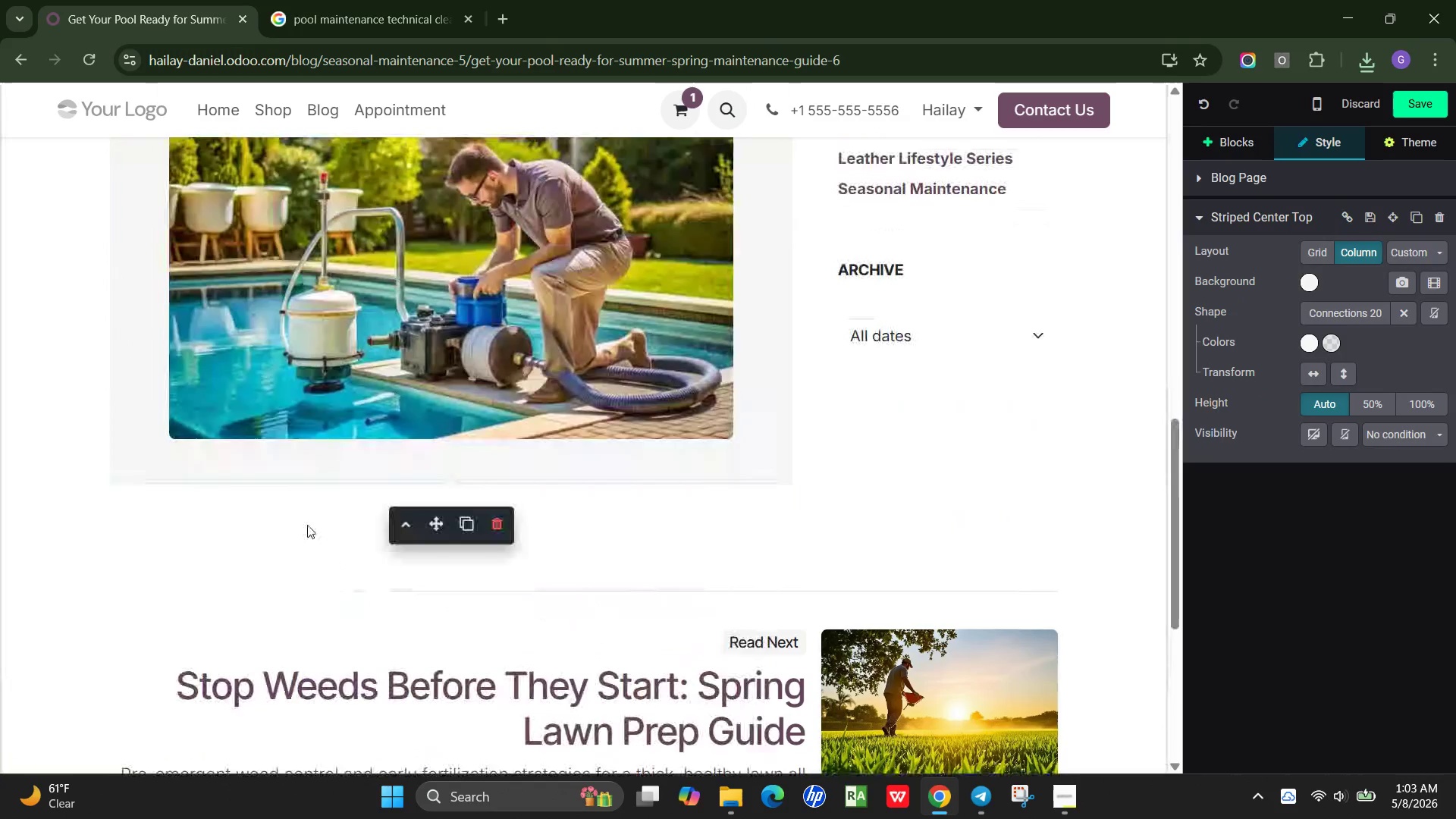 
left_click([307, 525])
 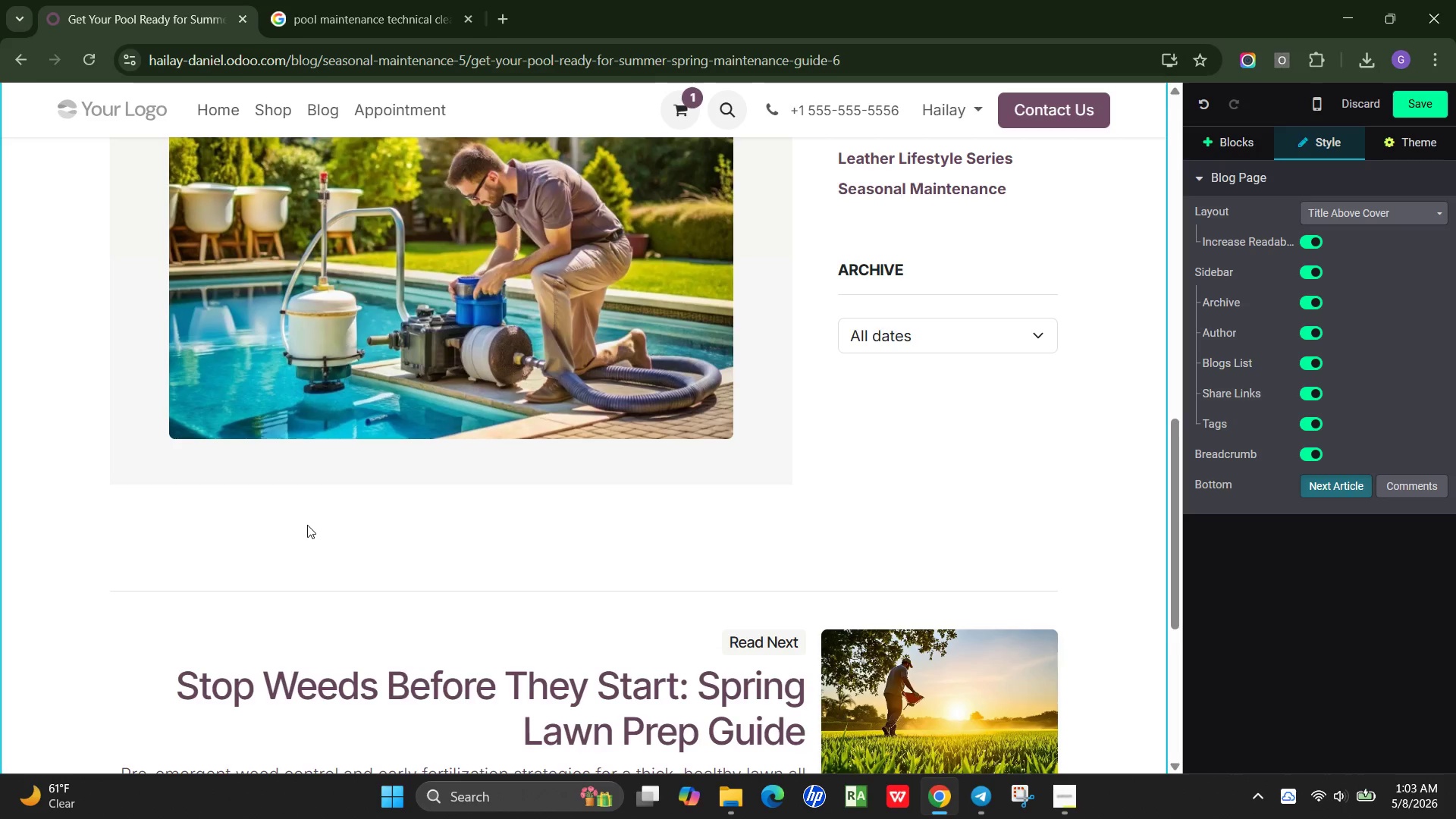 
wait(8.67)
 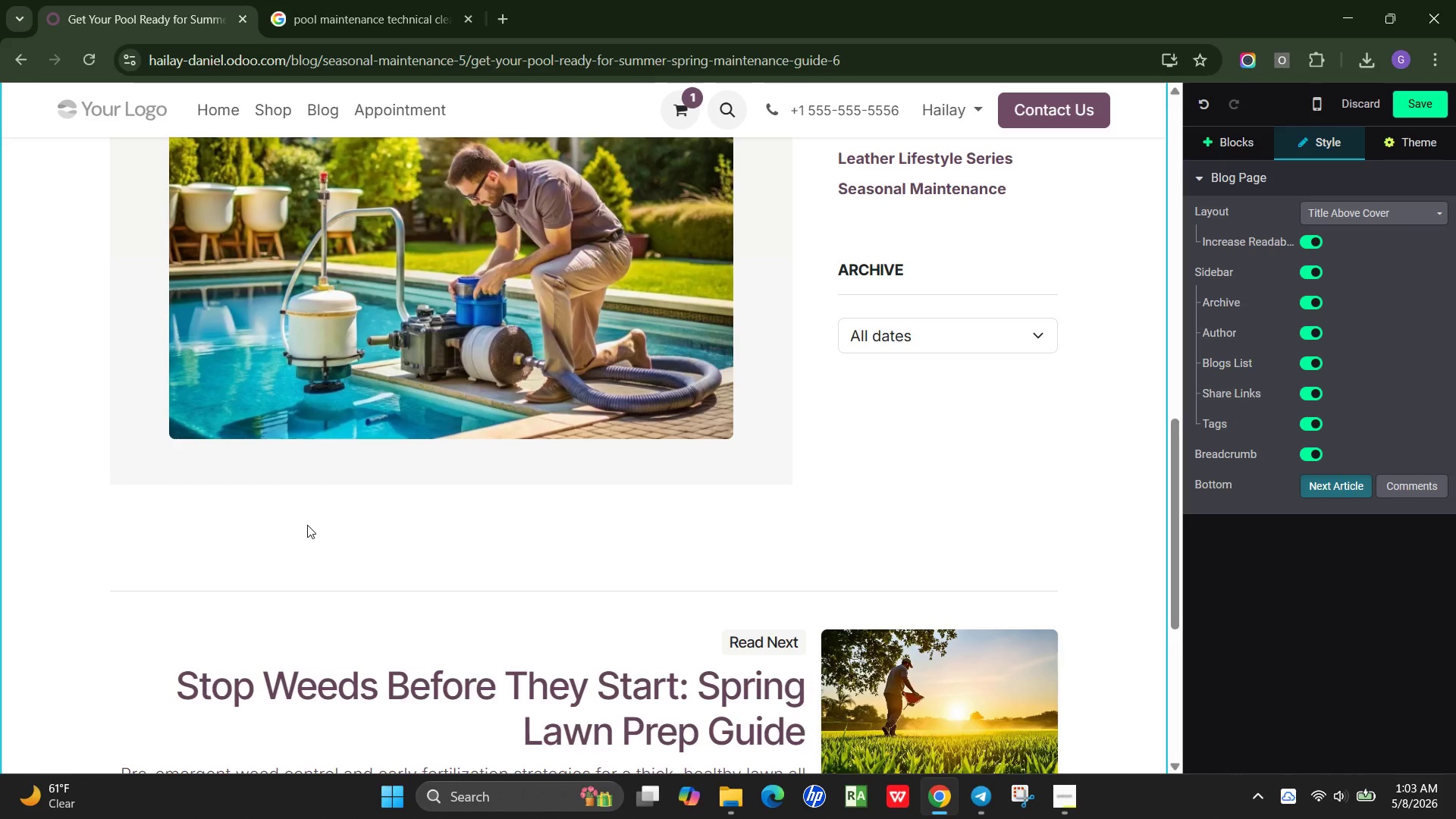 
left_click([1236, 153])
 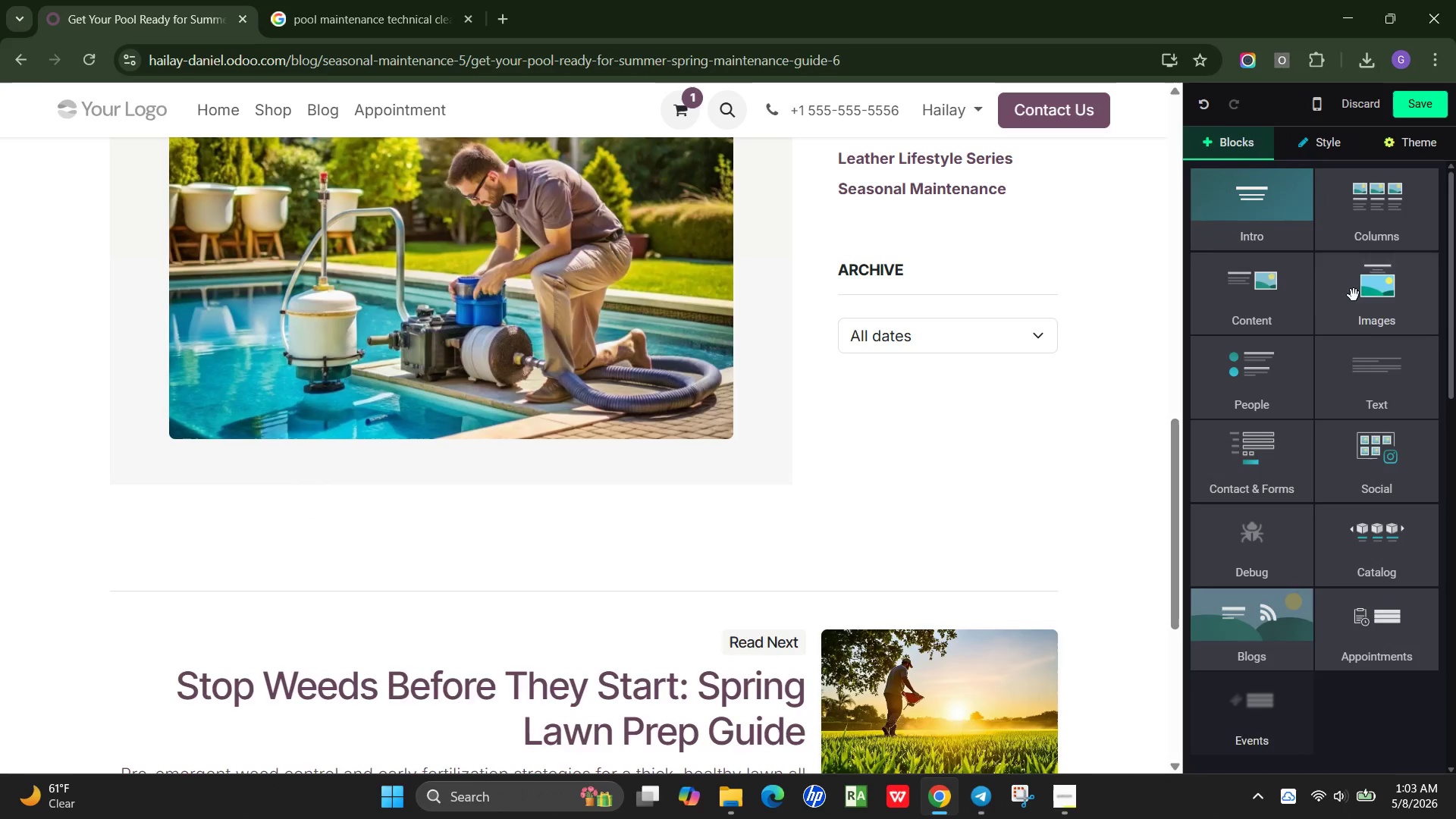 
left_click([1354, 298])
 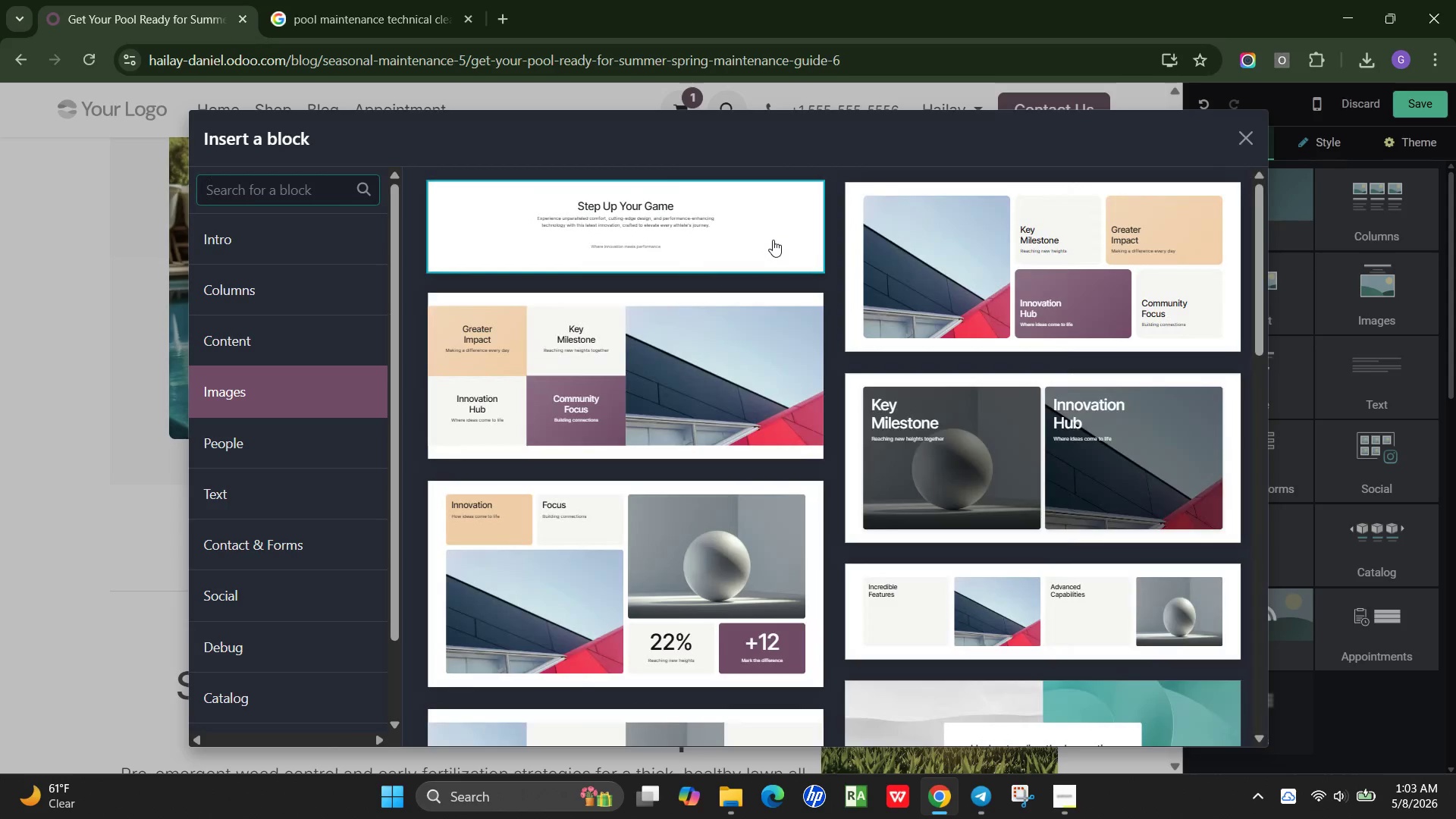 
type(feat)
 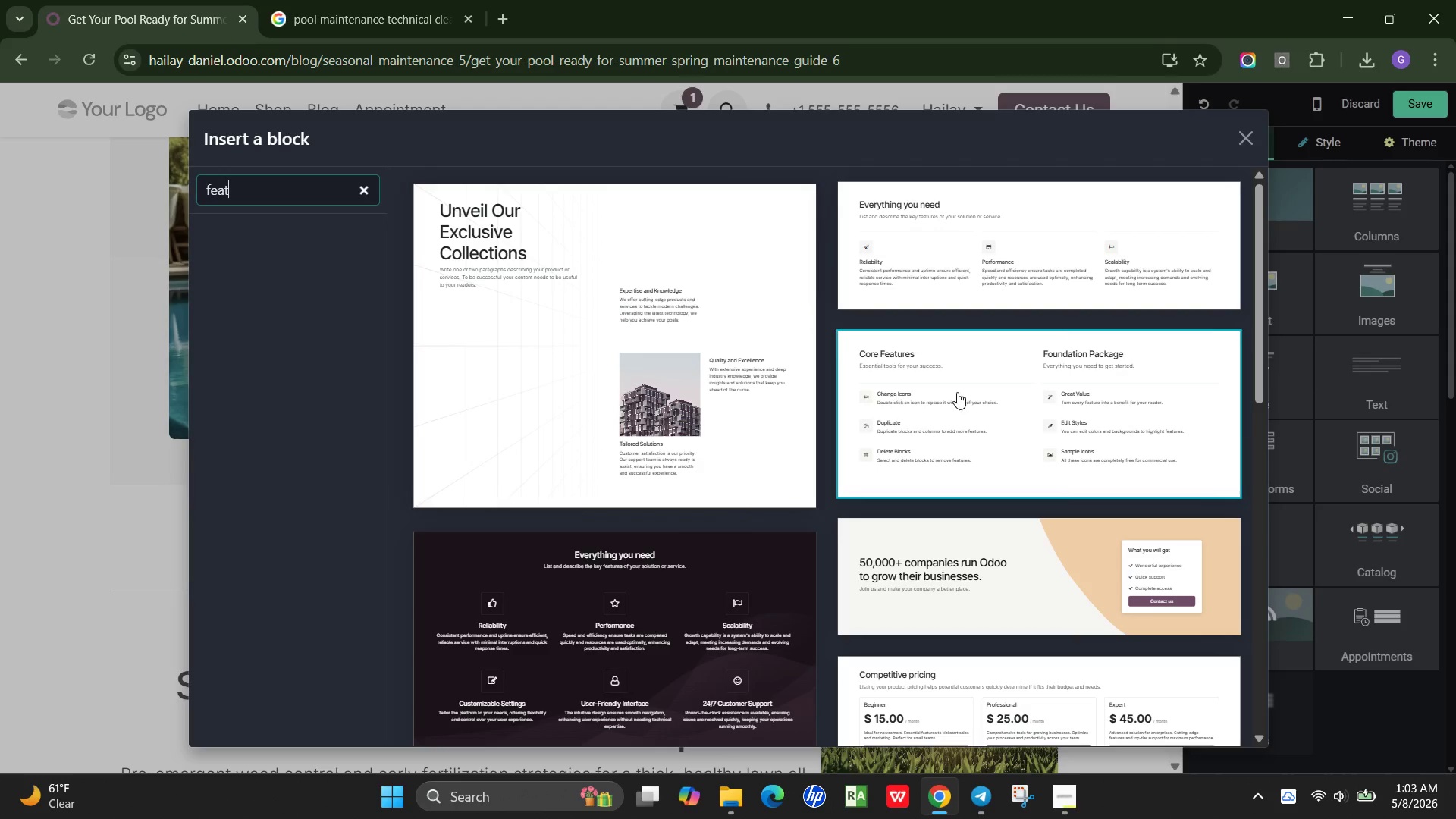 
scroll: coordinate [949, 399], scroll_direction: down, amount: 5.0
 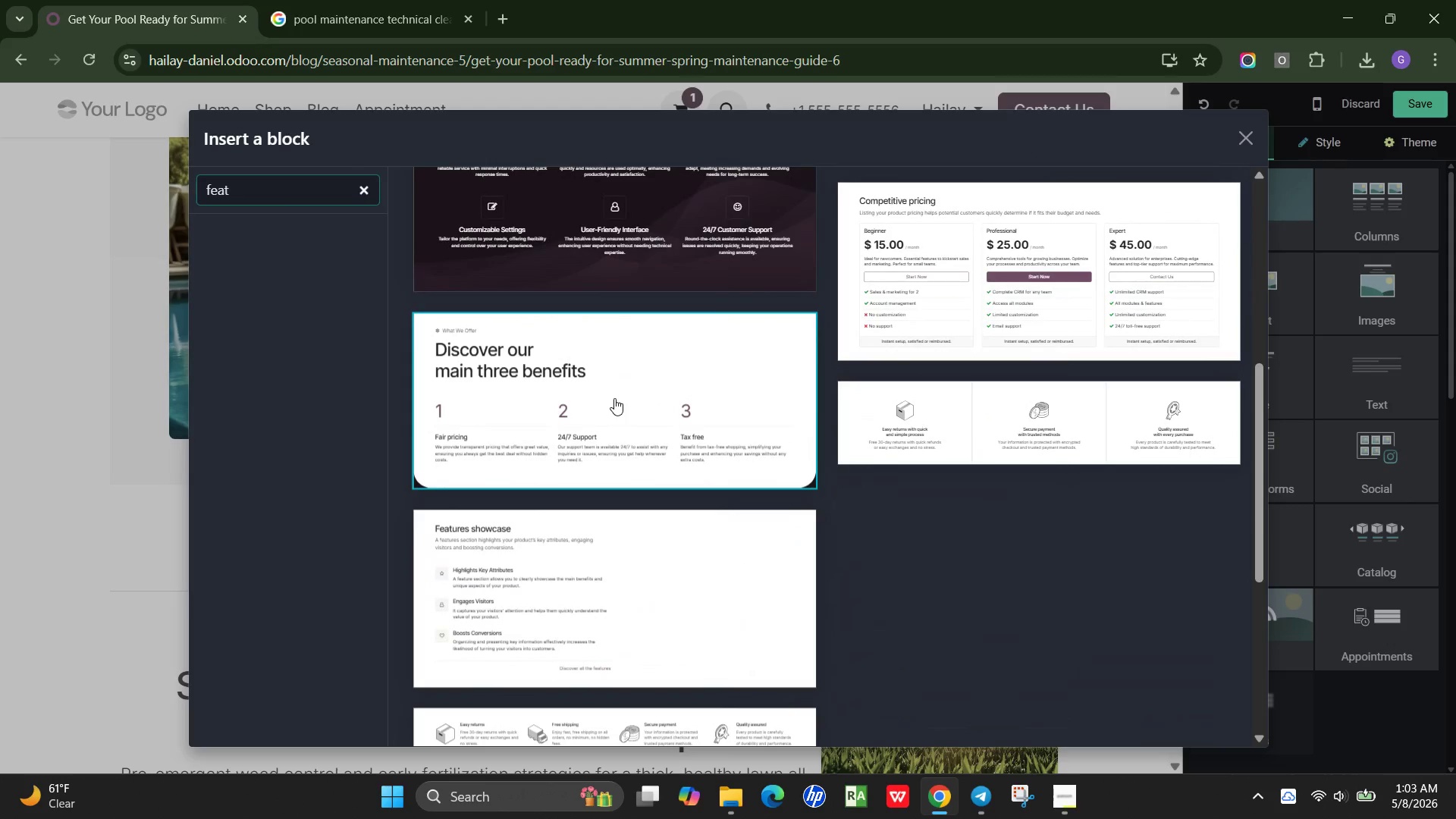 
left_click([613, 398])
 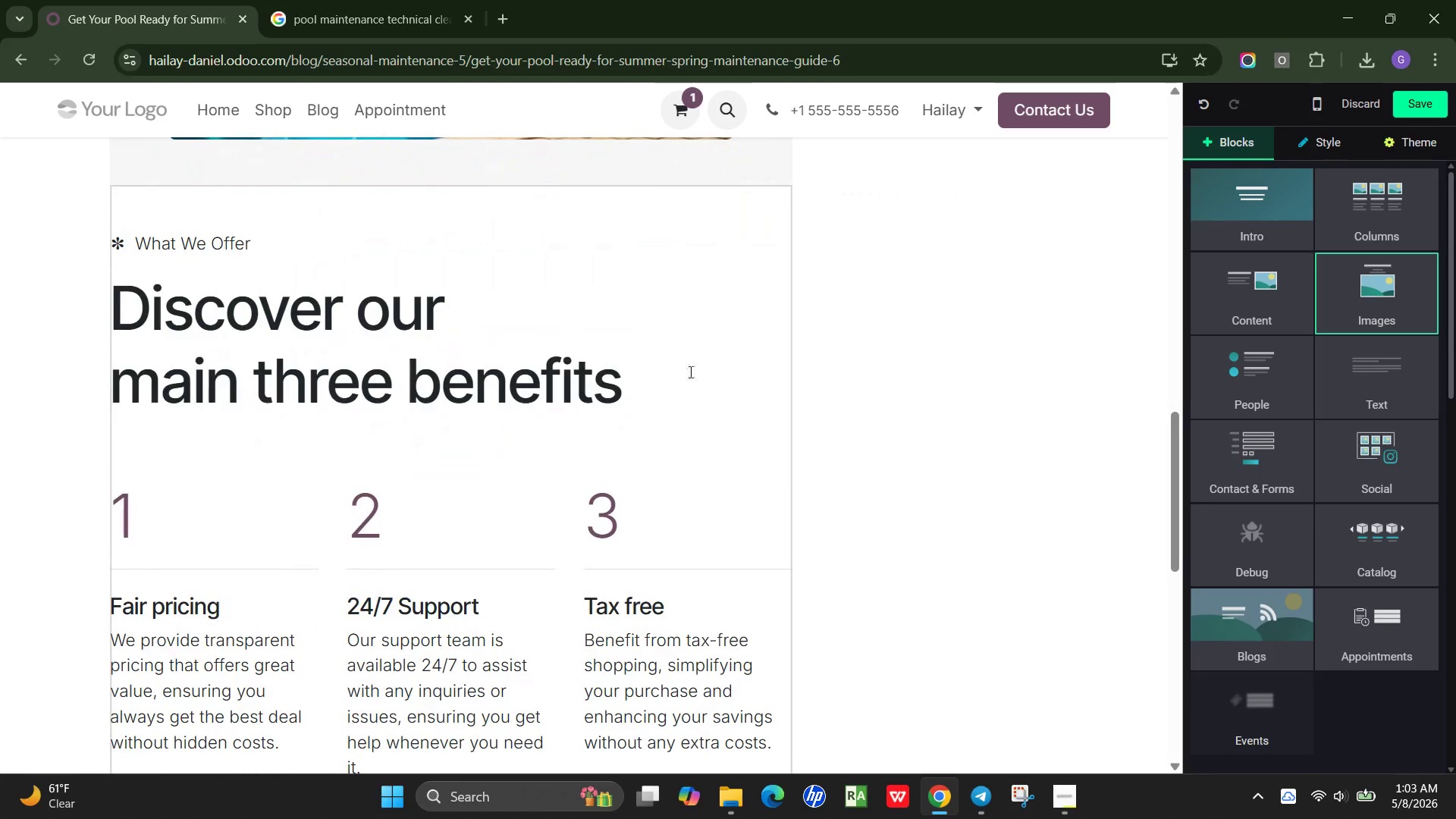 
left_click_drag(start_coordinate=[660, 380], to_coordinate=[80, 232])
 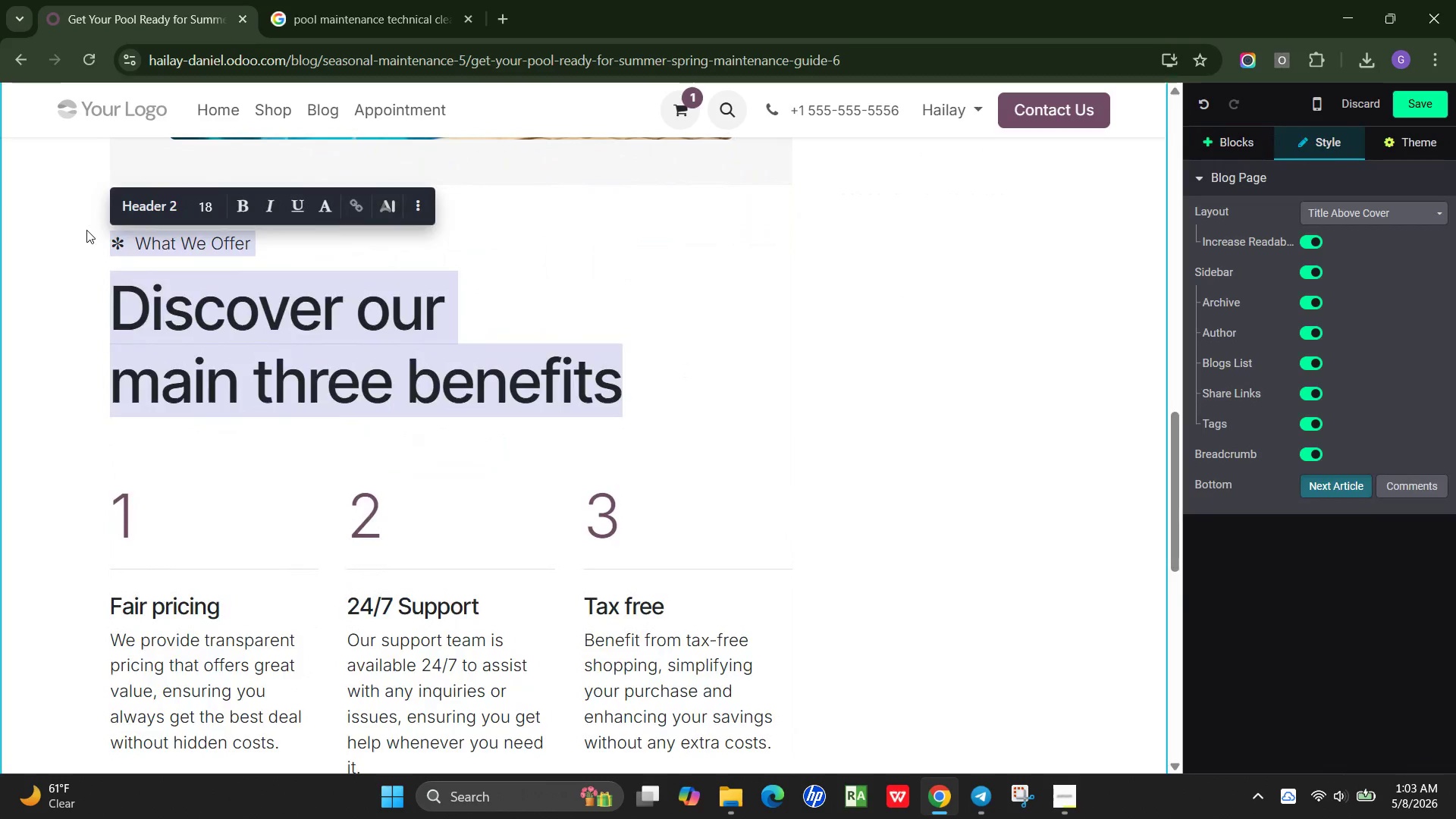 
key(Backspace)
type(I)
key(Backspace)
type(/h2)
 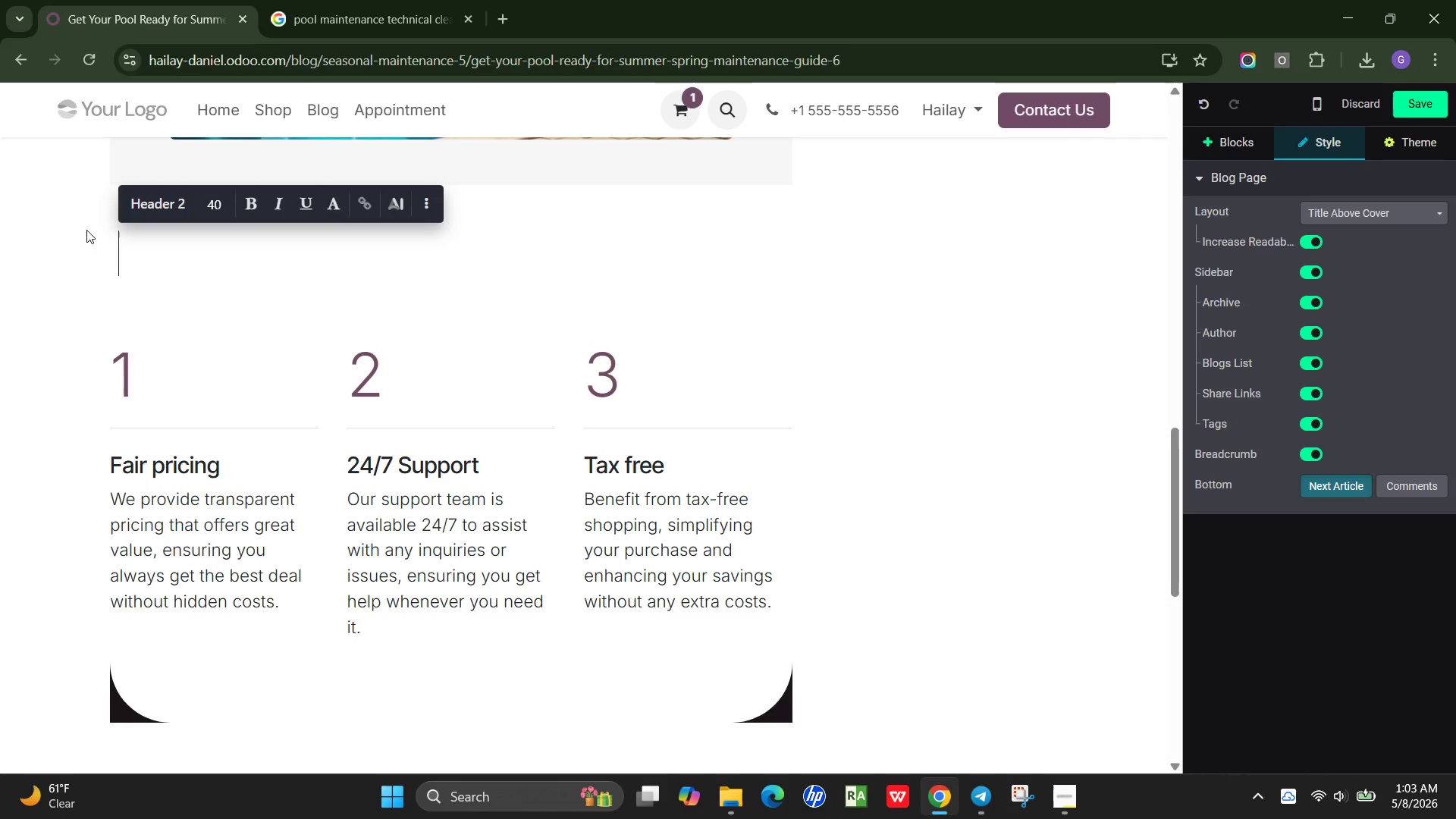 
 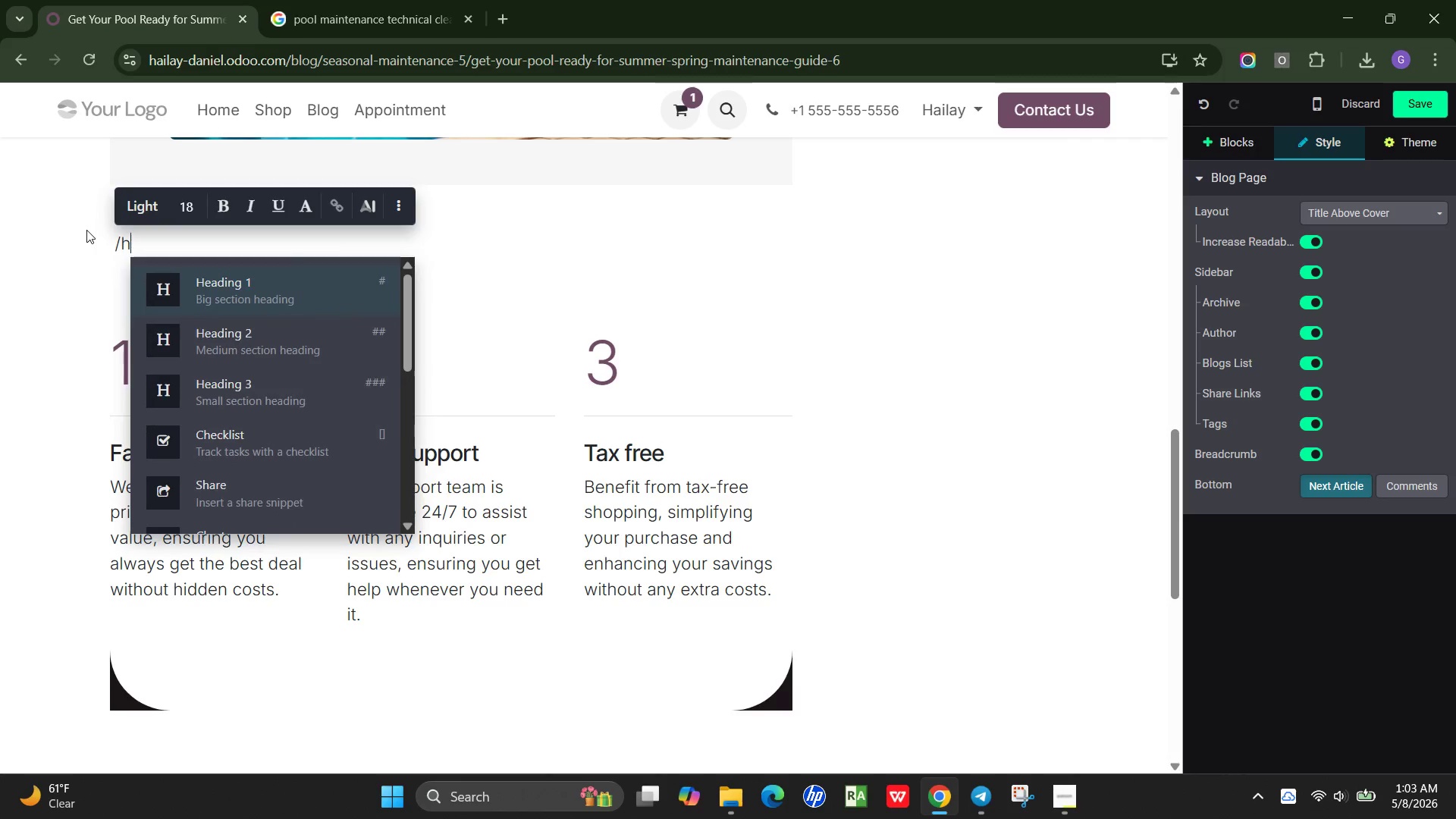 
key(Enter)
 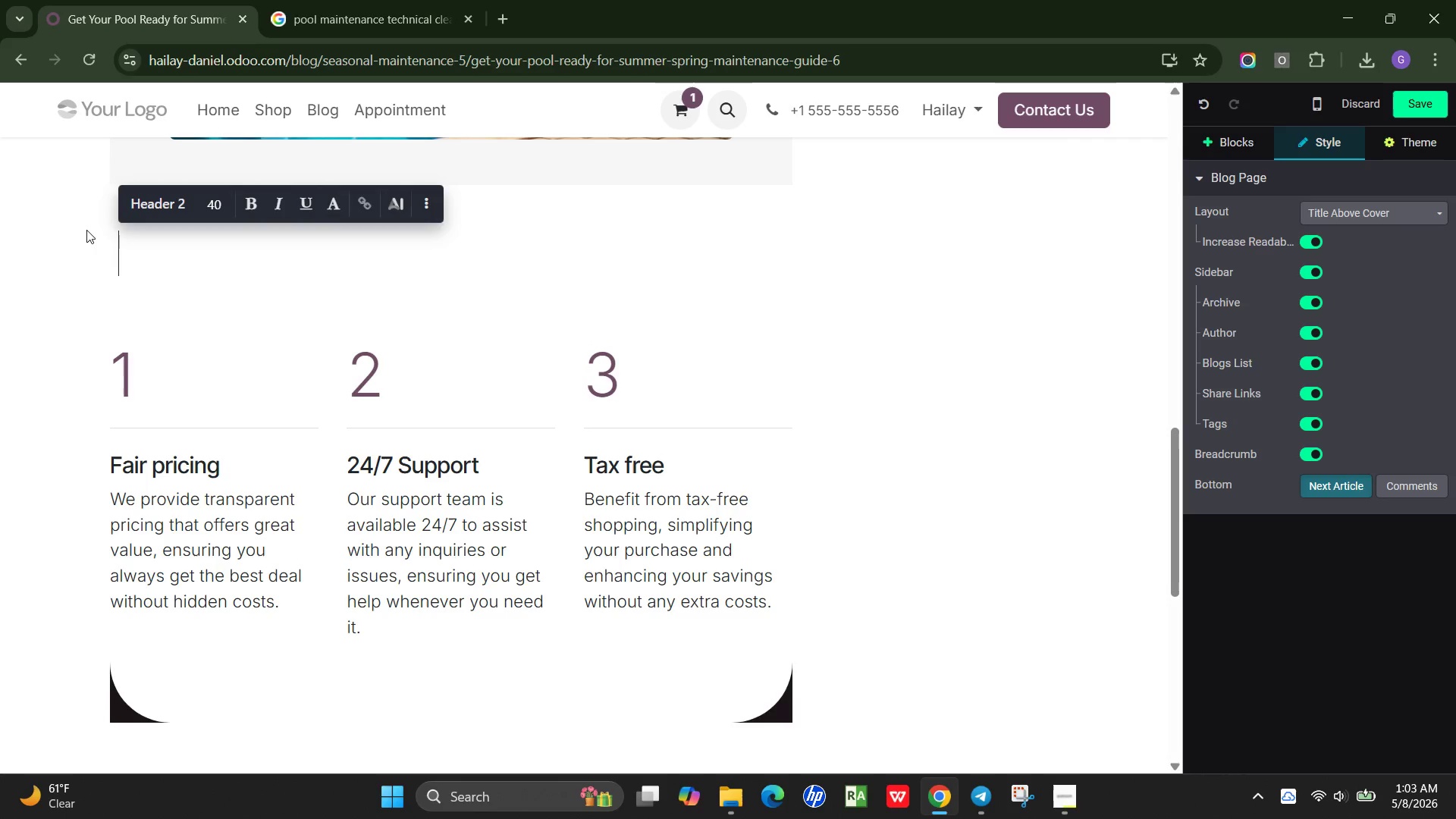 
type(Inspect and Clean Your Filtration System)
 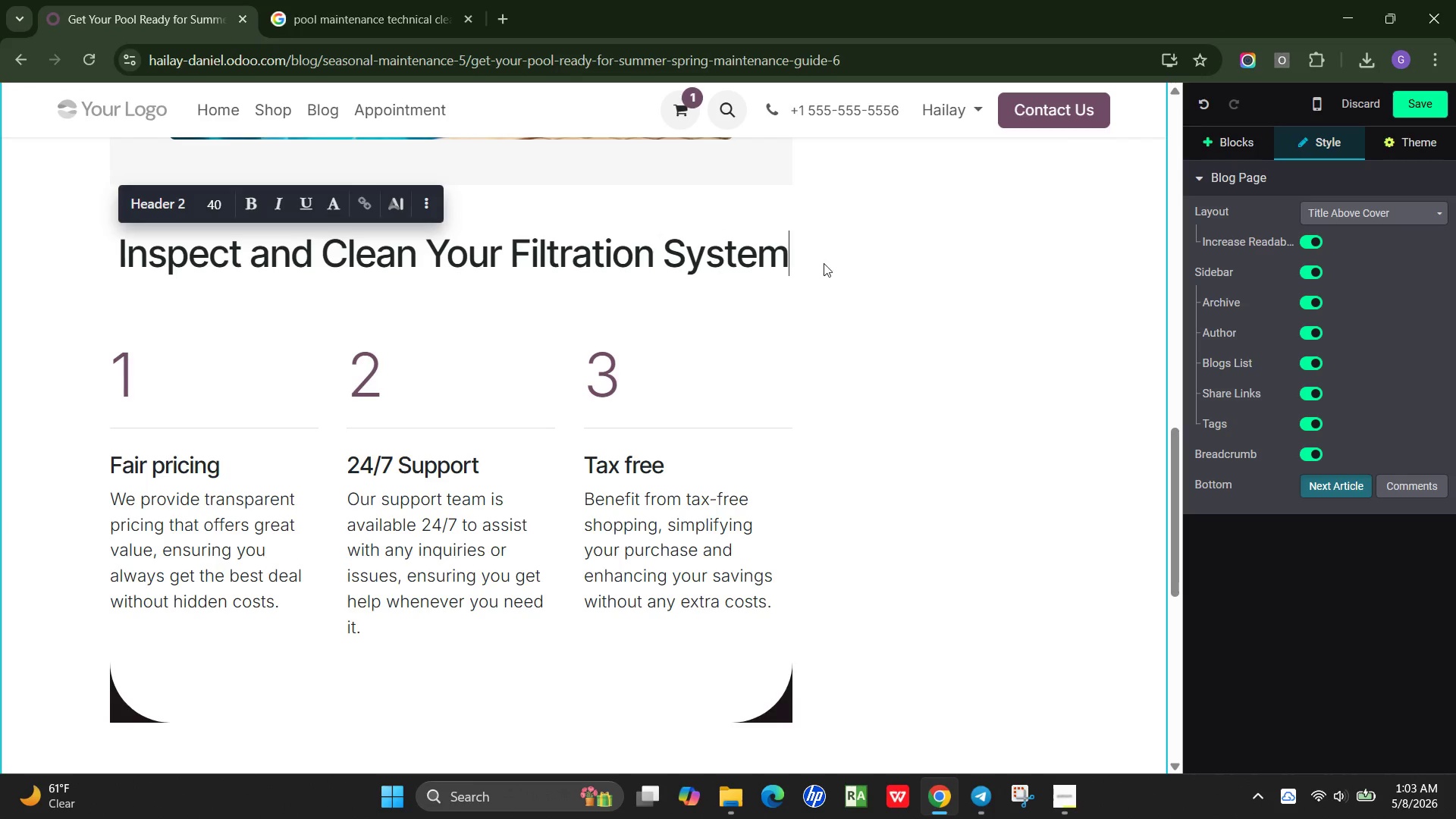 
left_click_drag(start_coordinate=[785, 256], to_coordinate=[102, 252])
 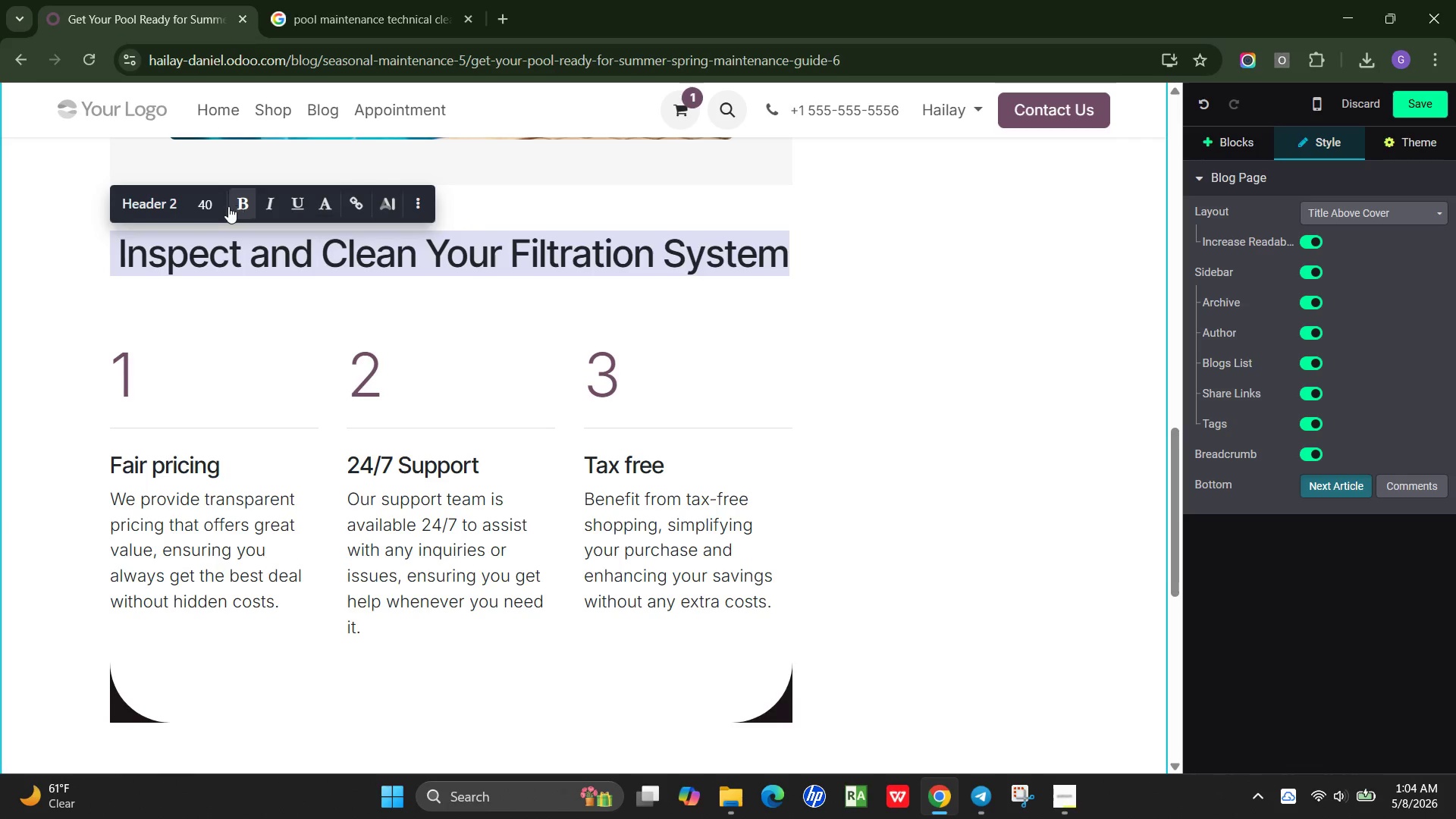 
left_click([205, 205])
 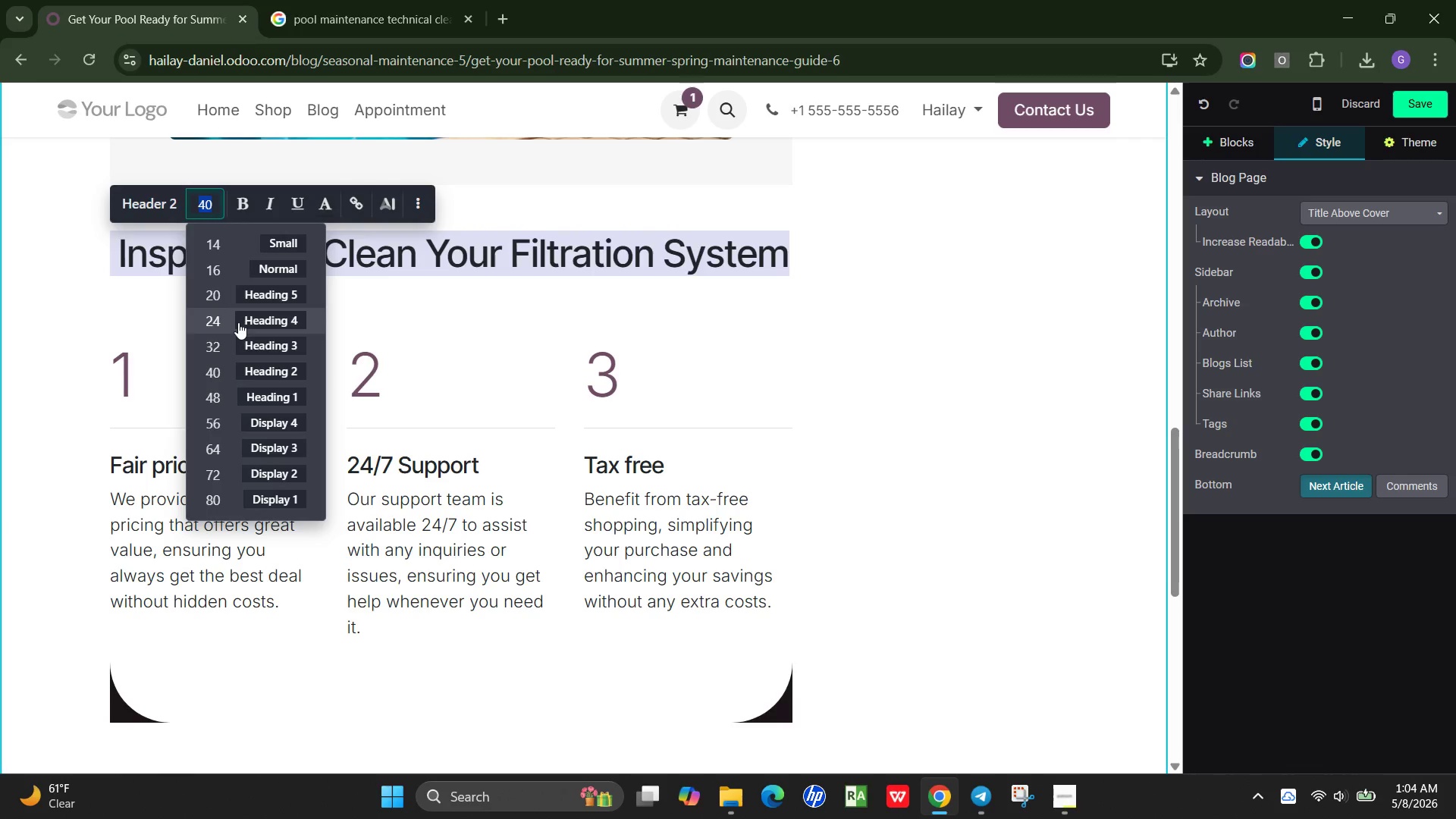 
left_click([238, 324])
 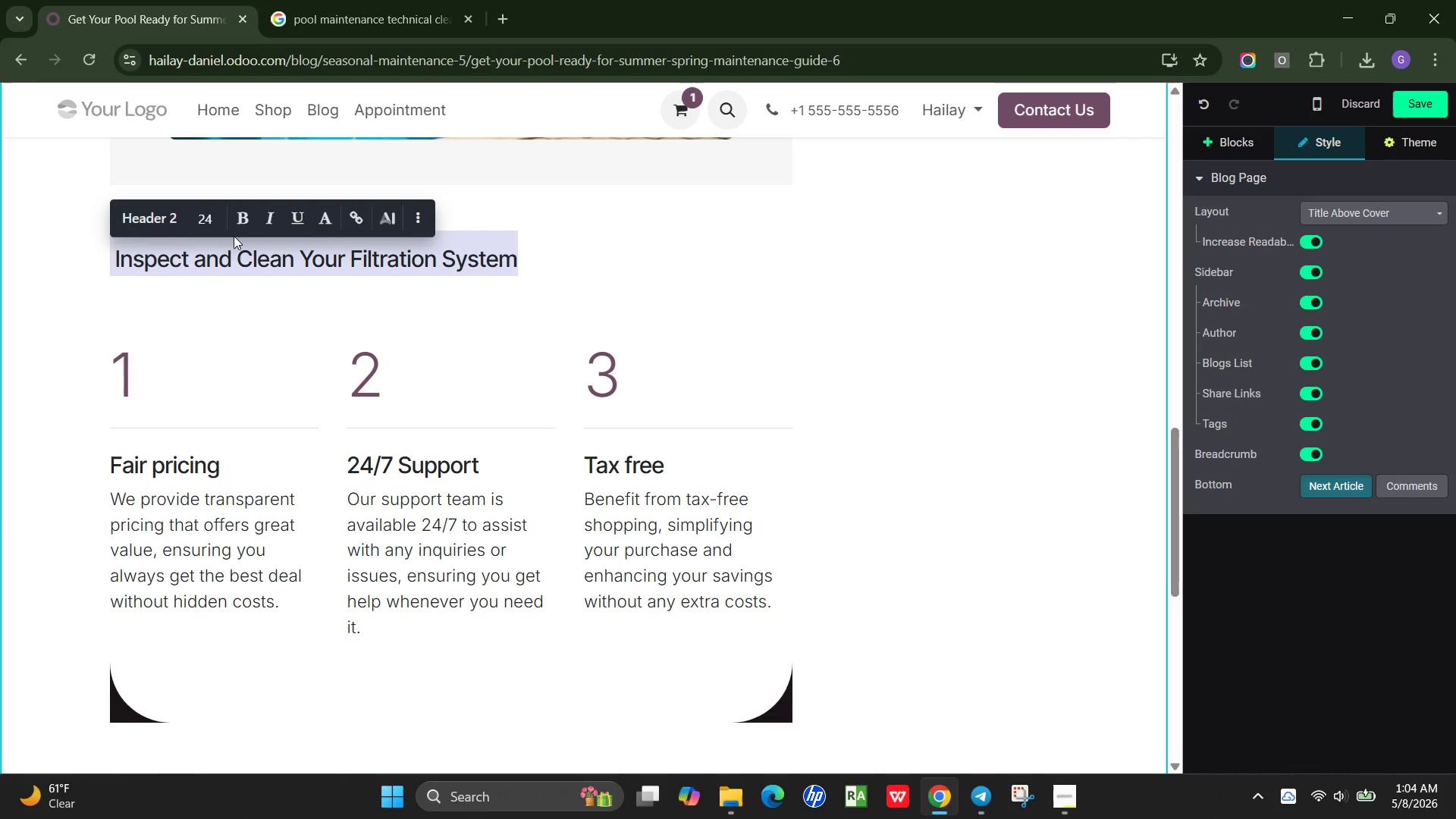 
left_click([208, 222])
 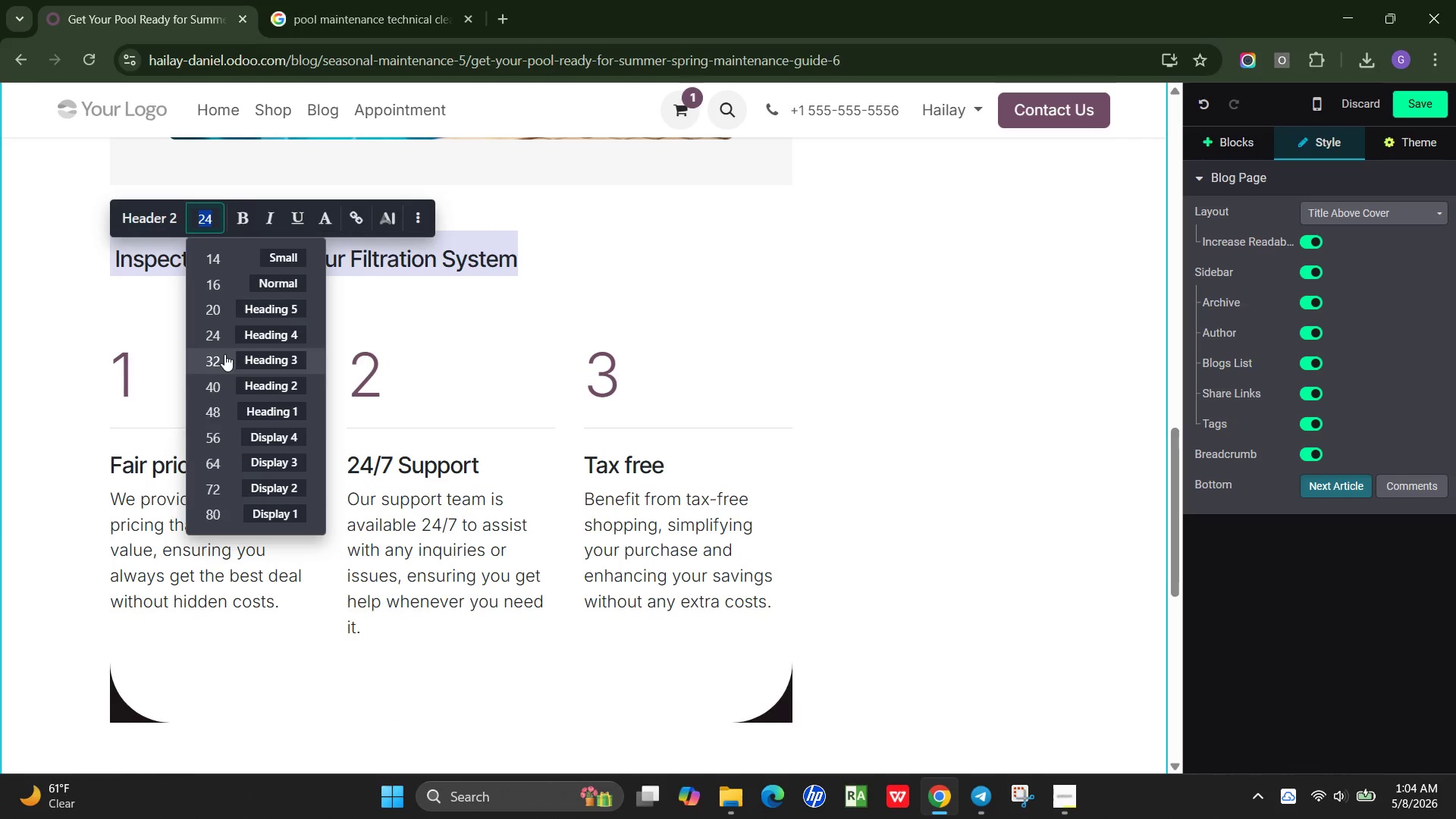 
left_click([224, 355])
 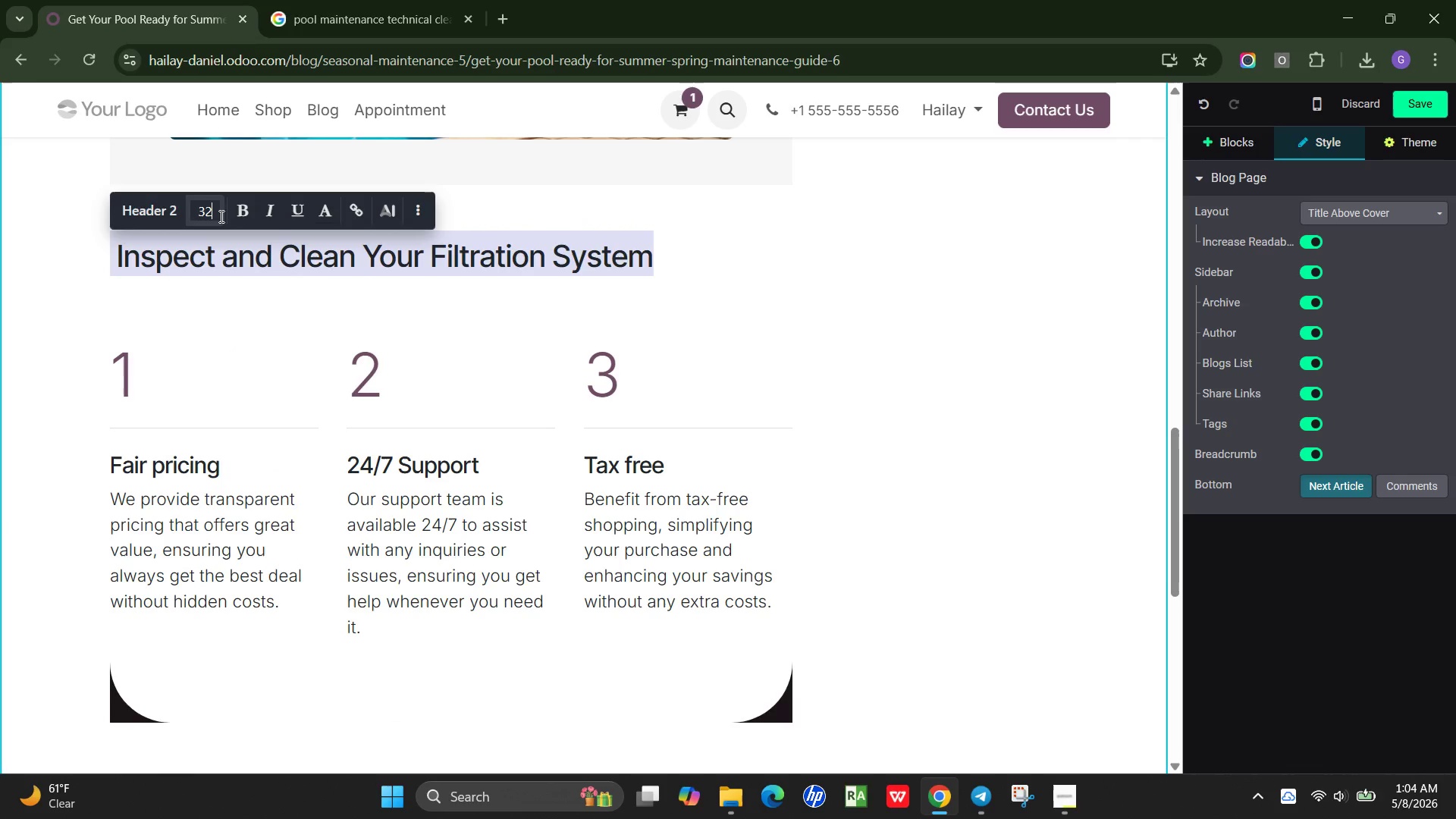 
left_click([211, 218])
 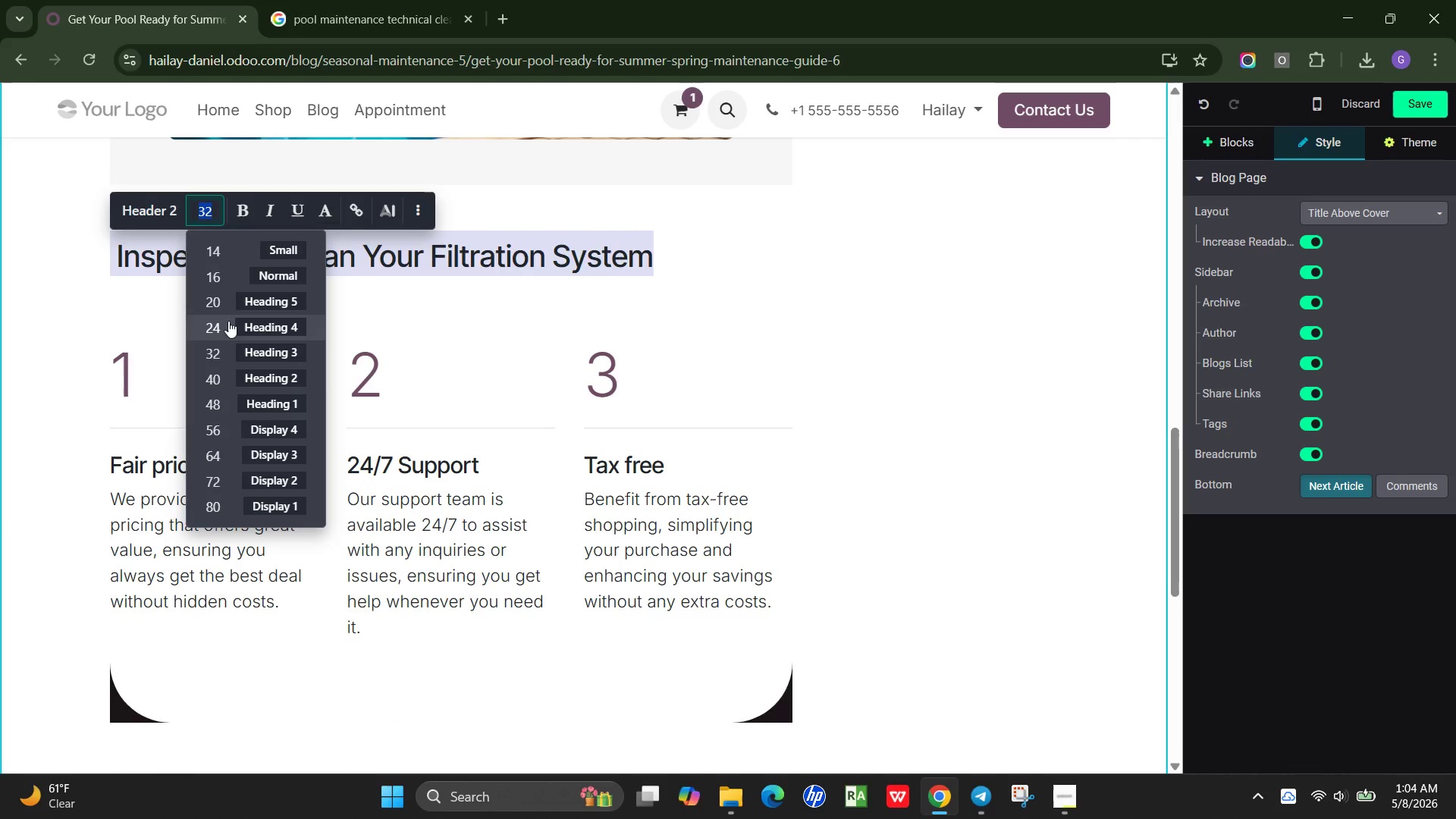 
left_click([228, 323])
 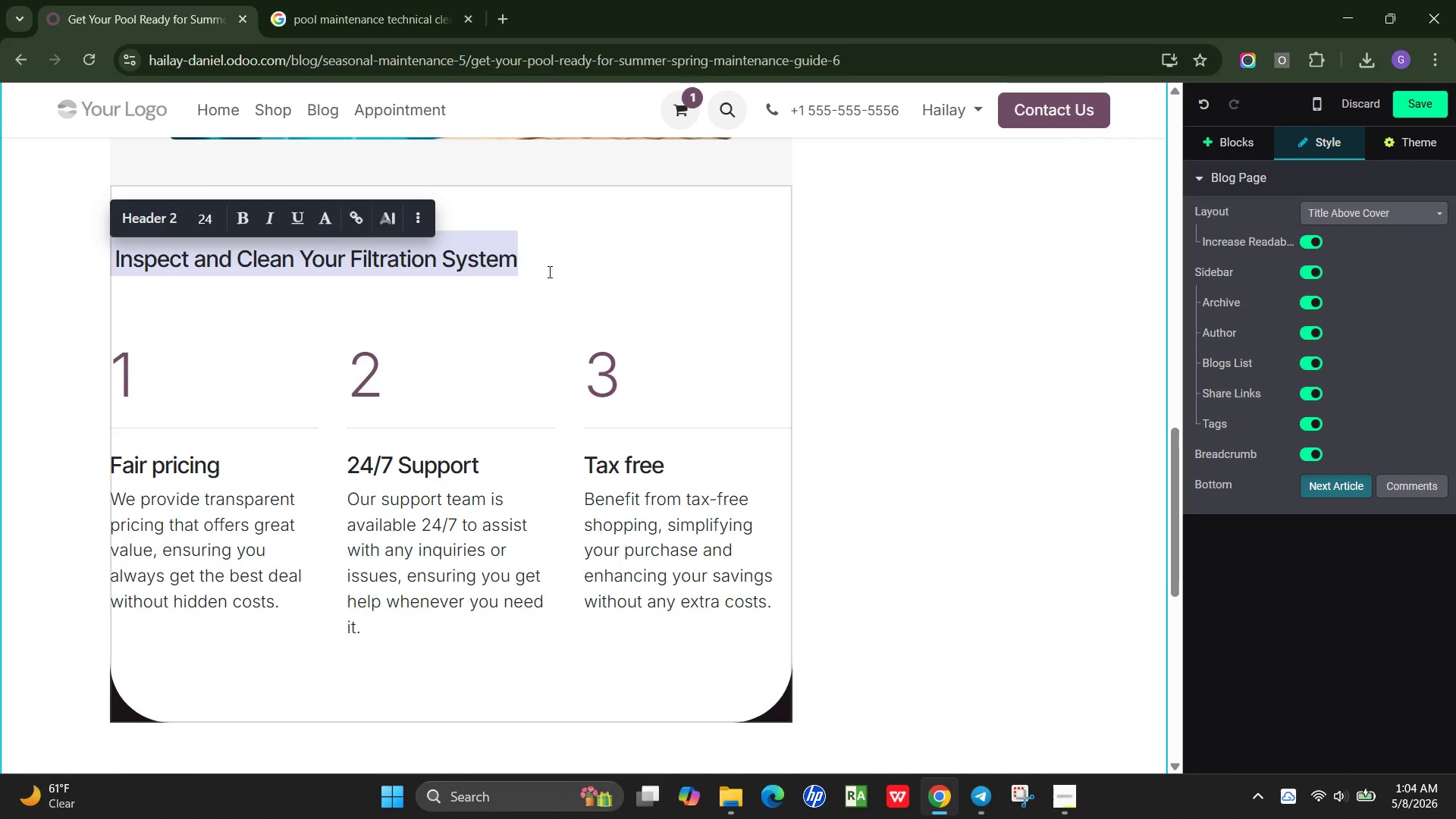 
left_click([548, 271])
 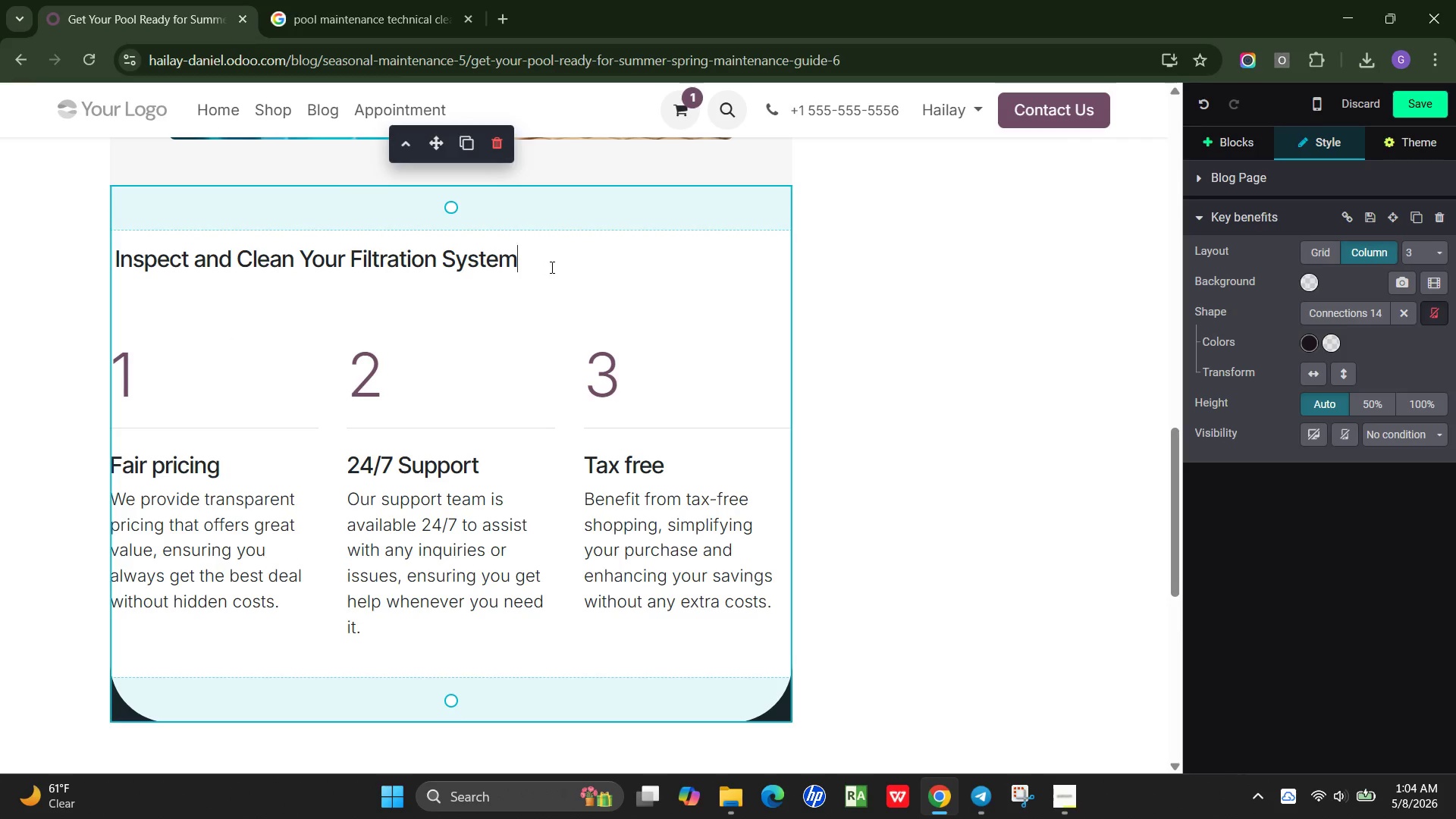 
key(Enter)
 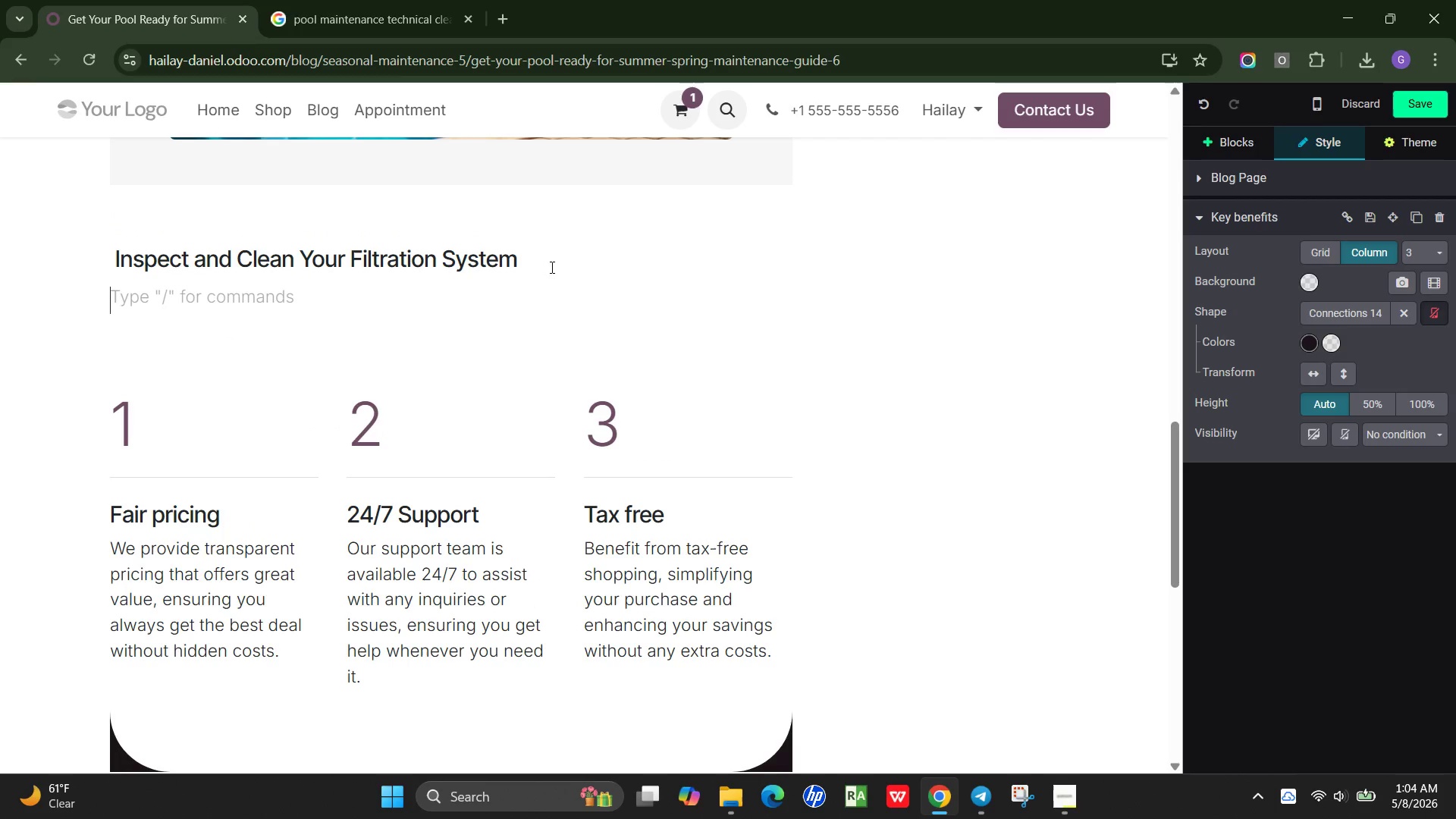 
type(Your pools)
key(Backspace)
type(')
key(Backspace)
type(;s)
key(Backspace)
key(Backspace)
type(;)
key(Backspace)
type('s filtration sstem)
key(Backspace)
key(Backspace)
key(Backspace)
key(Backspace)
type(ystem is rep)
key(Backspace)
type(sponsible for keeping the water clean and safe )
key(Backspace)
type(. After months of )
 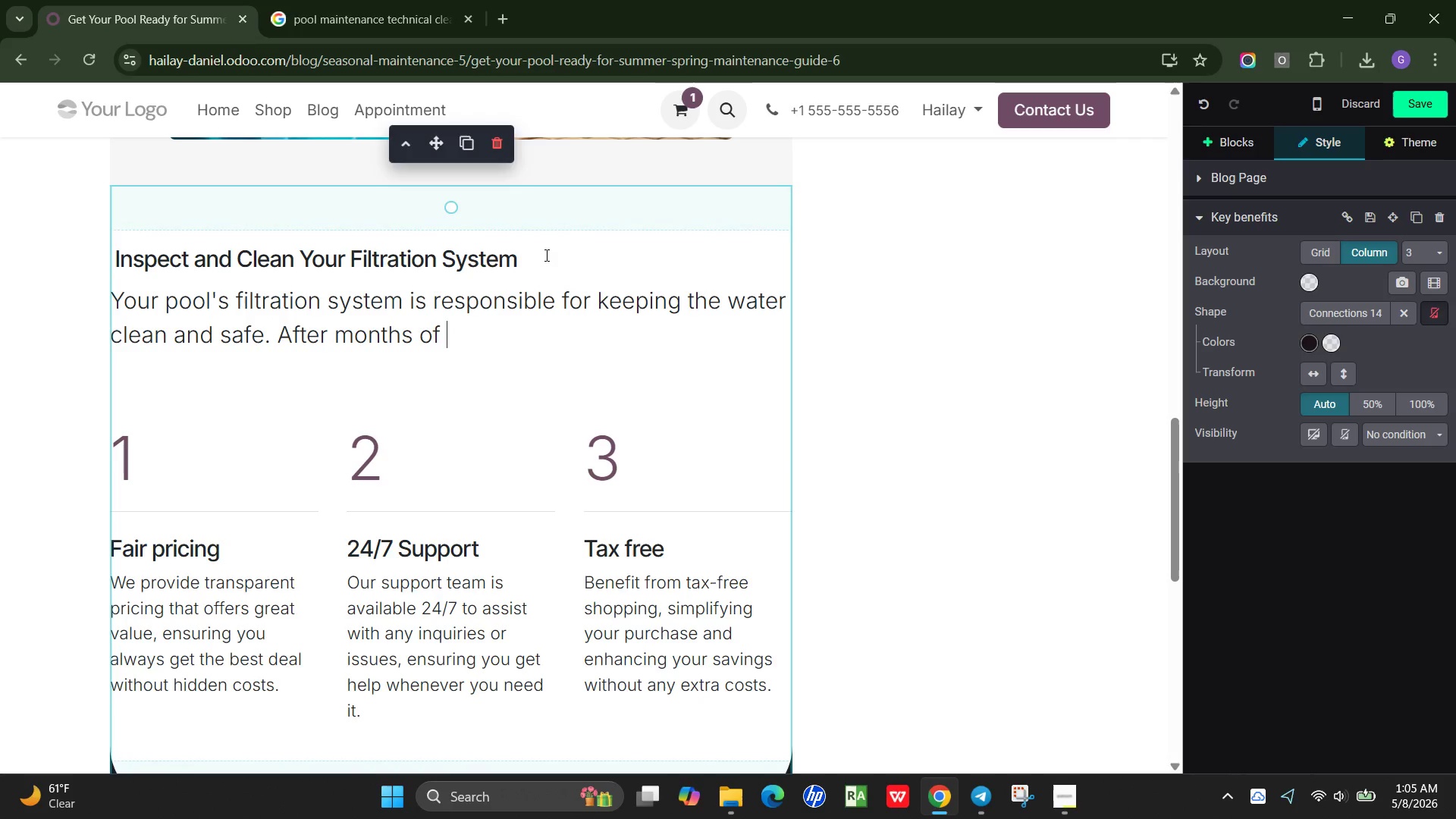 
type(low use during winter, debris and buildup can reduce its efficiency.)
 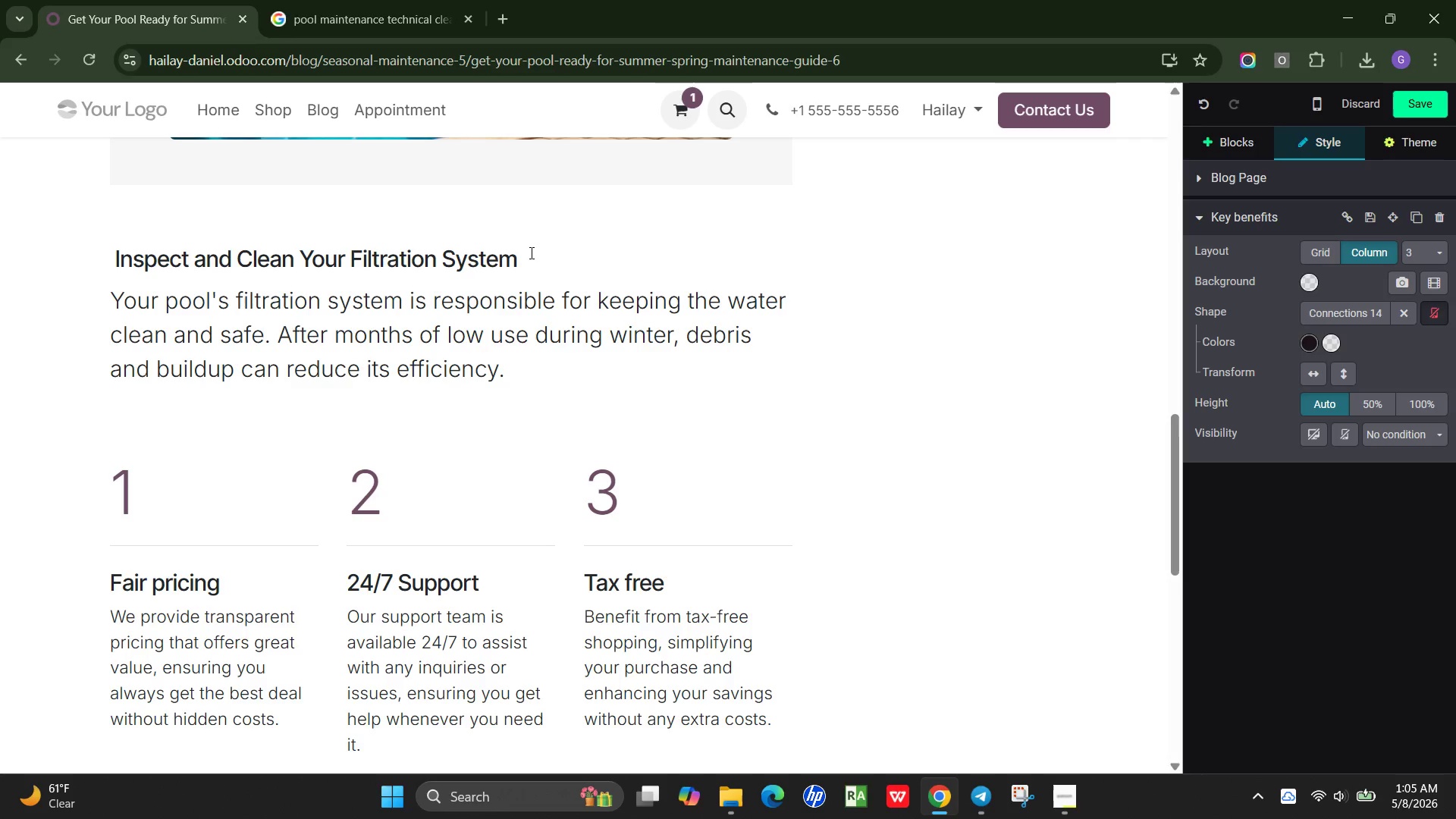 
key(Enter)
 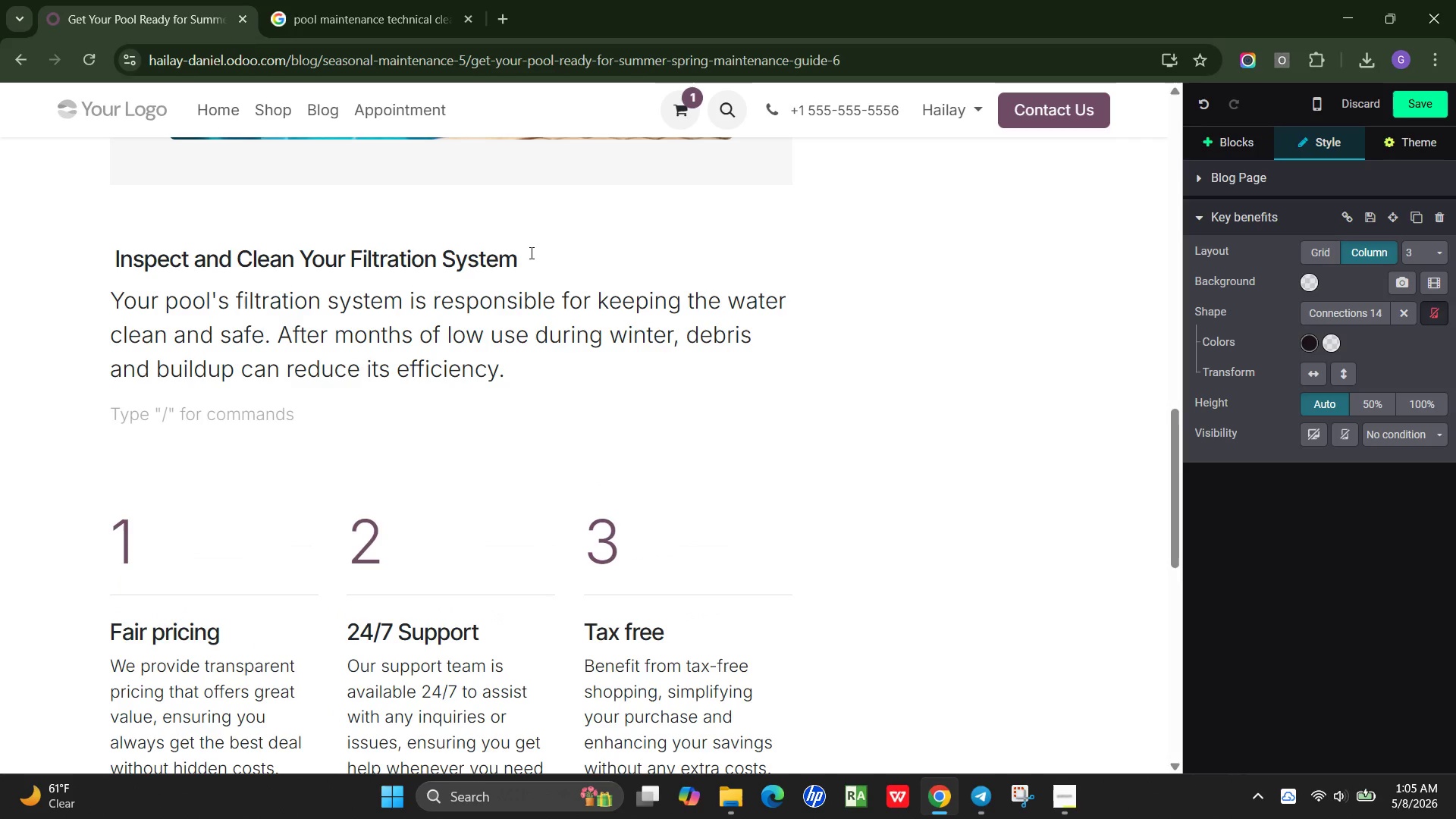 
type(Start your spring prep by:)
 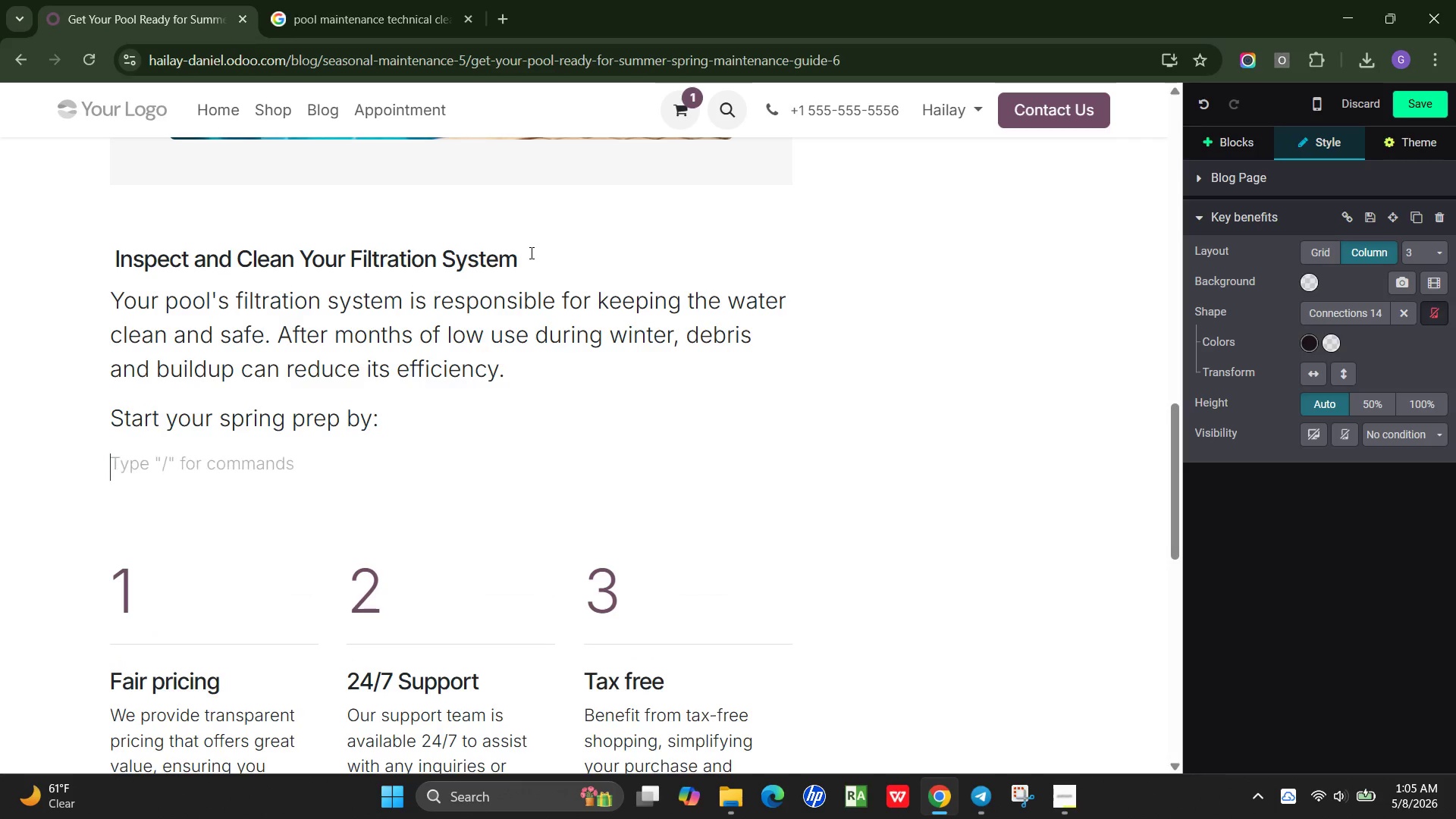 
 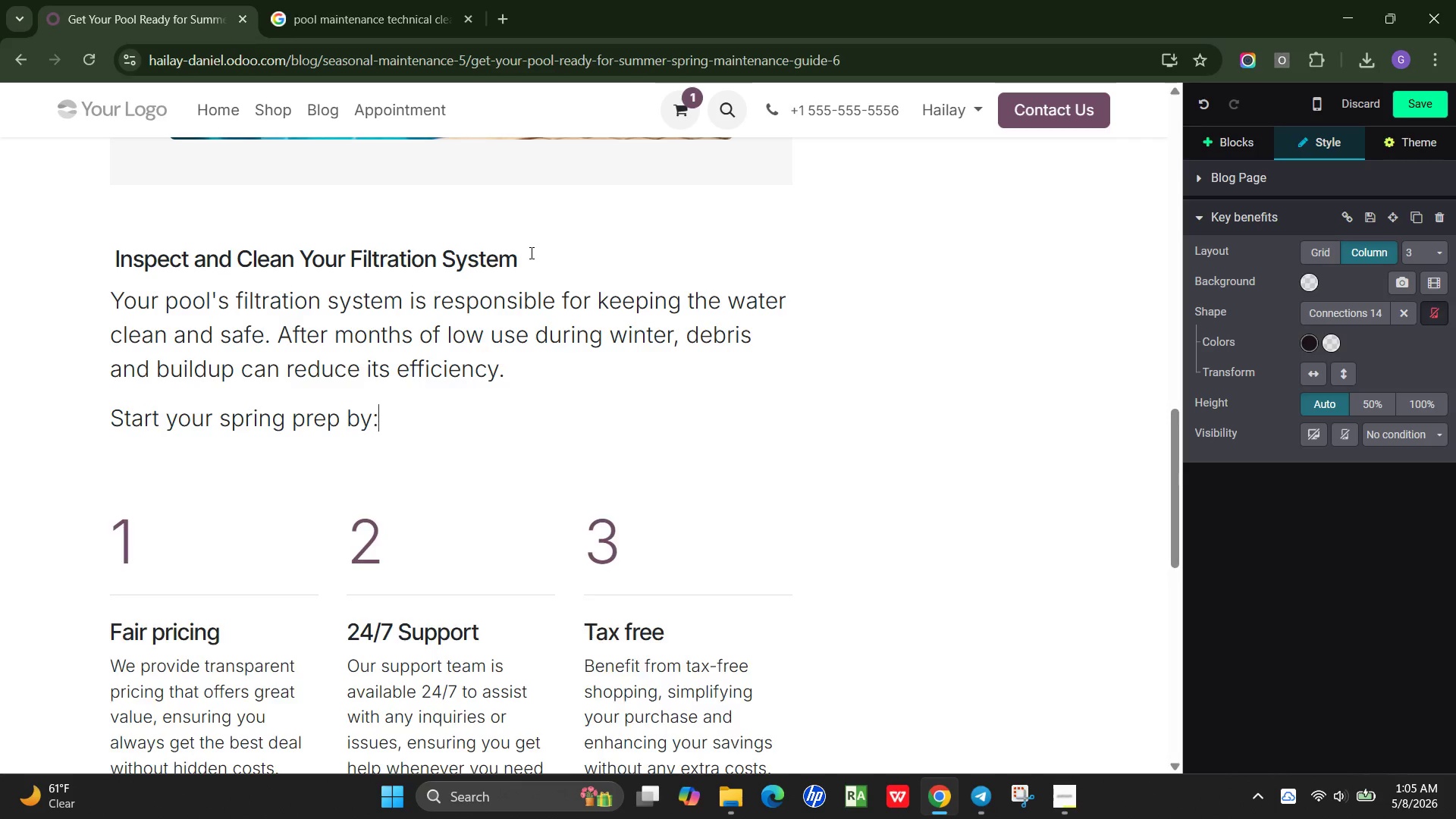 
key(Enter)
 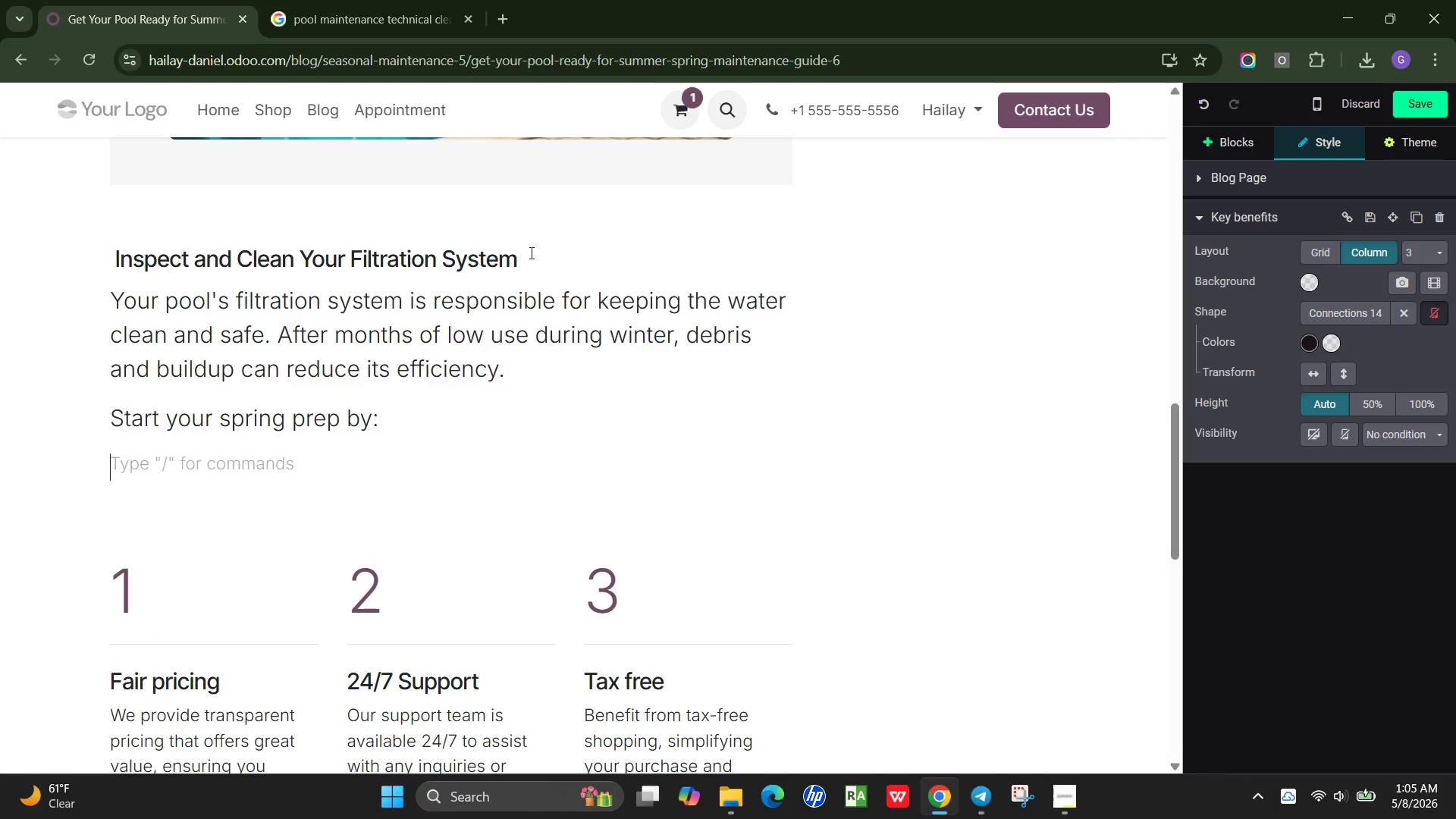 
key(Slash)
 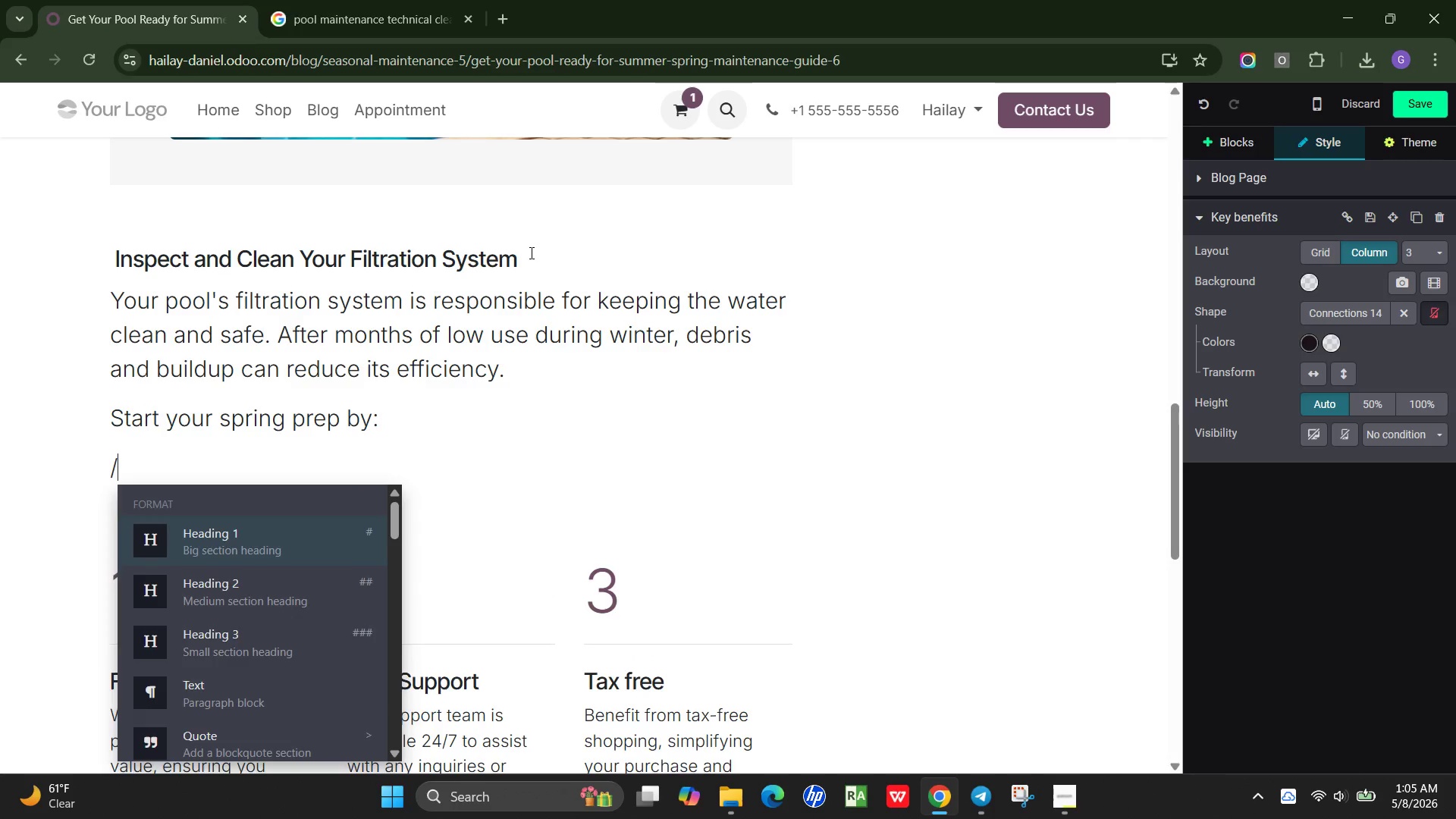 
key(B)
 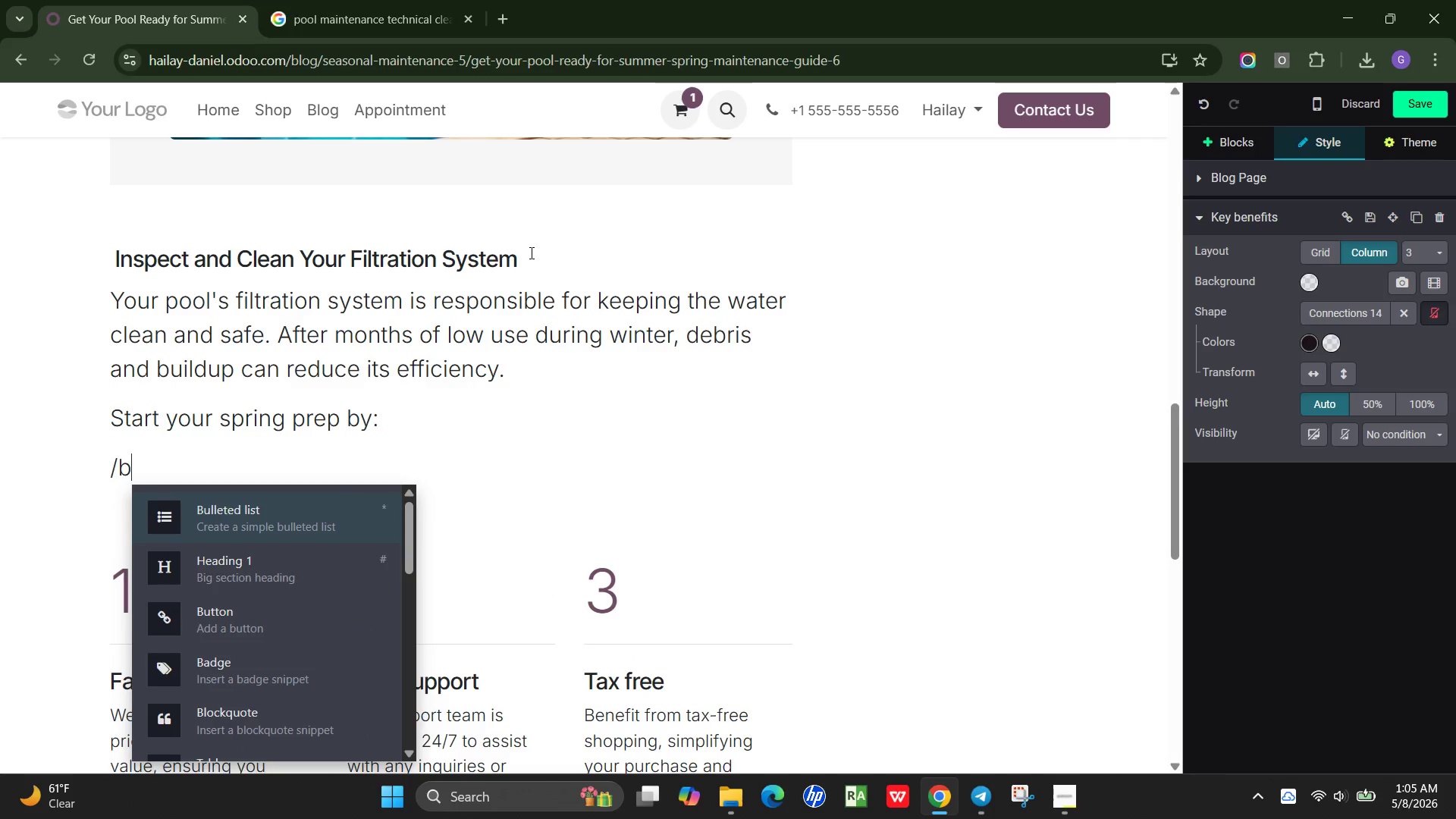 
key(Enter)
 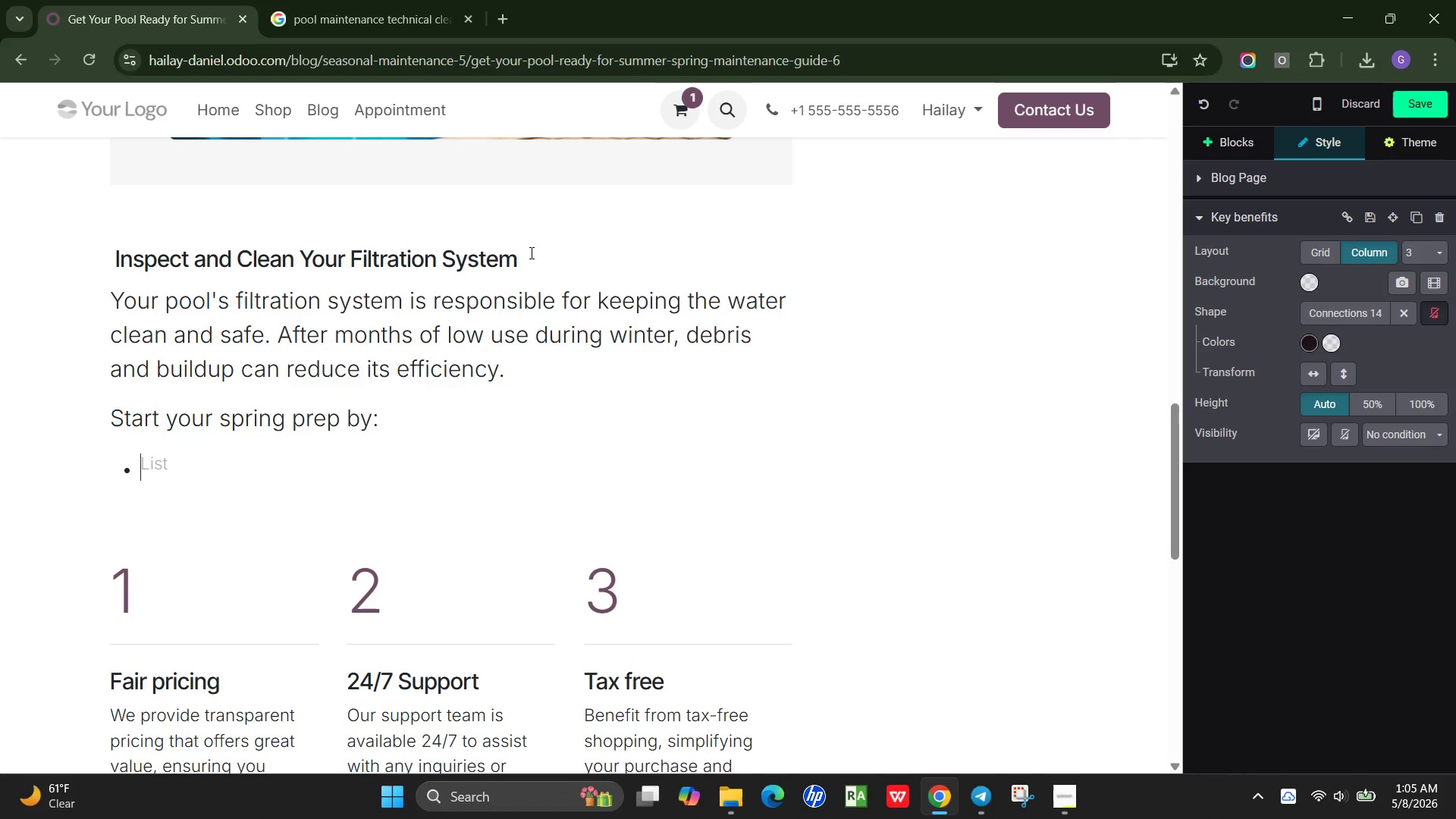 
type(Cleaning or replacing filters)
 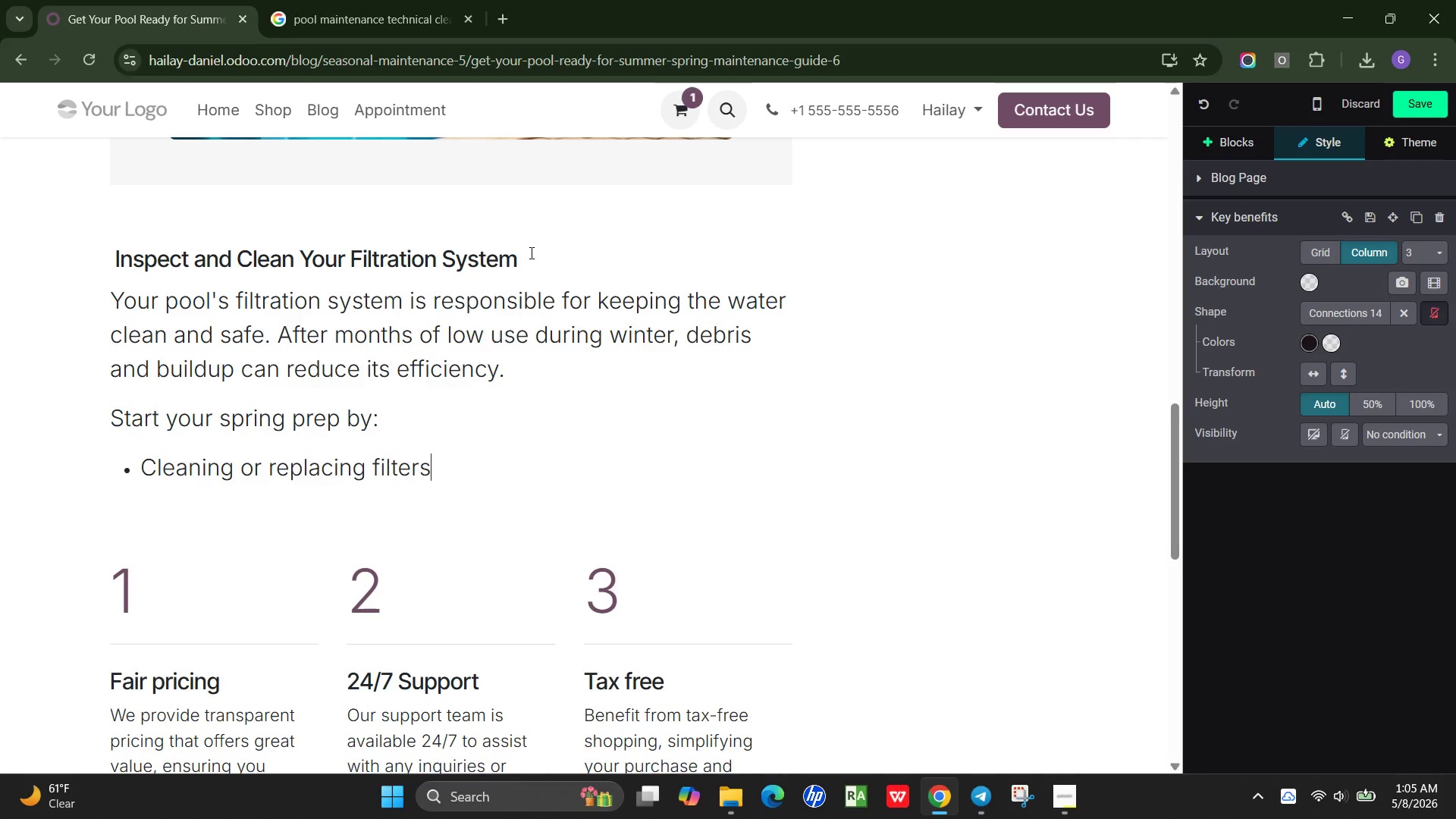 
key(Enter)
 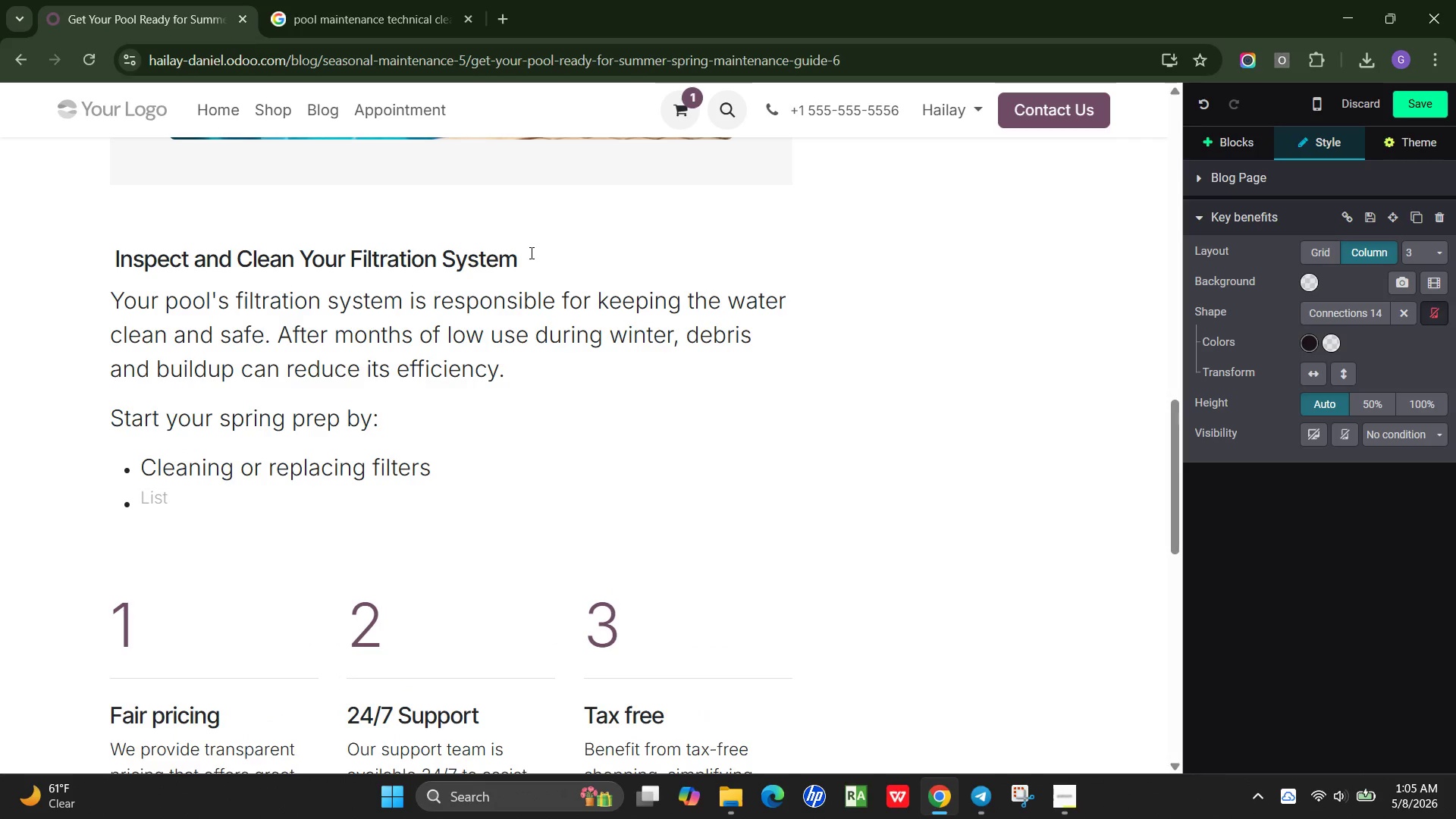 
type(Checking for leaks or worn-out components)
 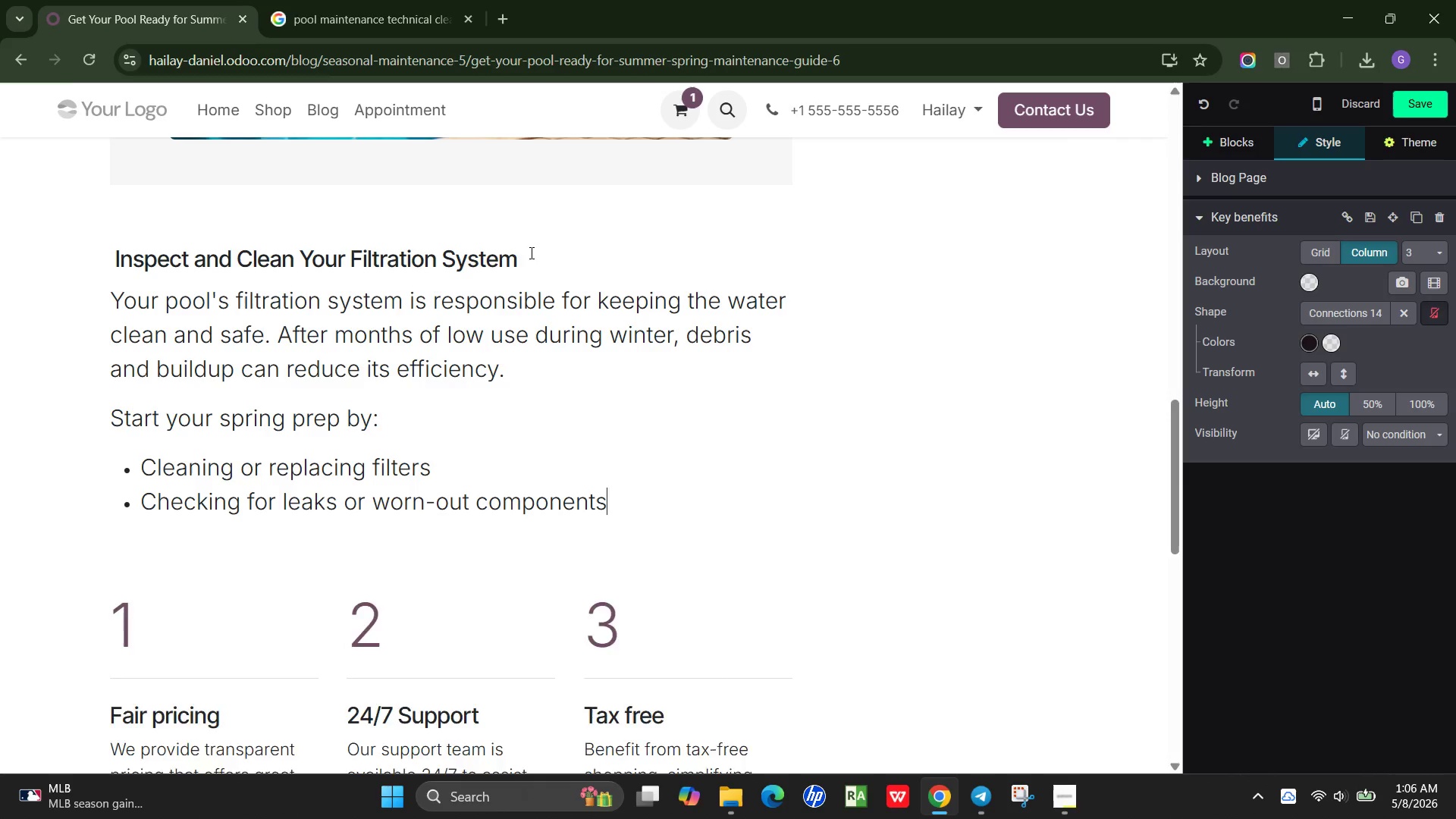 
key(Enter)
 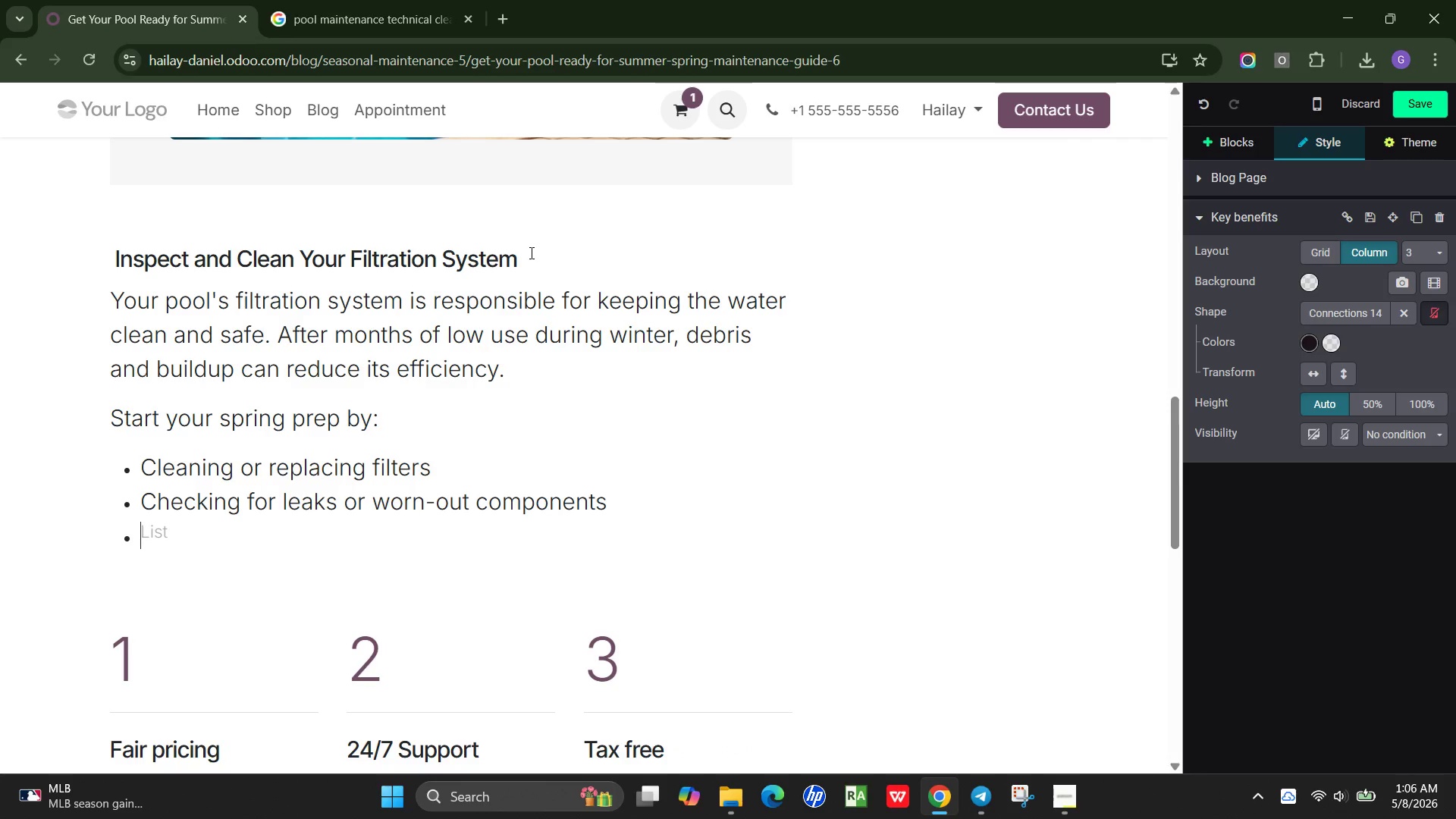 
type(Running the system to ensure proper circulation)
 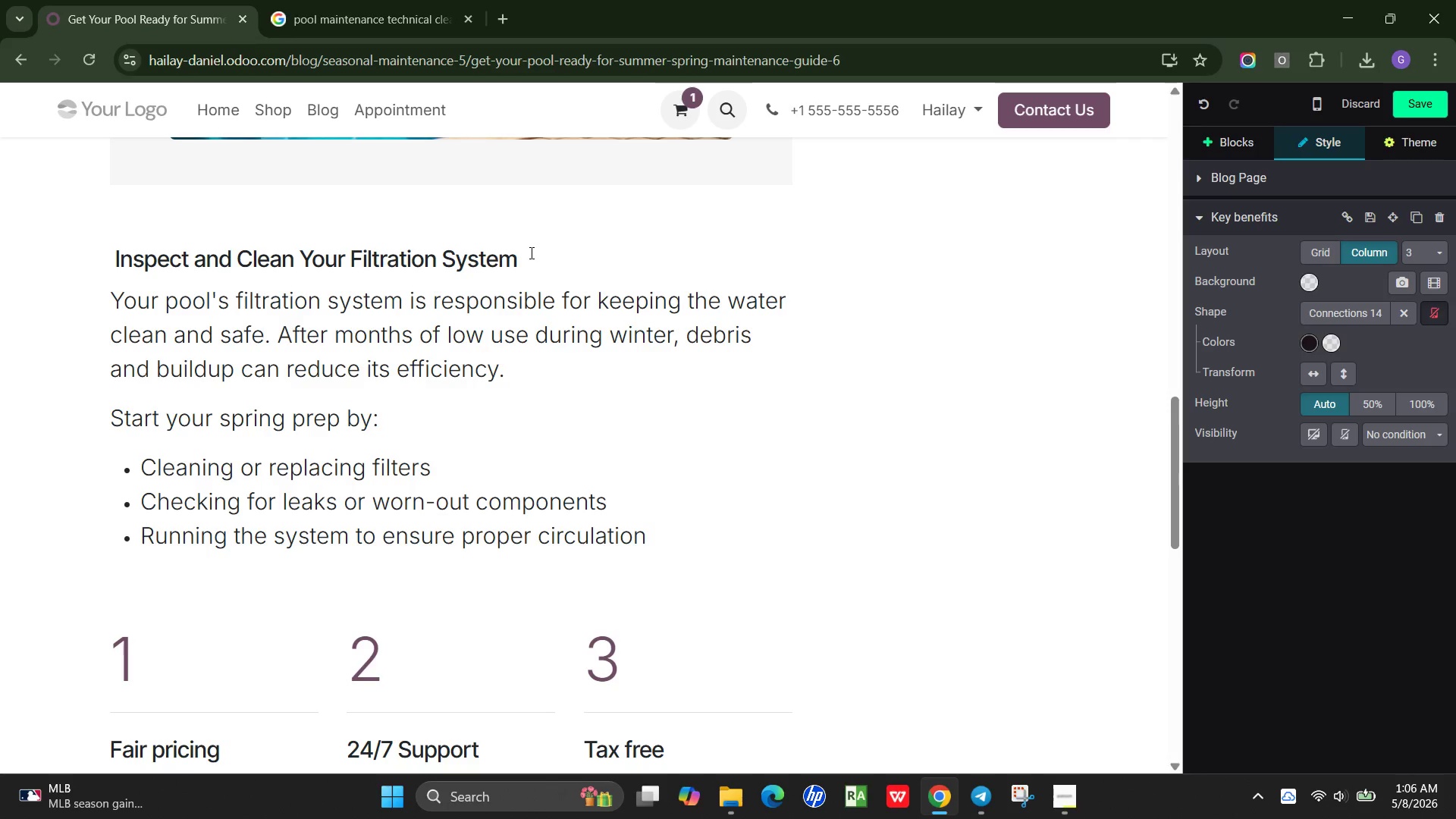 
key(Enter)
 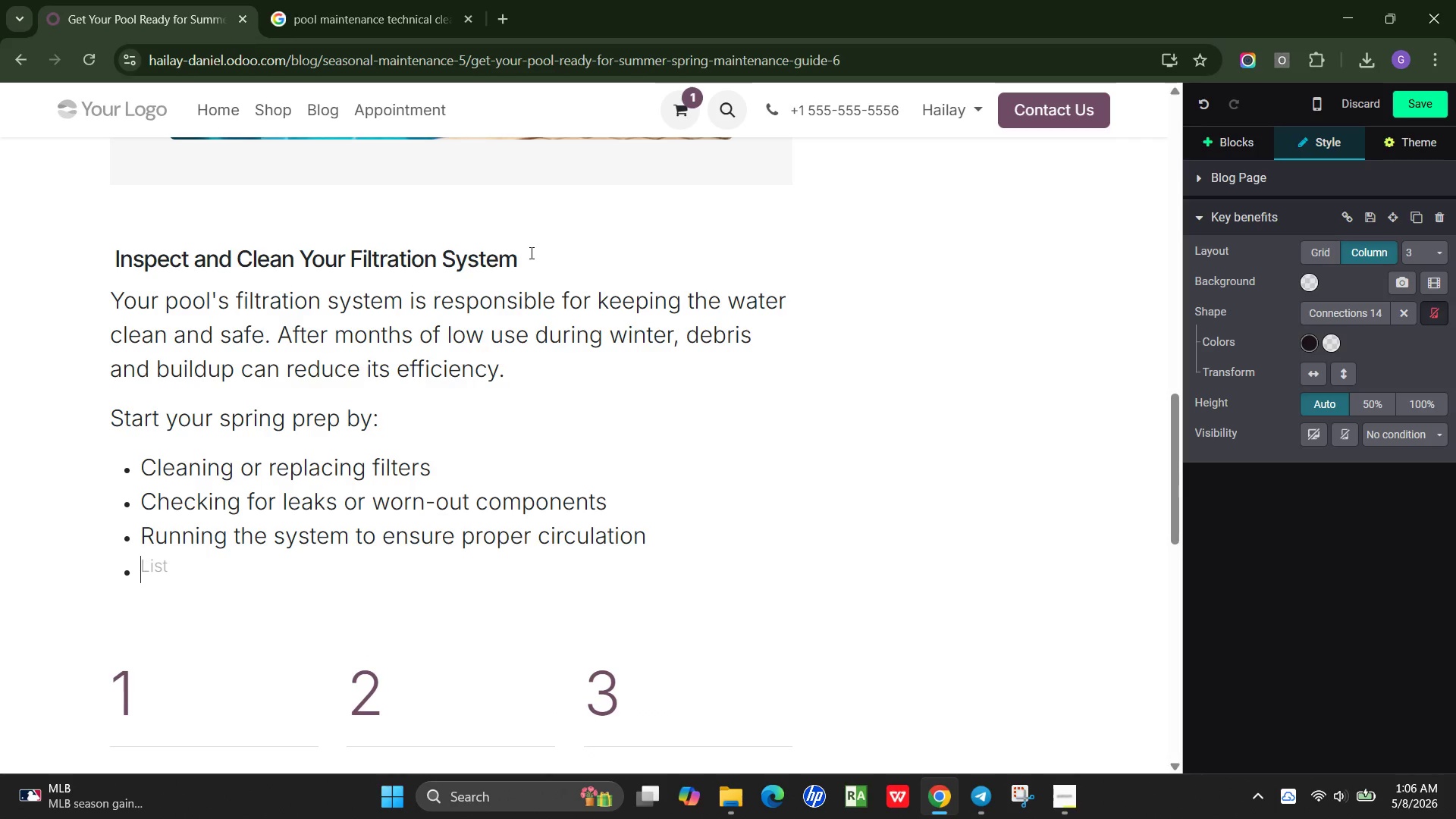 
key(Enter)
 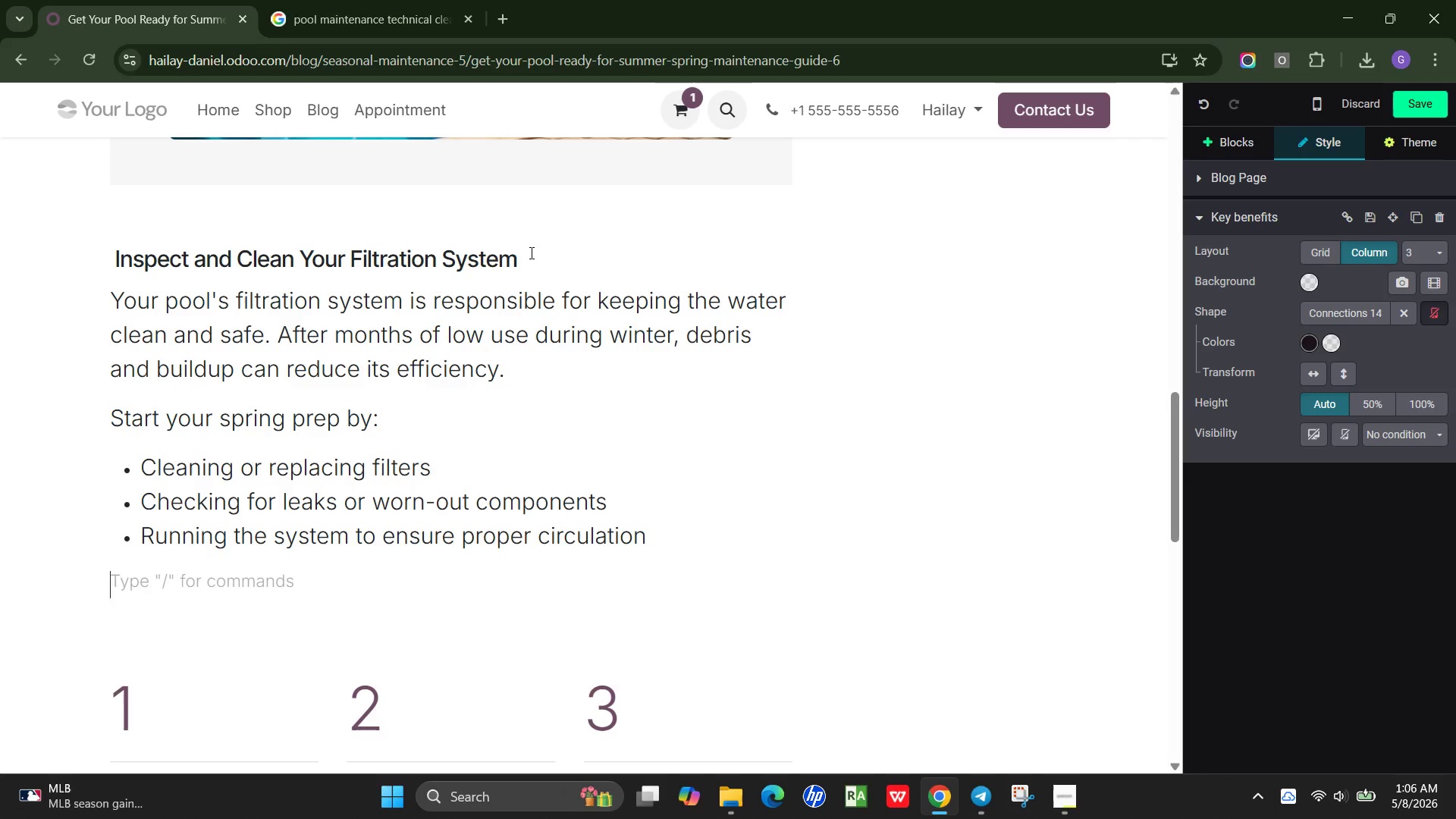 
hold_key(key=ShiftRight, duration=0.7)
 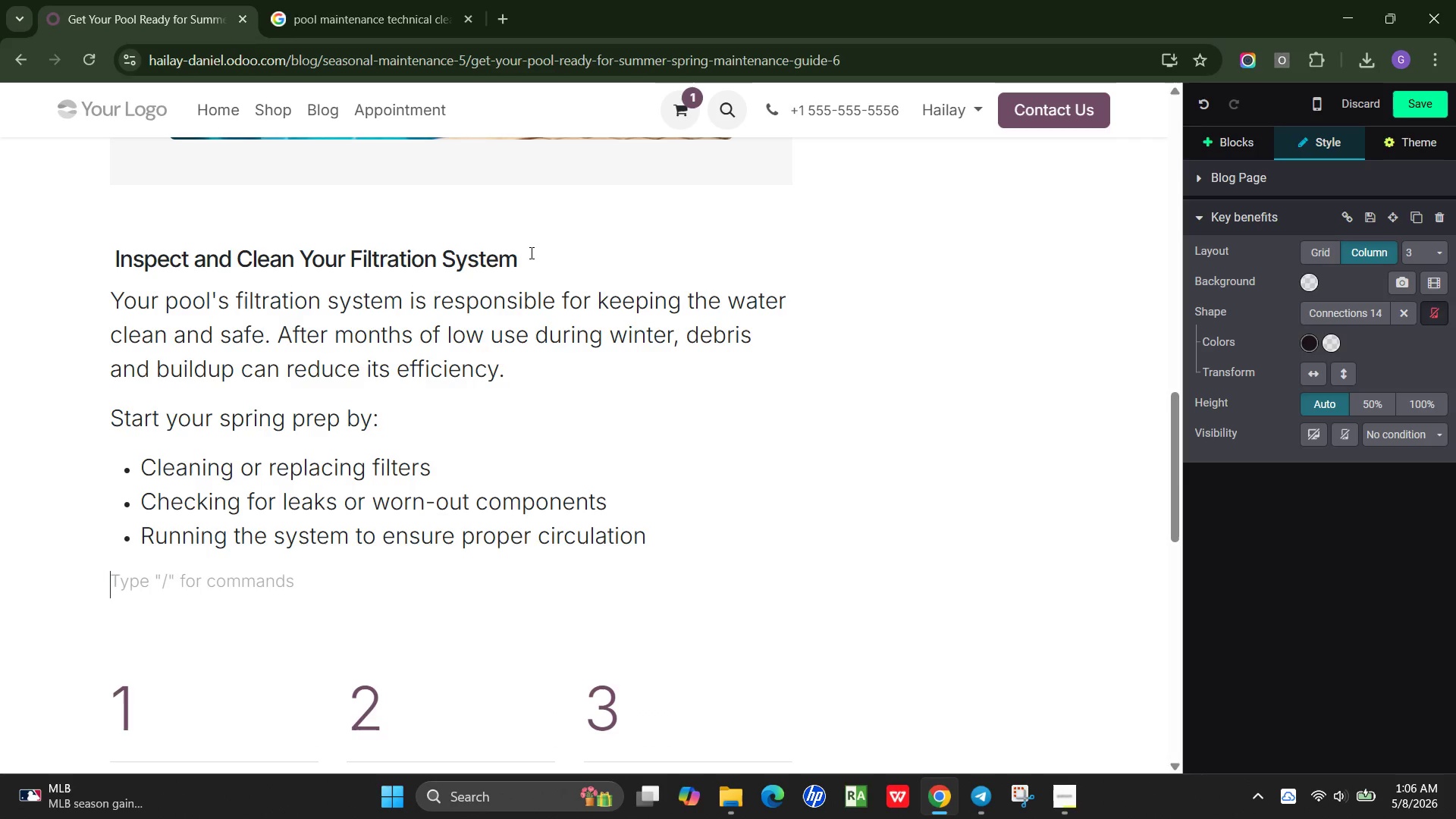 
type(If neglected, a dirth)
key(Backspace)
type(y filtration system can lead to ag)
key(Backspace)
type(lgea)
key(Backspace)
key(Backspace)
type(aw)
key(Backspace)
type(e)
 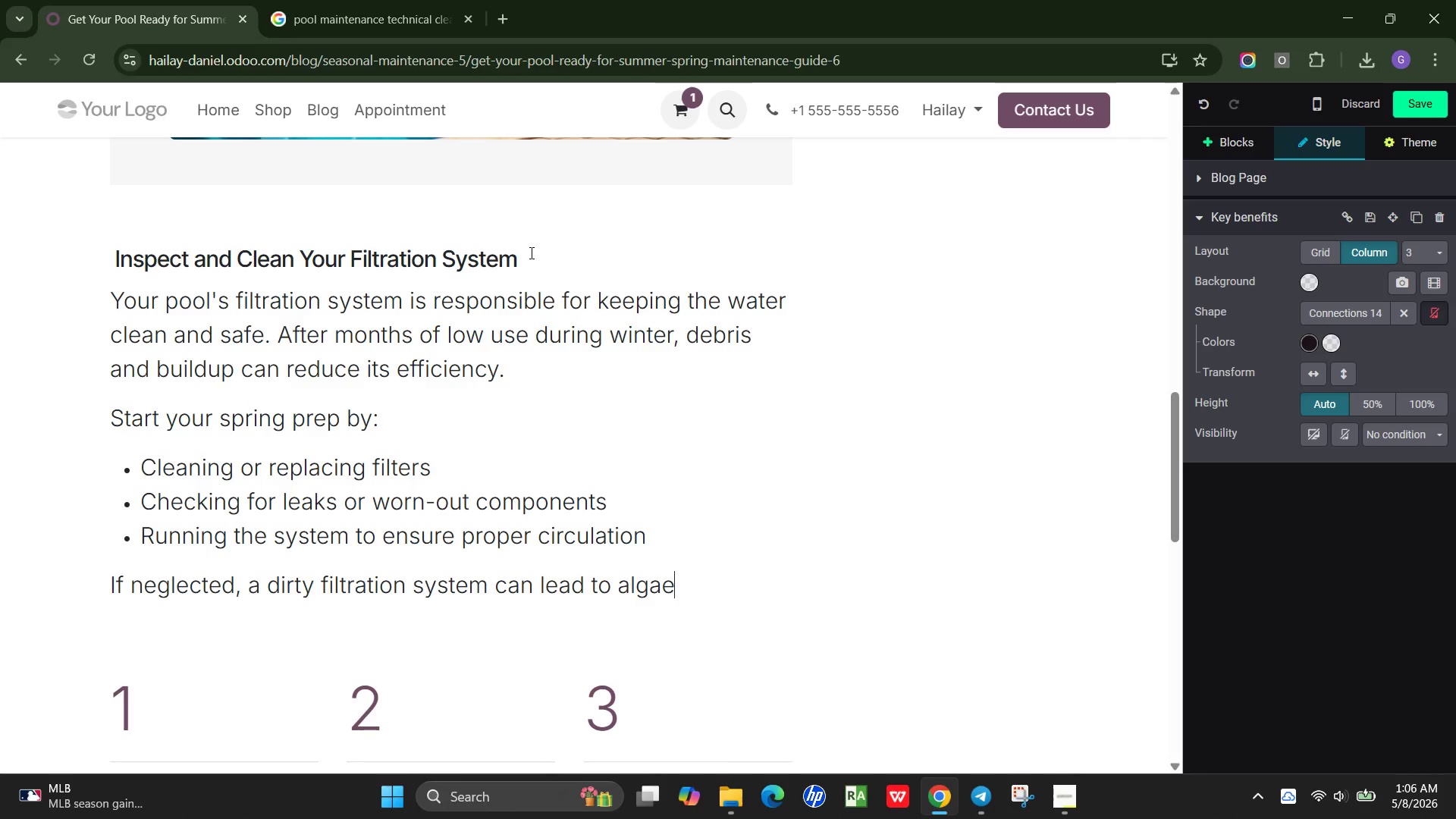 
wait(5.75)
 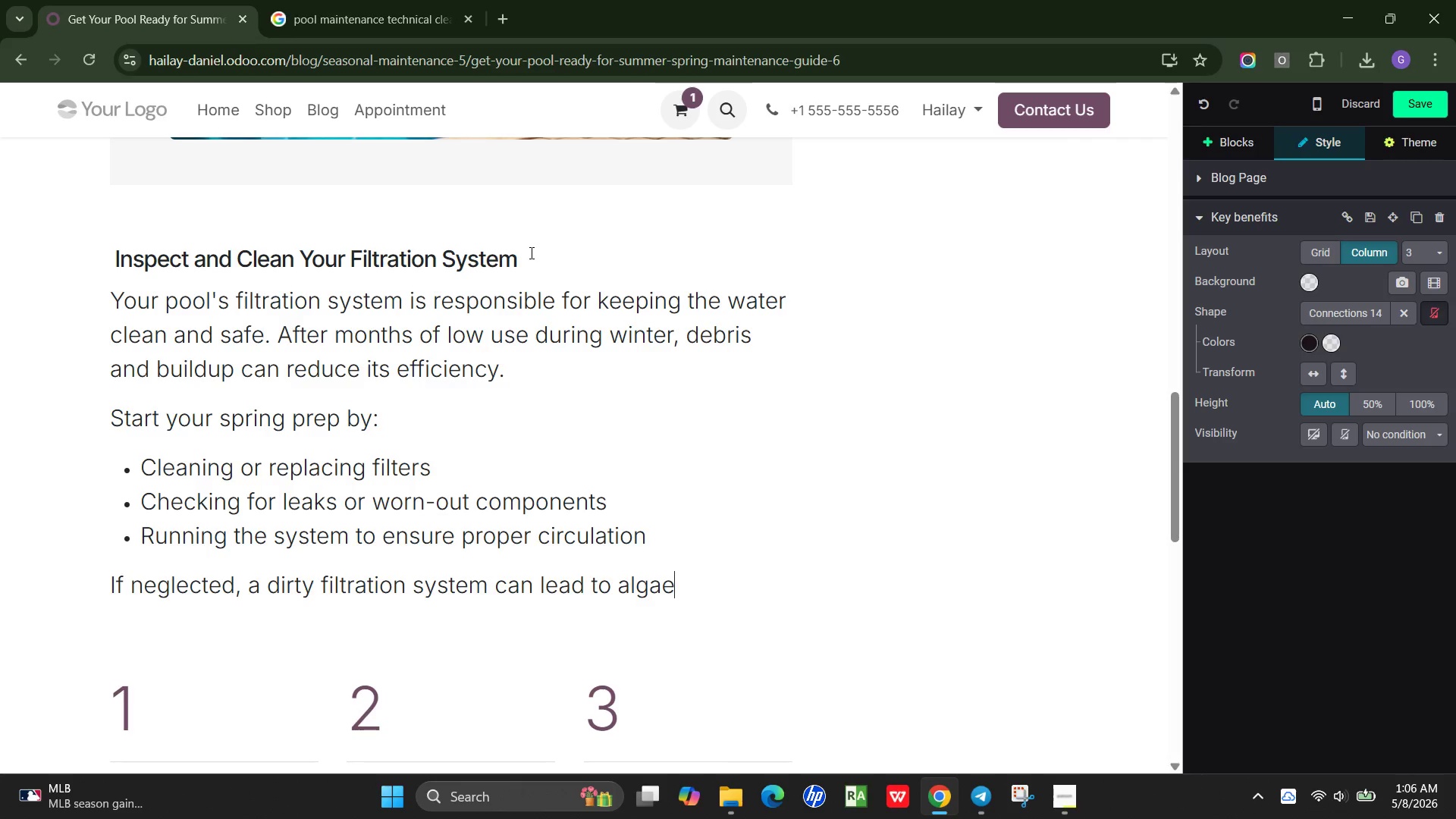 
type( growth, poor water)
 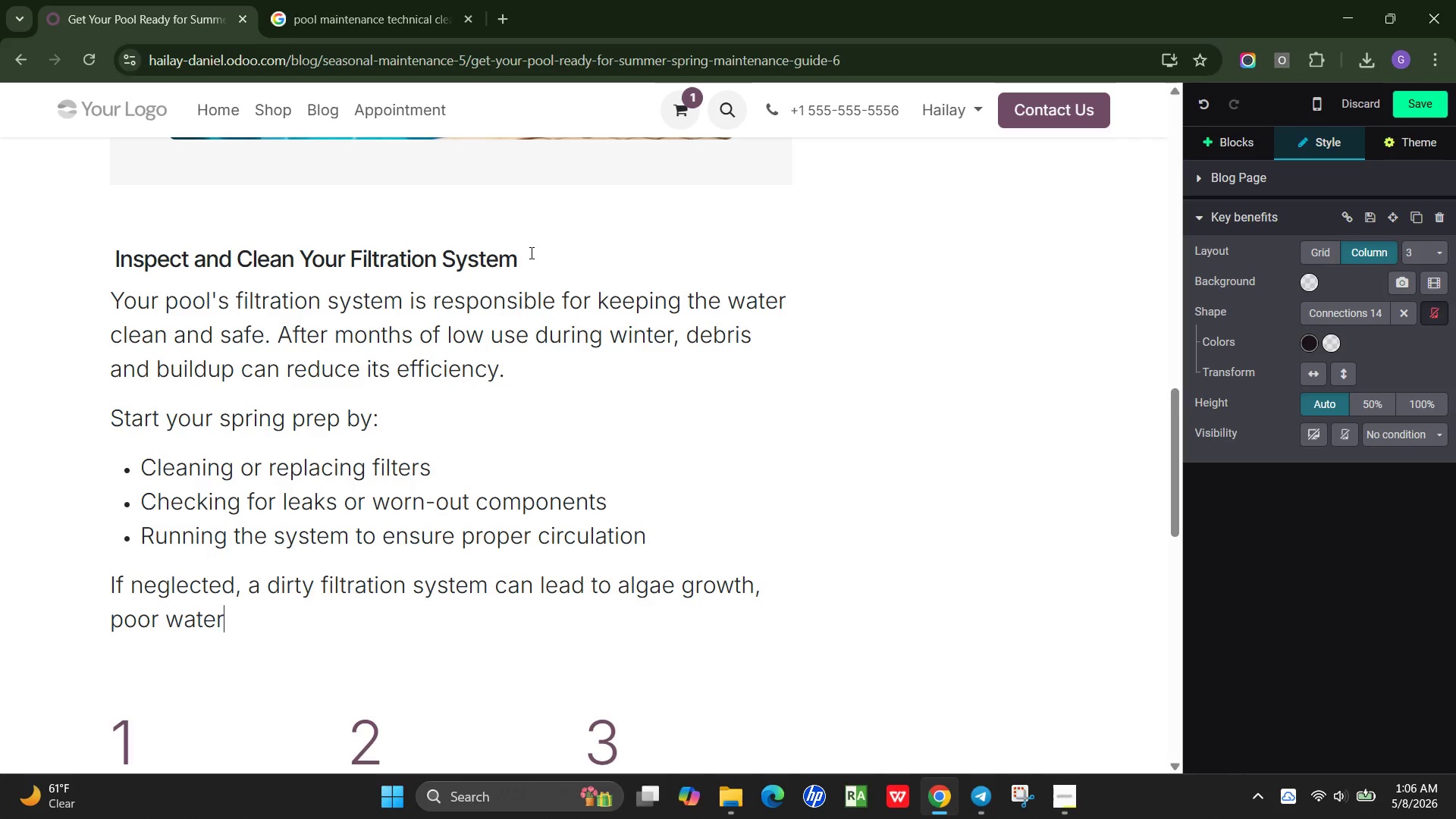 
type( quality, and highr energy consumption.)
 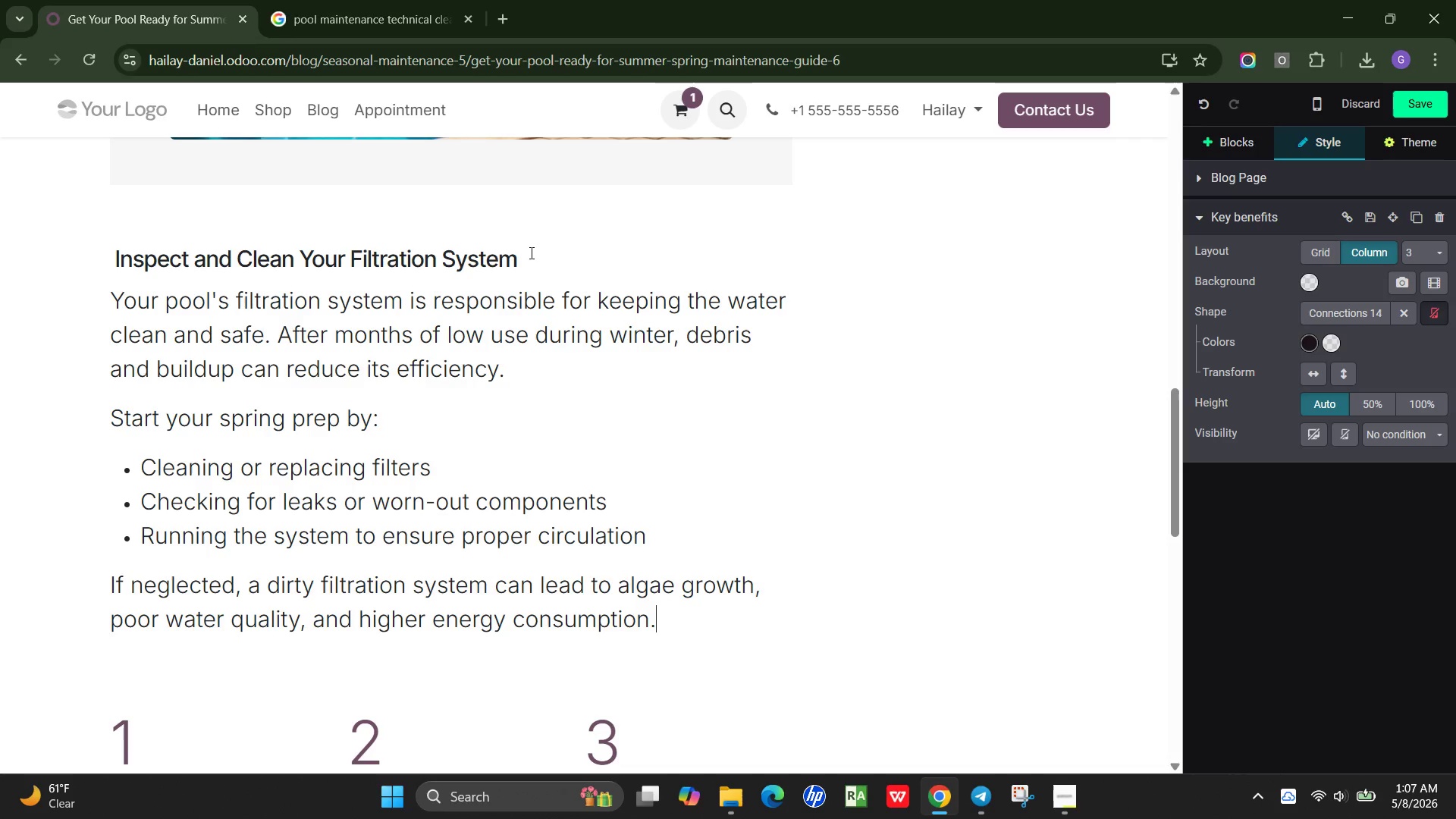 
scroll: coordinate [442, 449], scroll_direction: down, amount: 1.0
 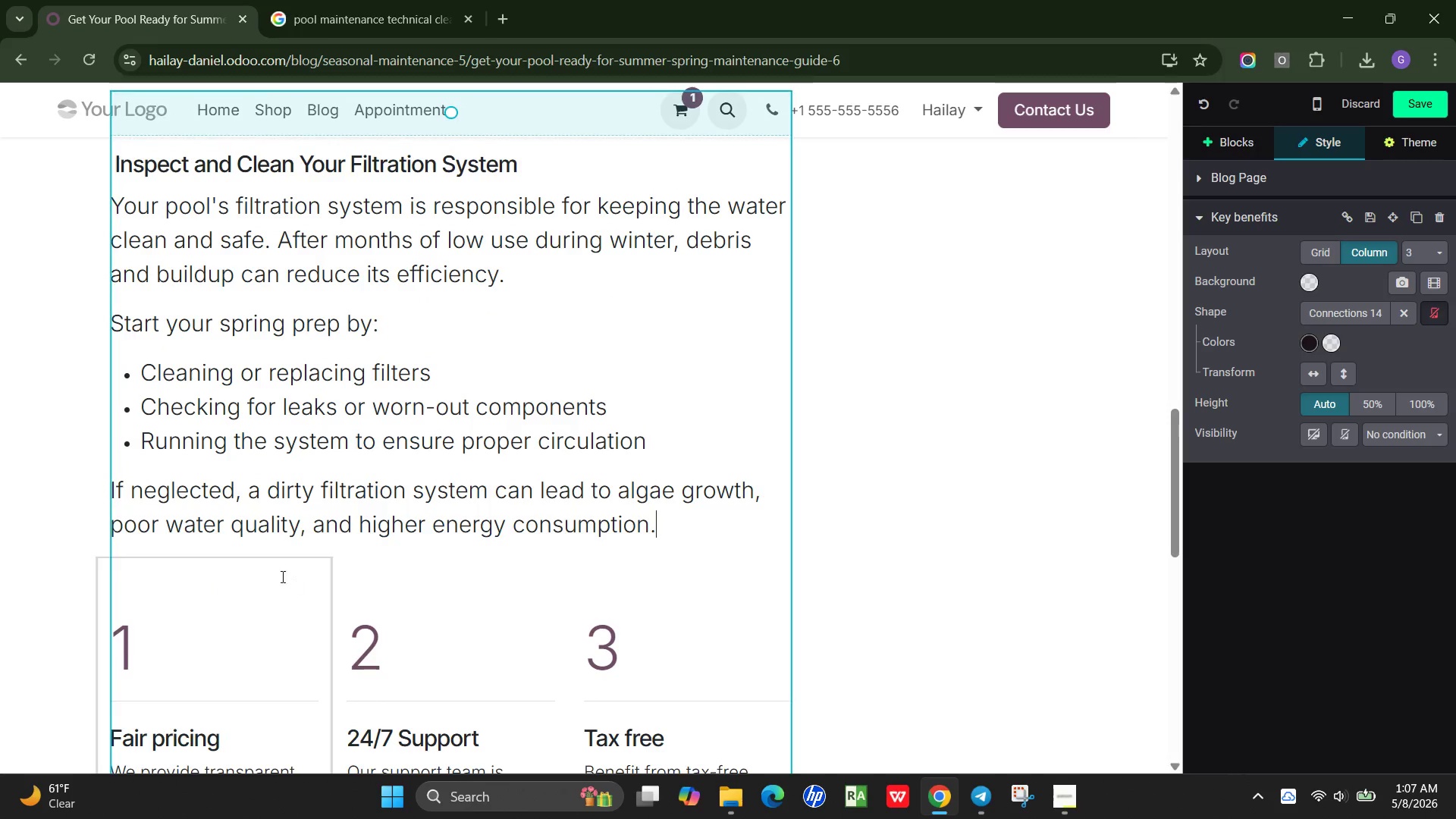 
left_click([250, 570])
 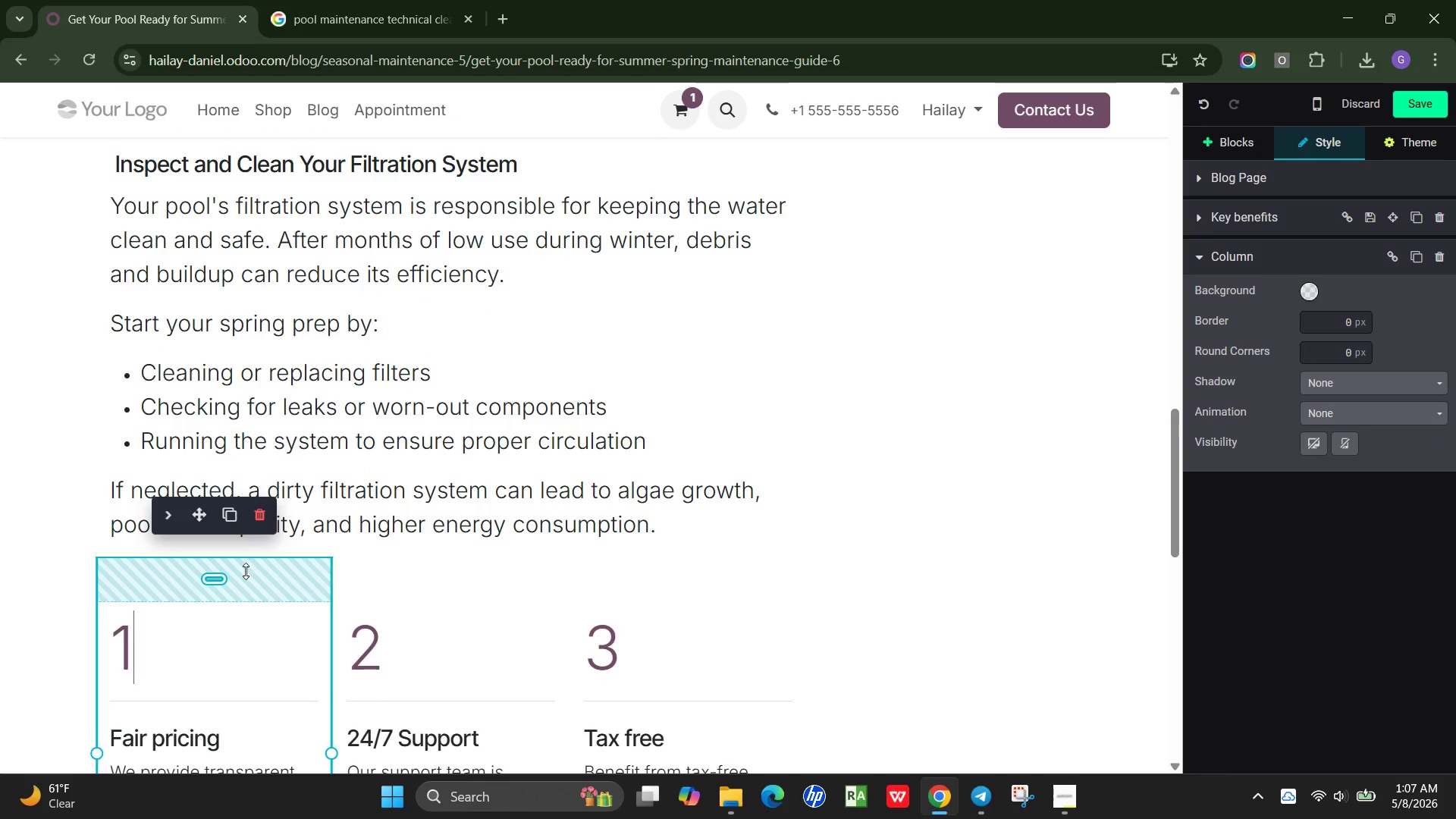 
left_click_drag(start_coordinate=[246, 571], to_coordinate=[264, 506])
 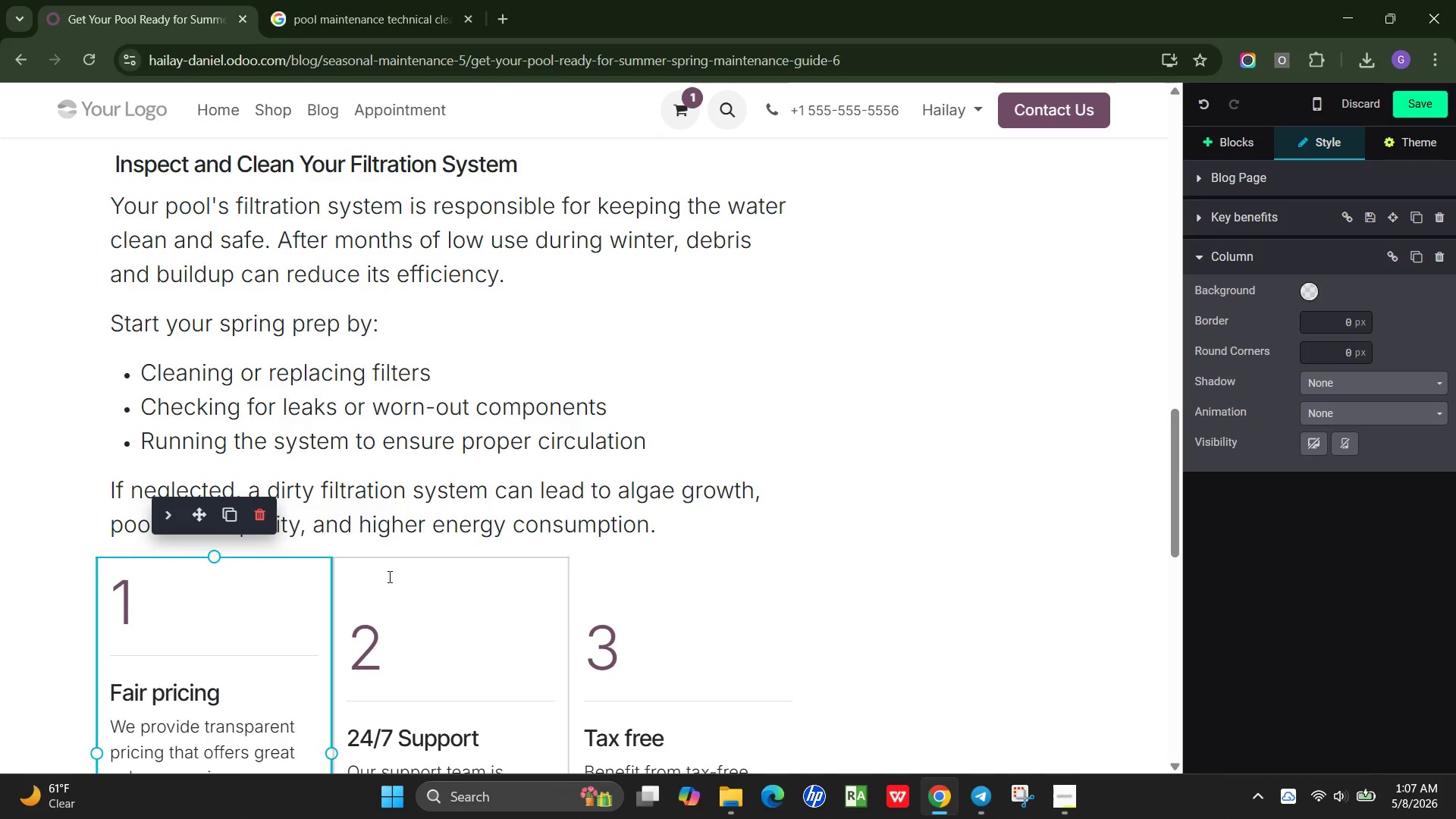 
left_click([388, 576])
 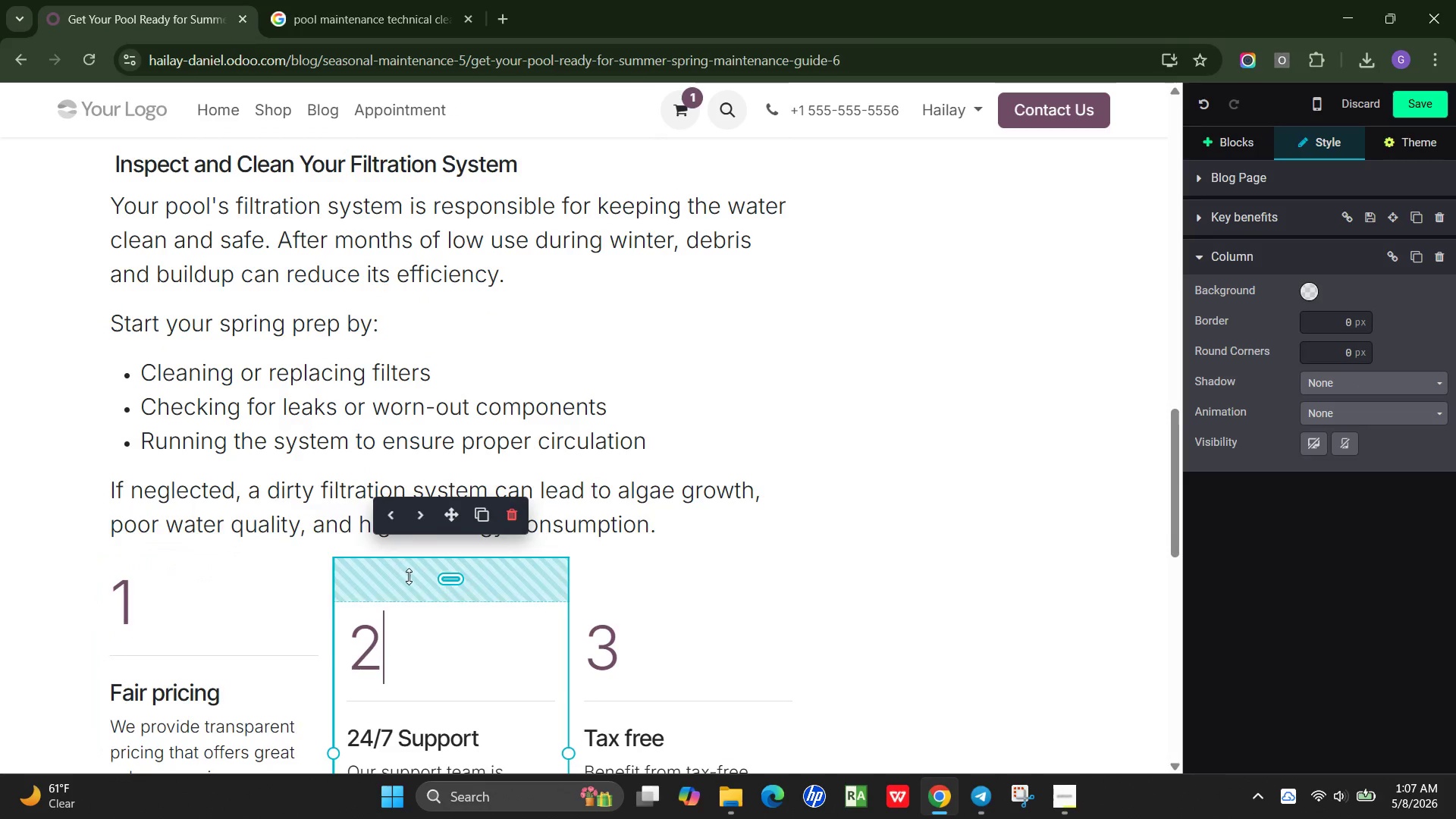 
left_click_drag(start_coordinate=[409, 576], to_coordinate=[417, 529])
 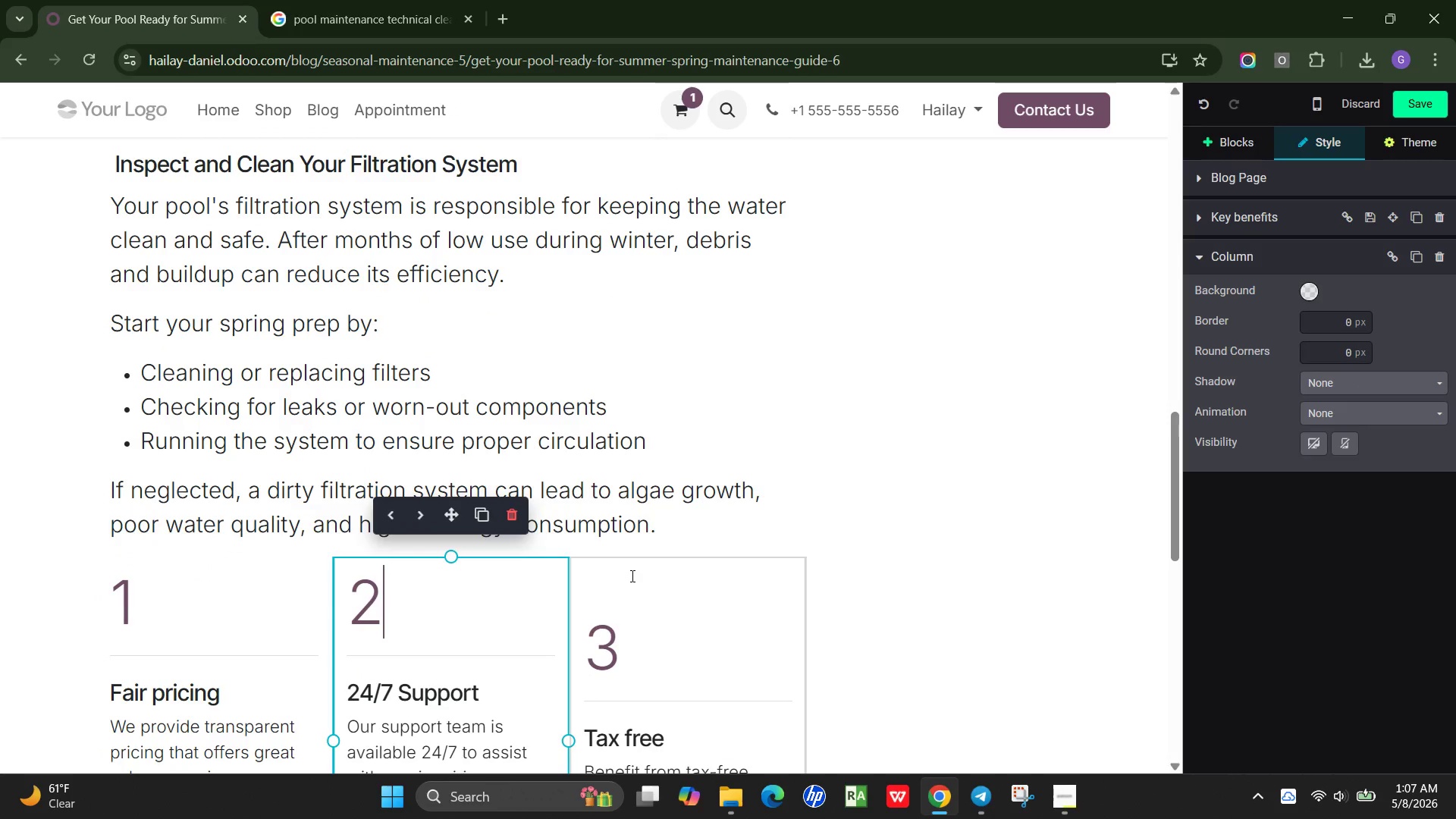 
left_click([631, 576])
 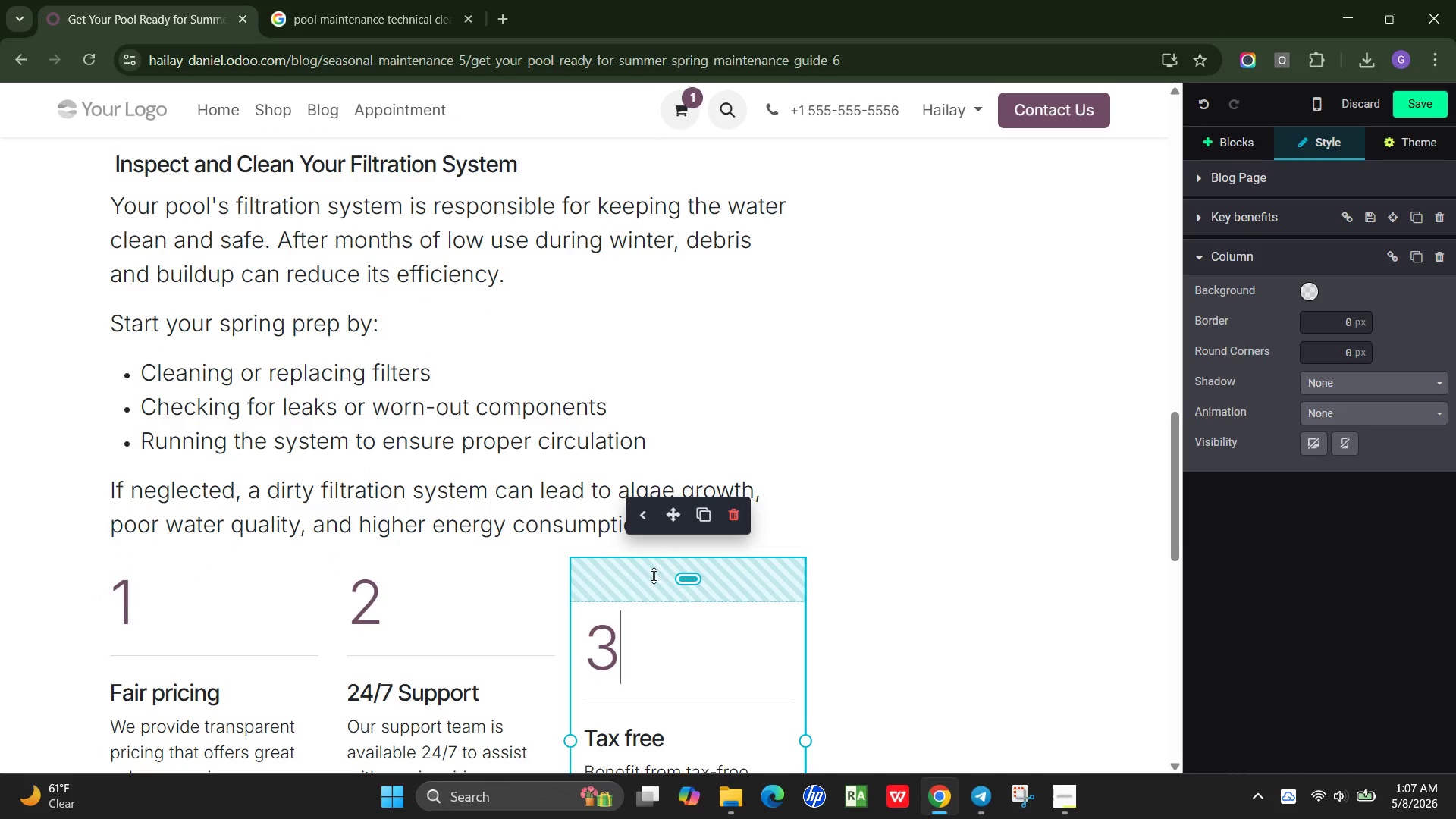 
left_click_drag(start_coordinate=[654, 576], to_coordinate=[669, 526])
 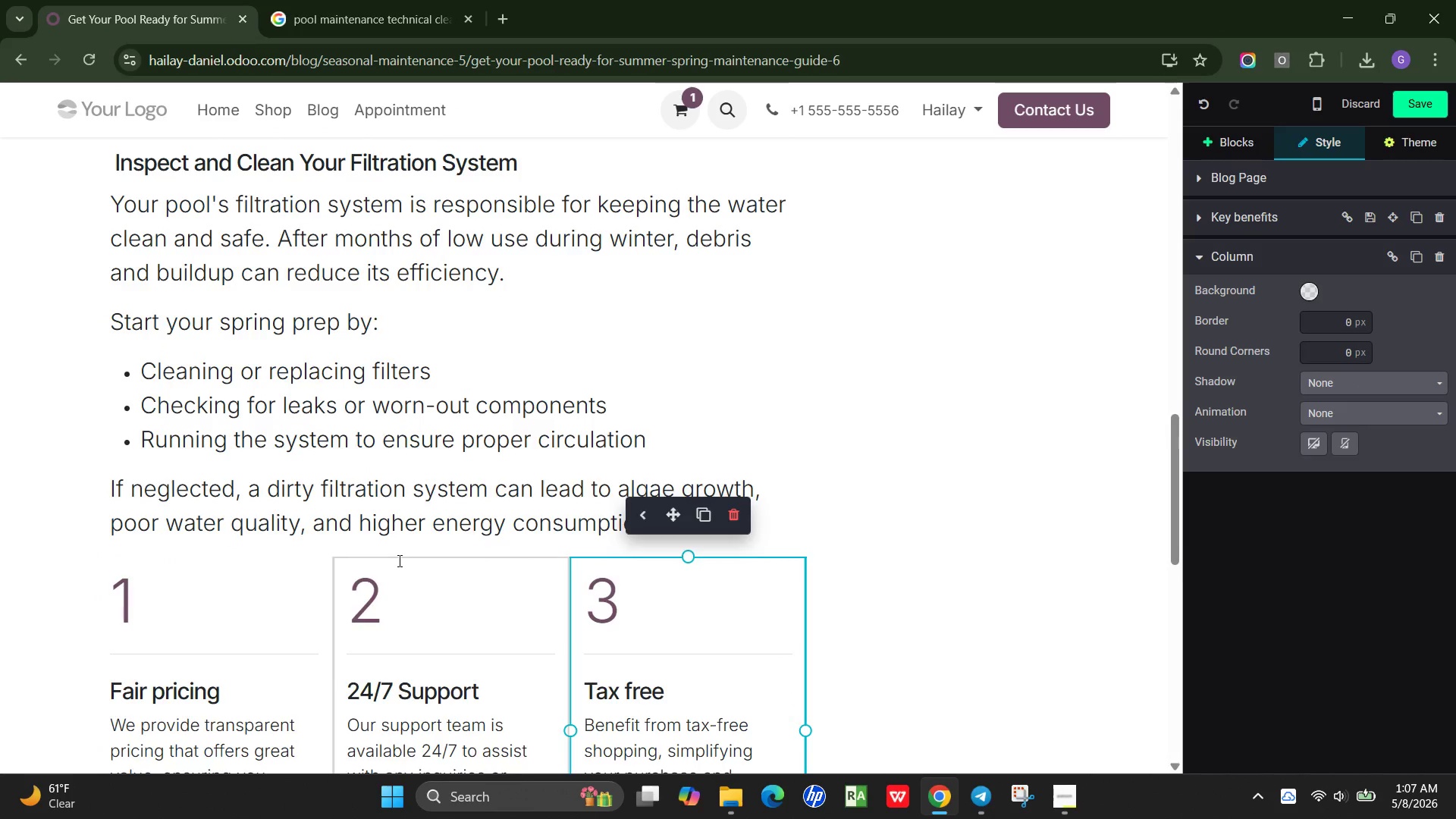 
scroll: coordinate [398, 563], scroll_direction: down, amount: 3.0
 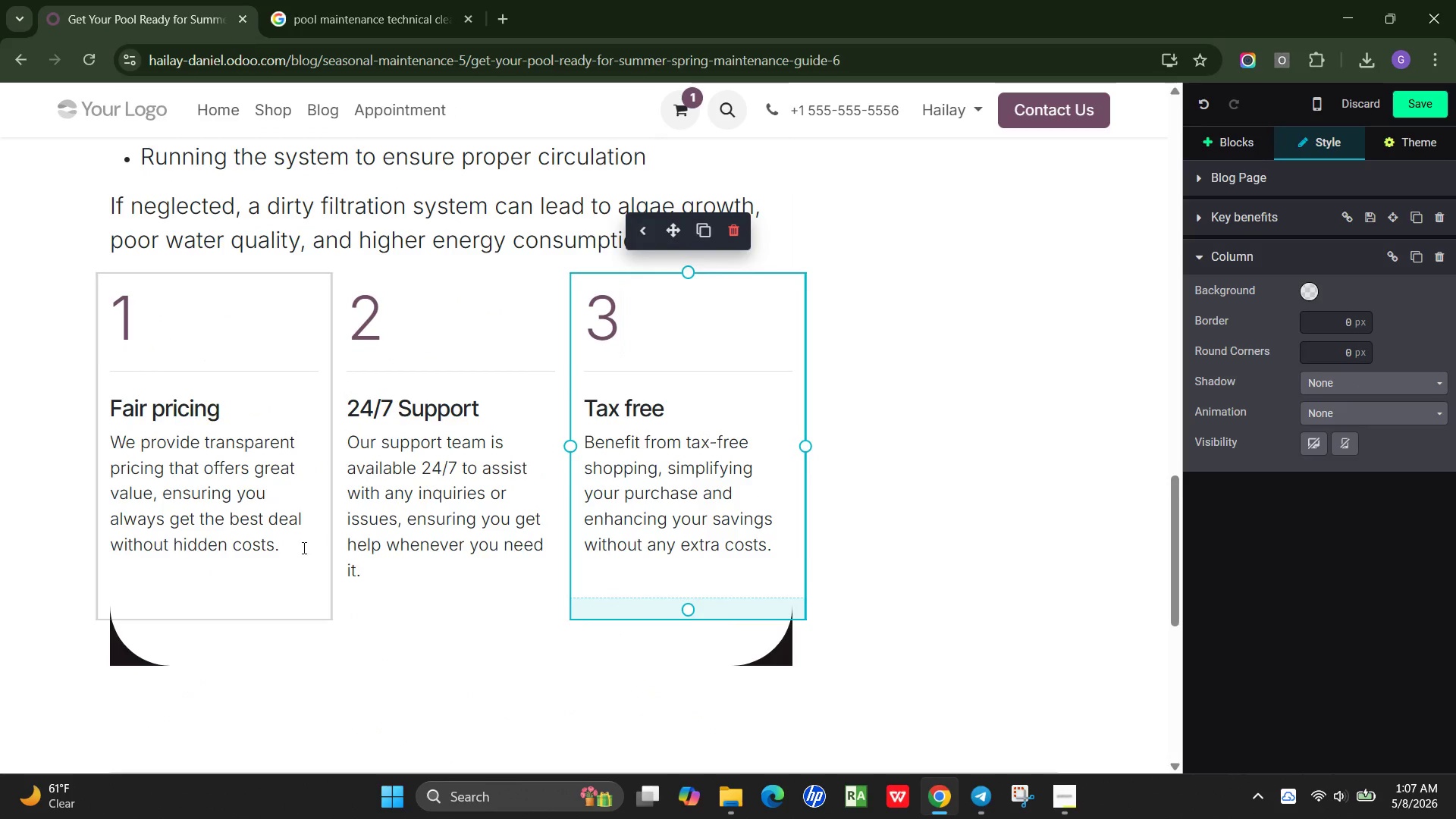 
left_click_drag(start_coordinate=[301, 548], to_coordinate=[110, 415])
 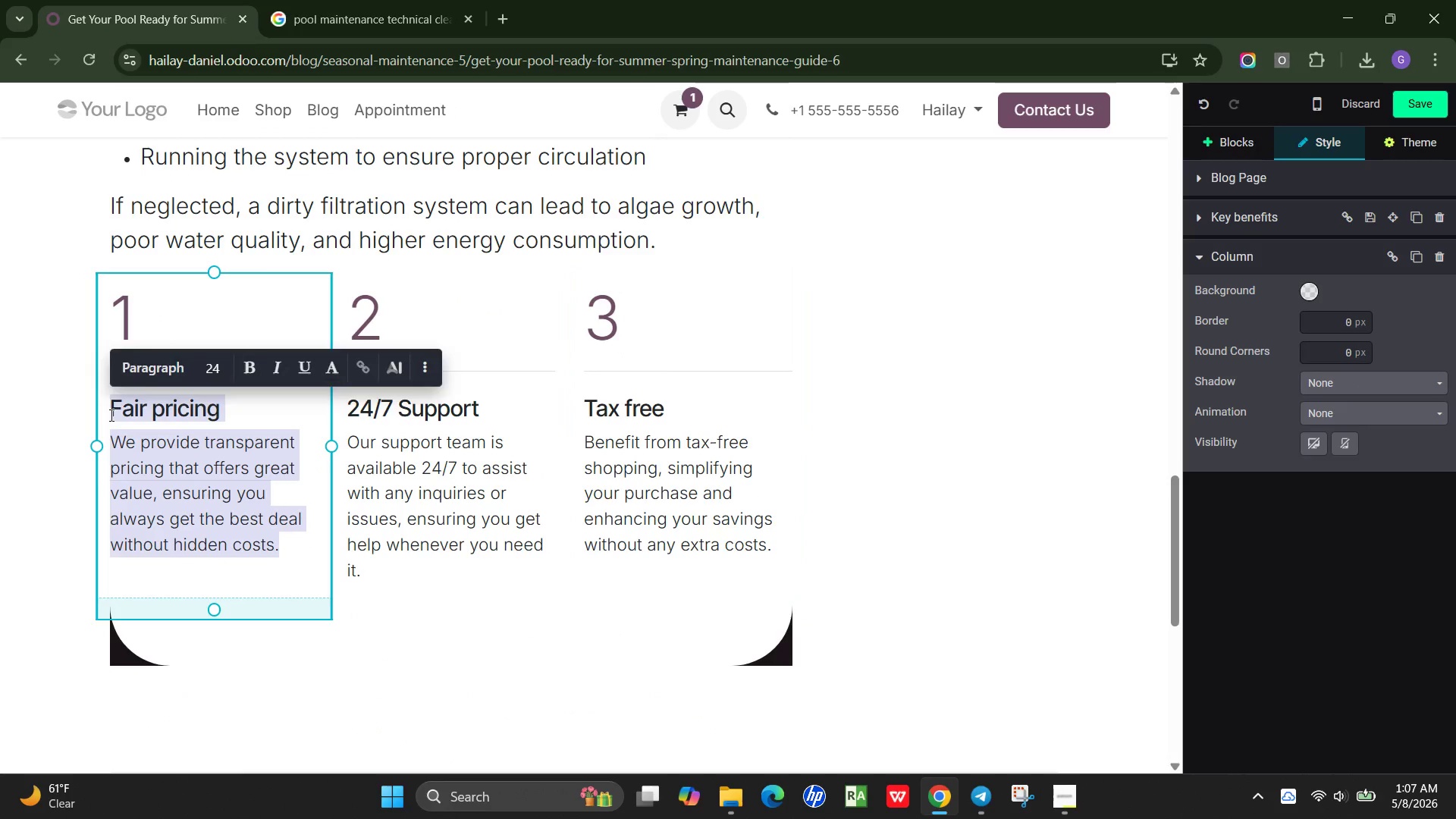 
wait(6.95)
 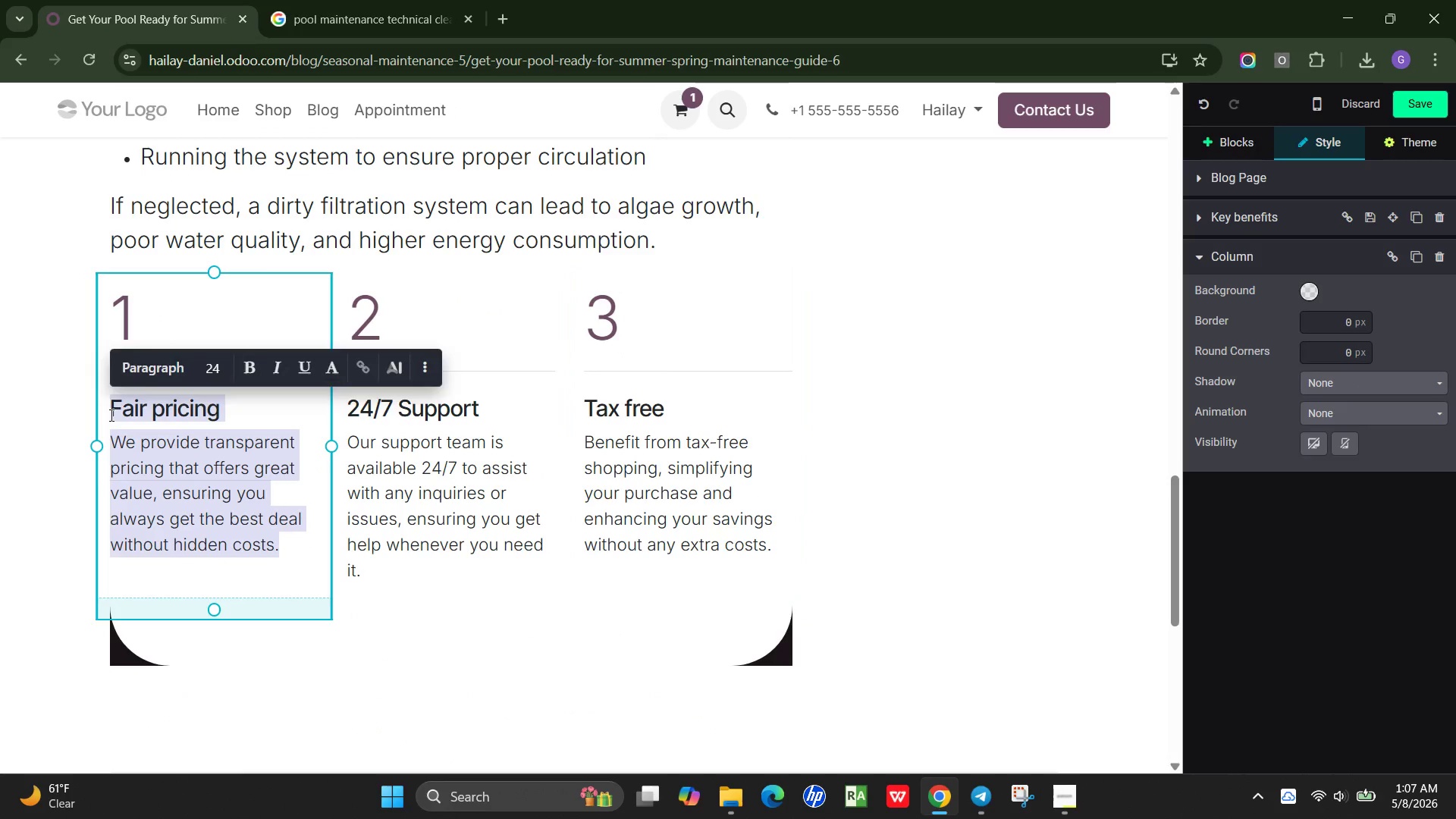 
type(Improves water clarity and hygiene)
 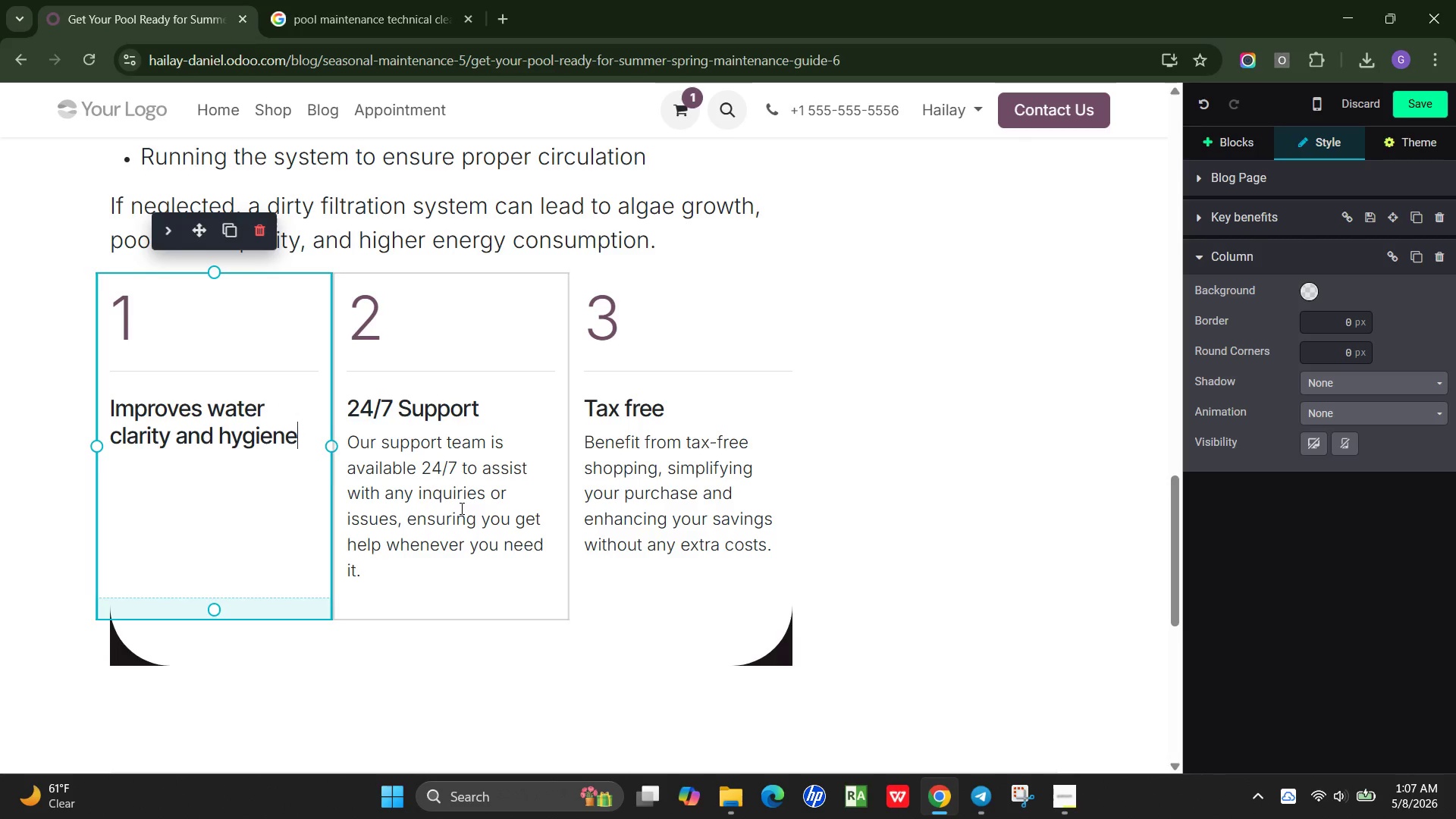 
left_click_drag(start_coordinate=[412, 576], to_coordinate=[344, 413])
 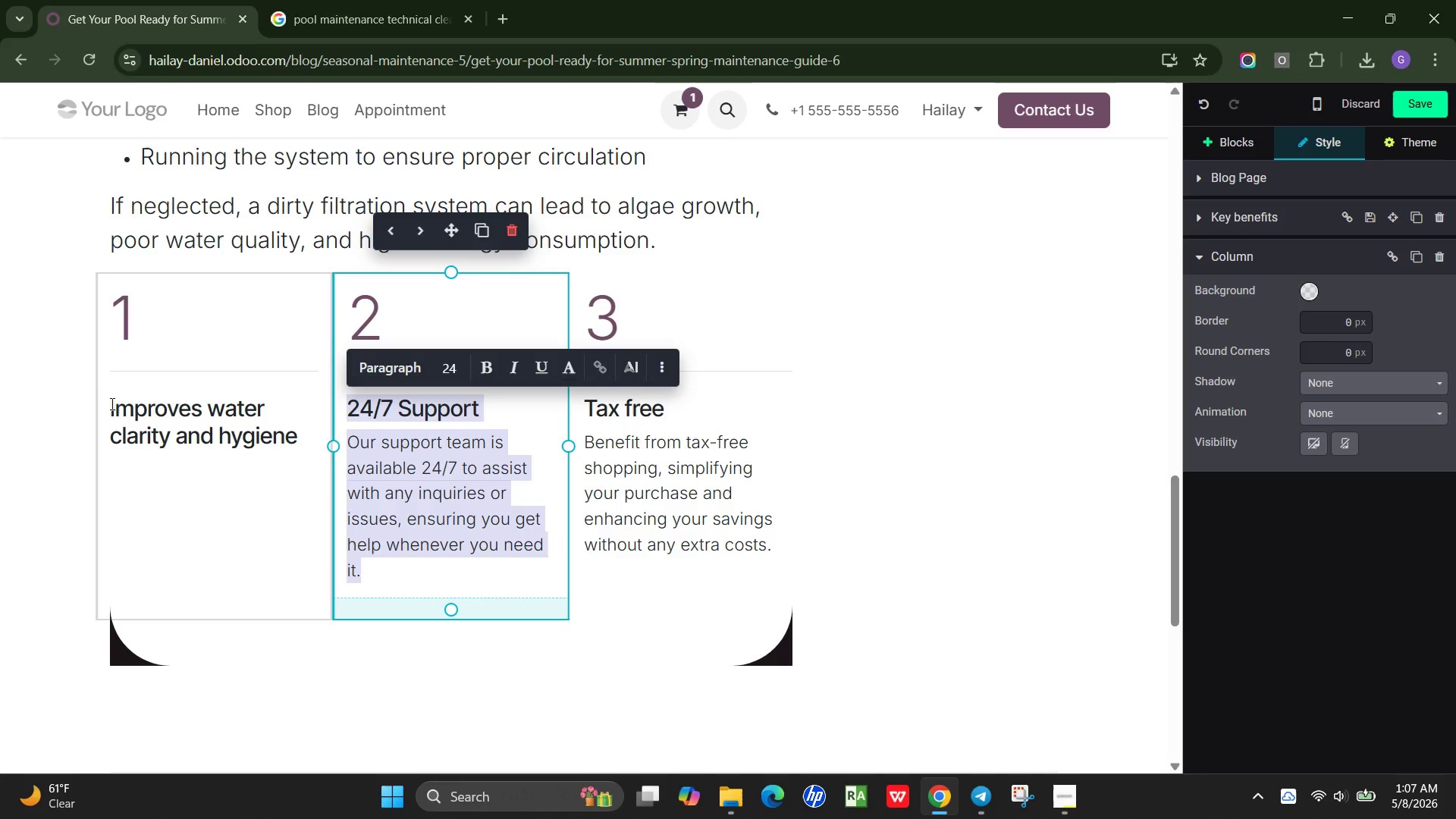 
left_click([111, 403])
 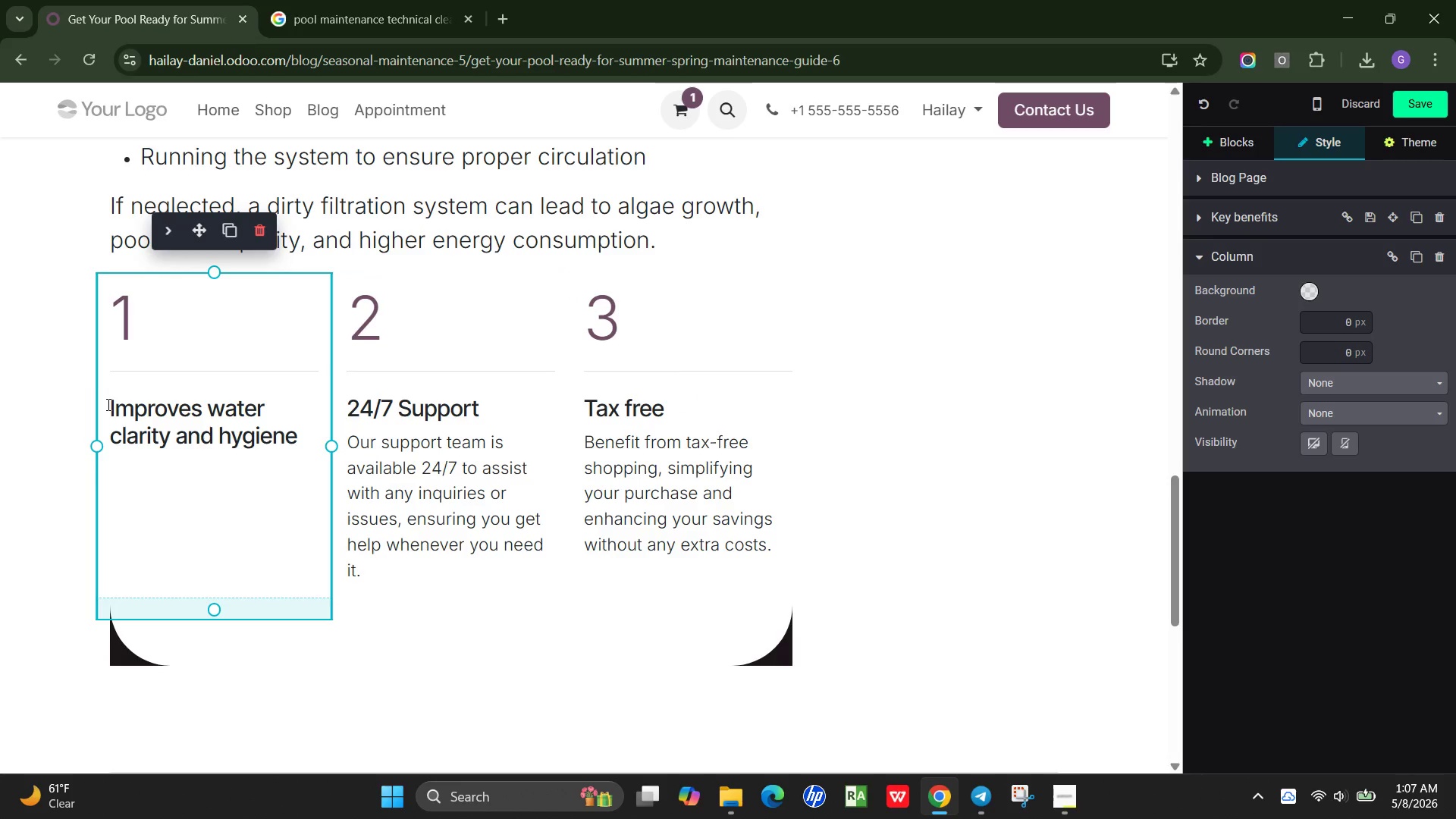 
key(Slash)
 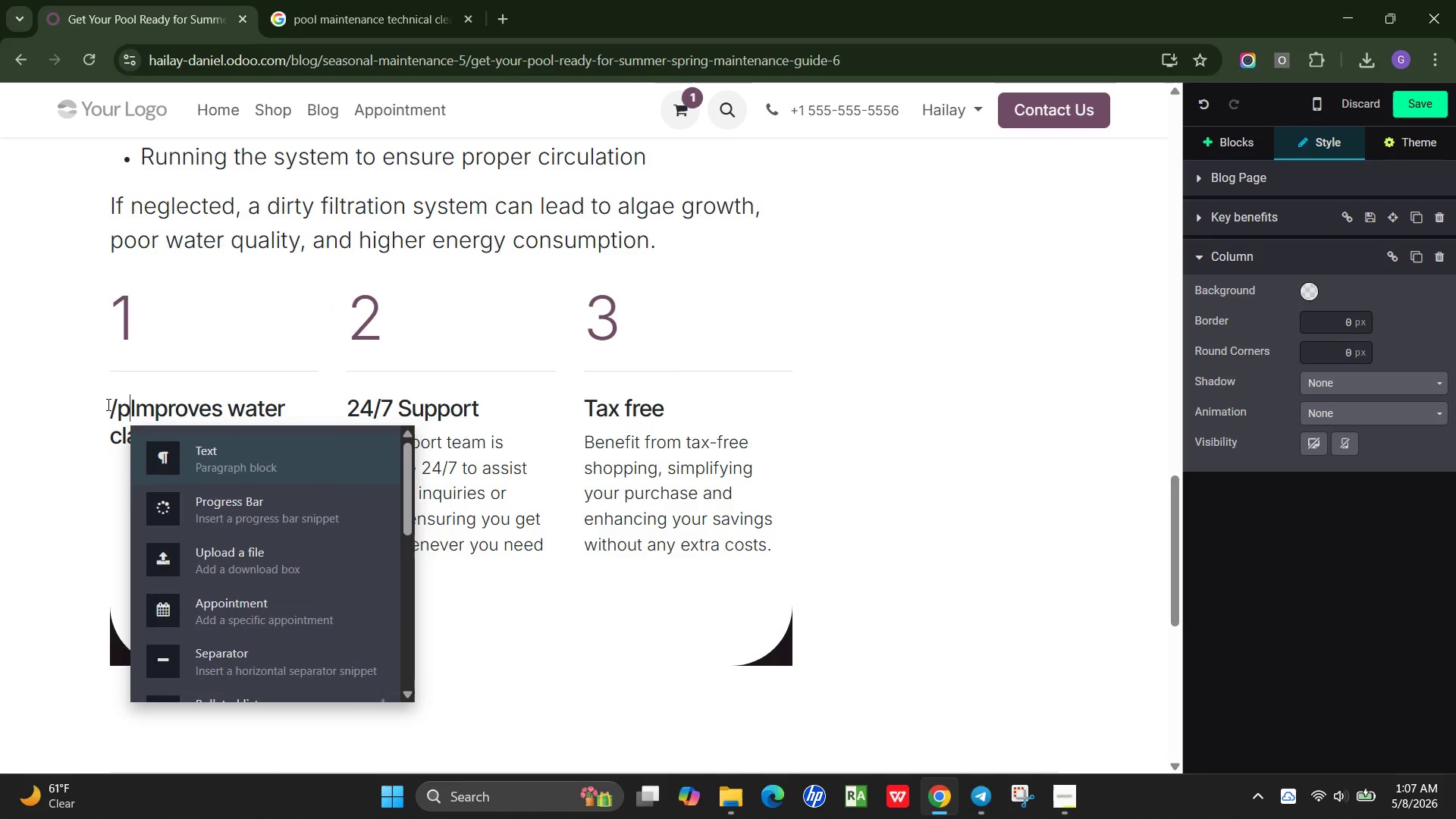 
key(P)
 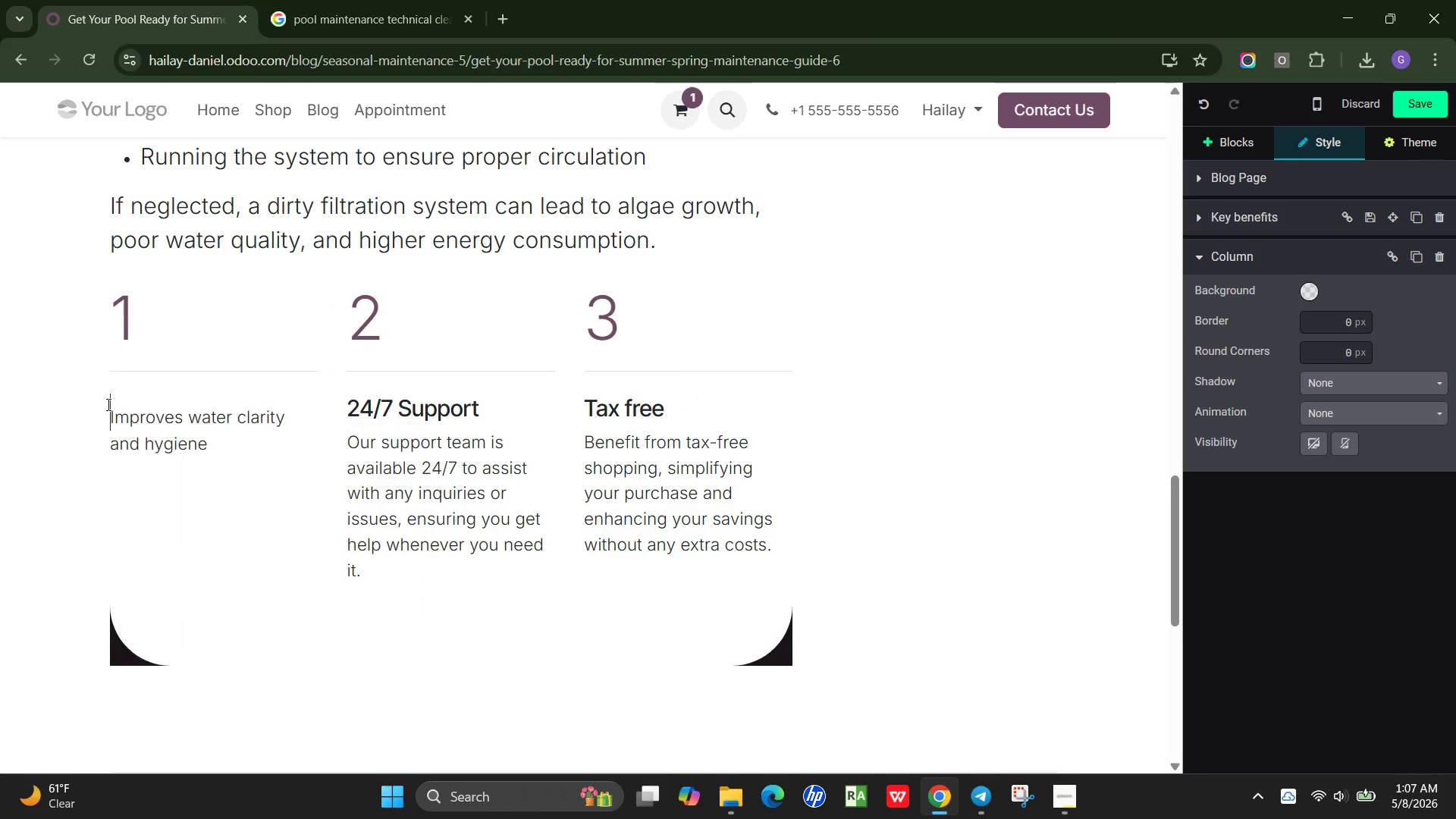 
key(Enter)
 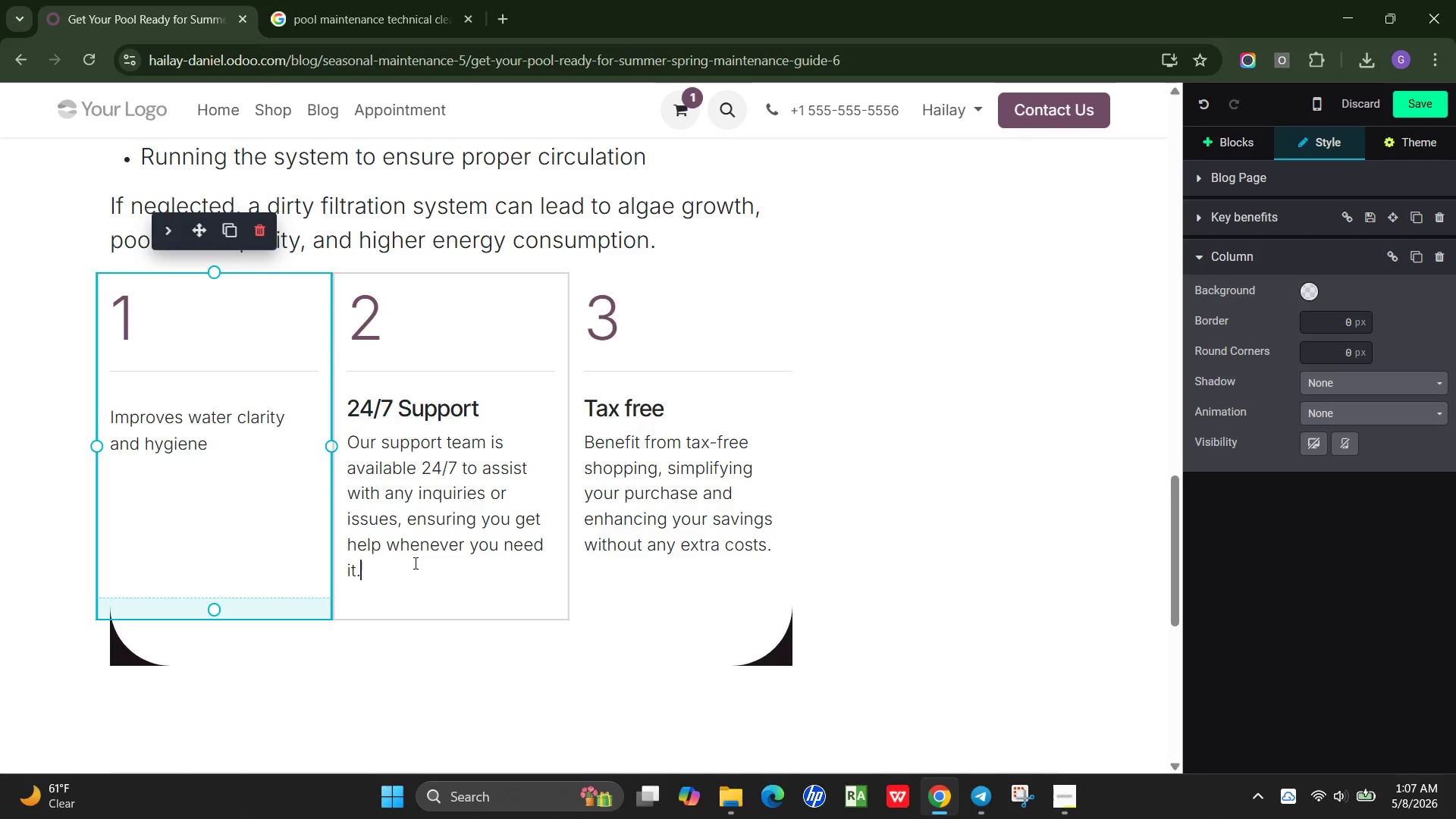 
left_click_drag(start_coordinate=[408, 574], to_coordinate=[352, 414])
 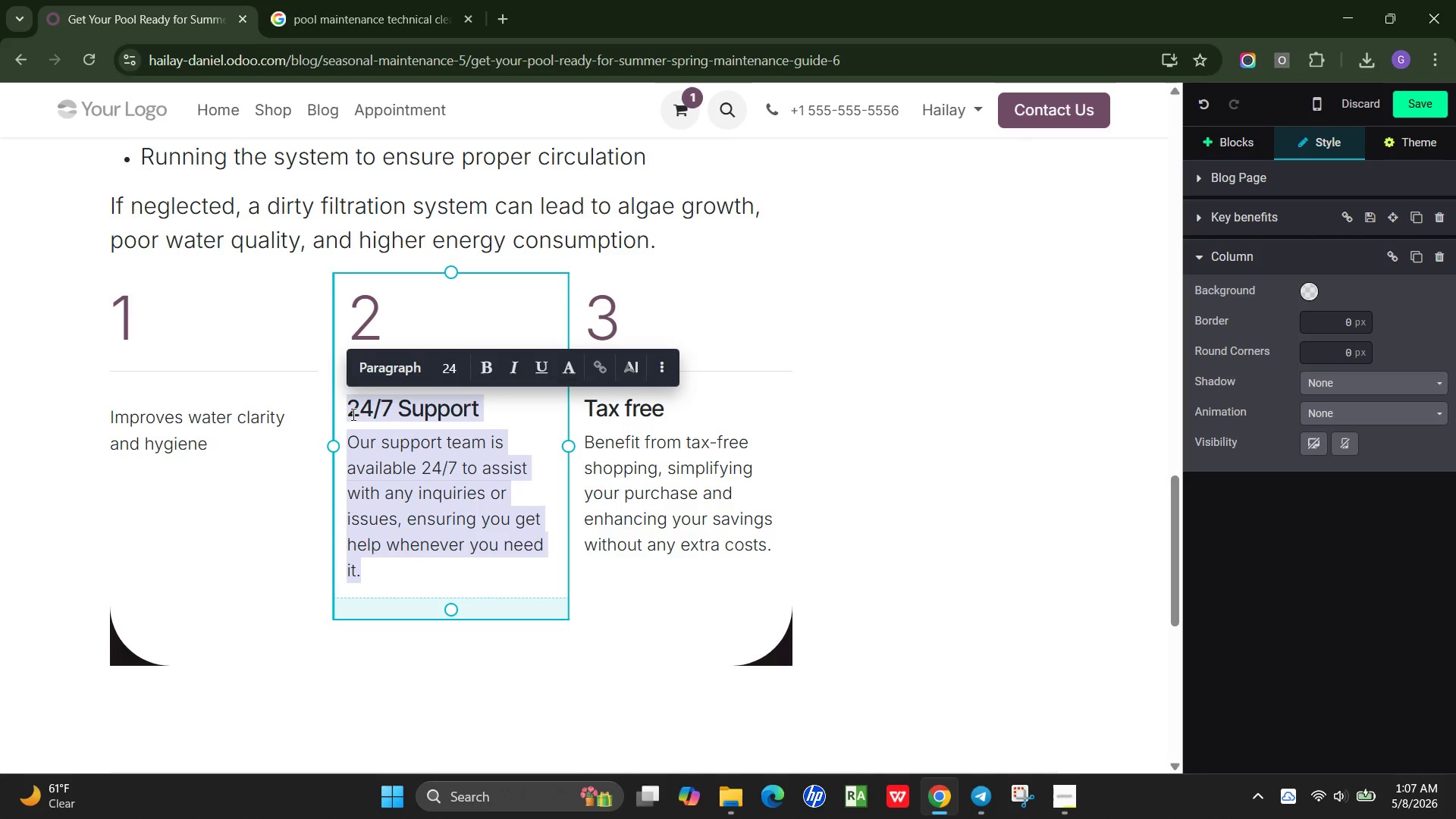 
key(Shift+R)
 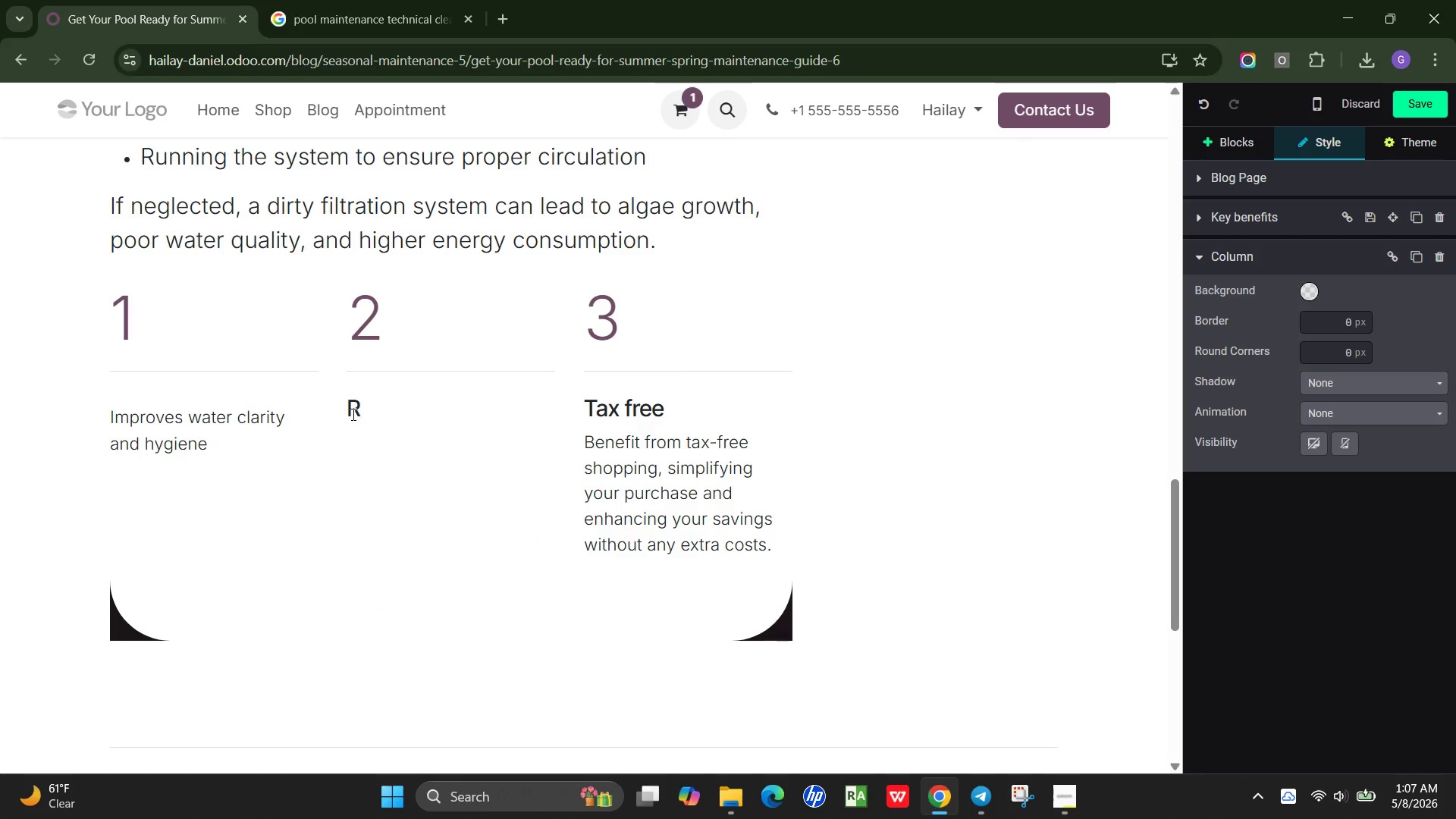 
key(Backspace)
 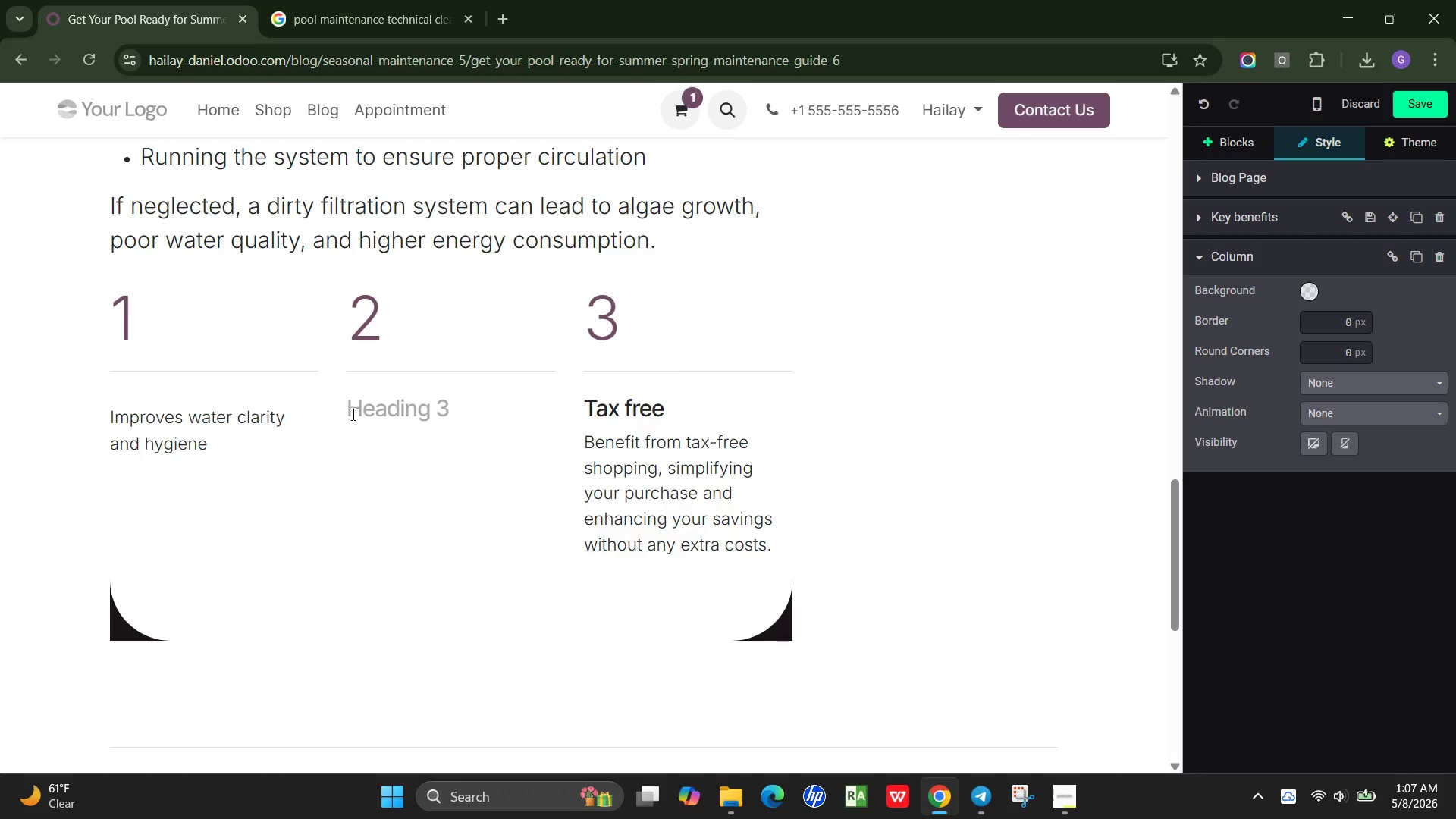 
key(Comma)
 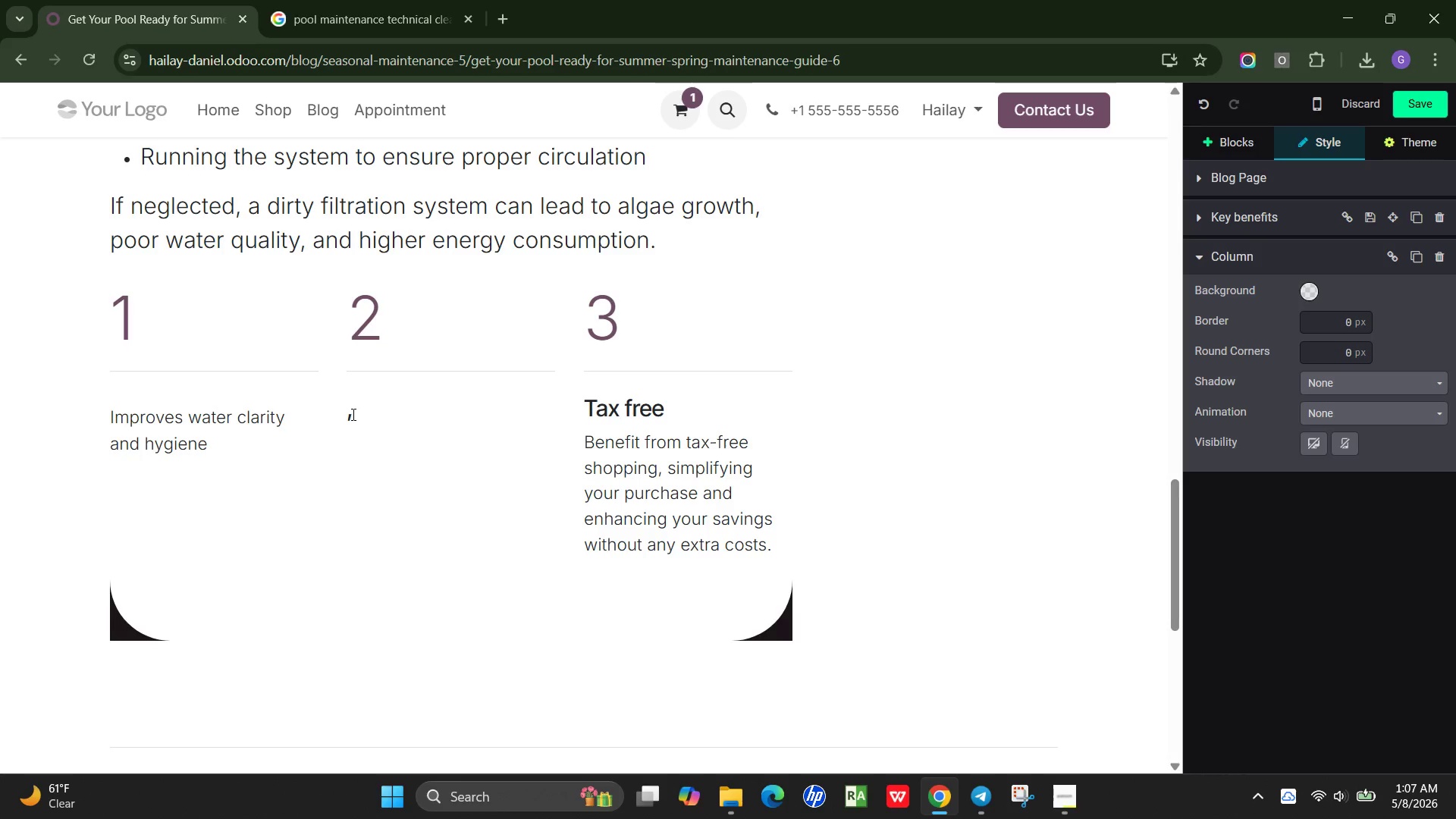 
key(Backspace)
 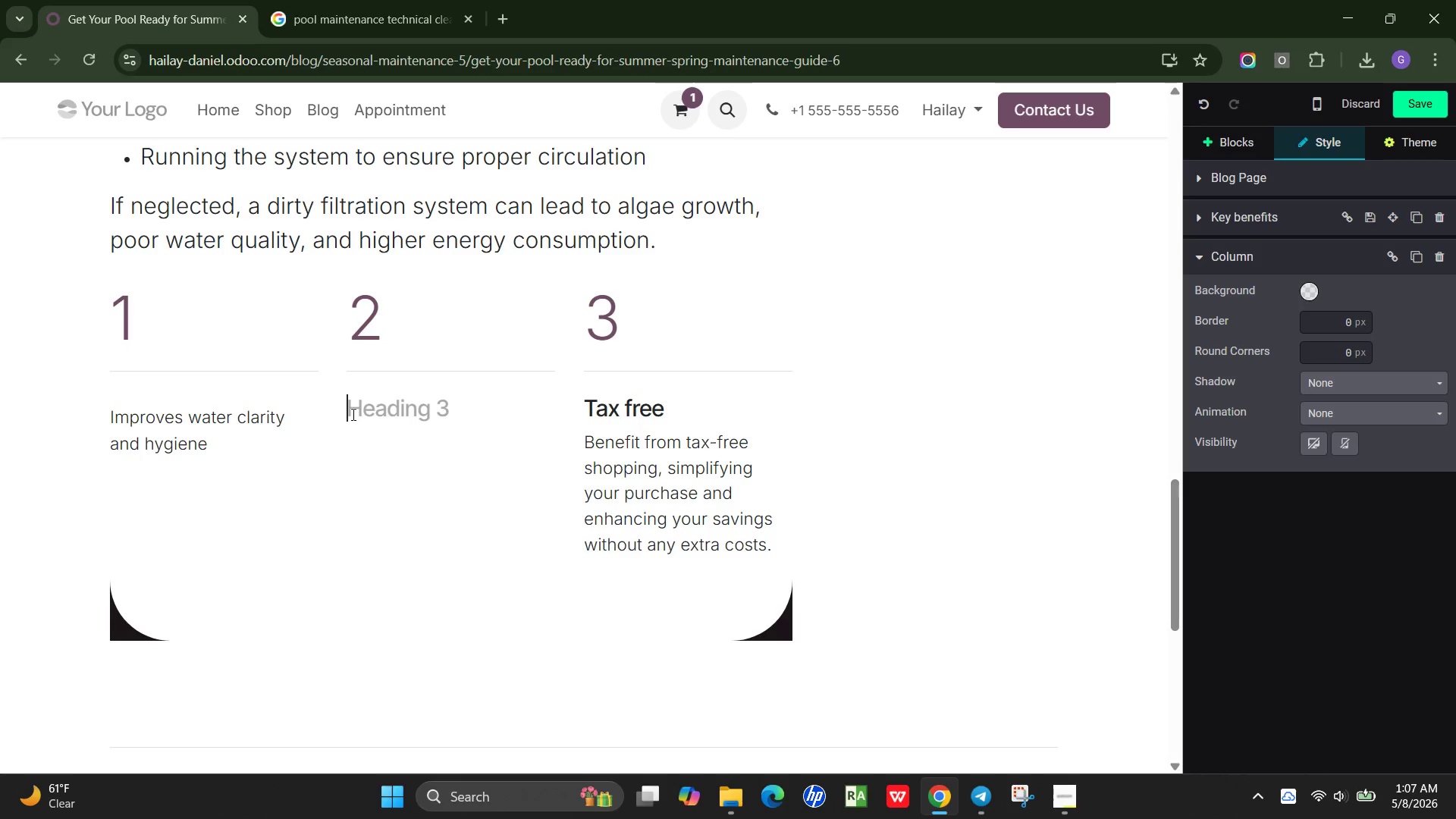 
key(Slash)
 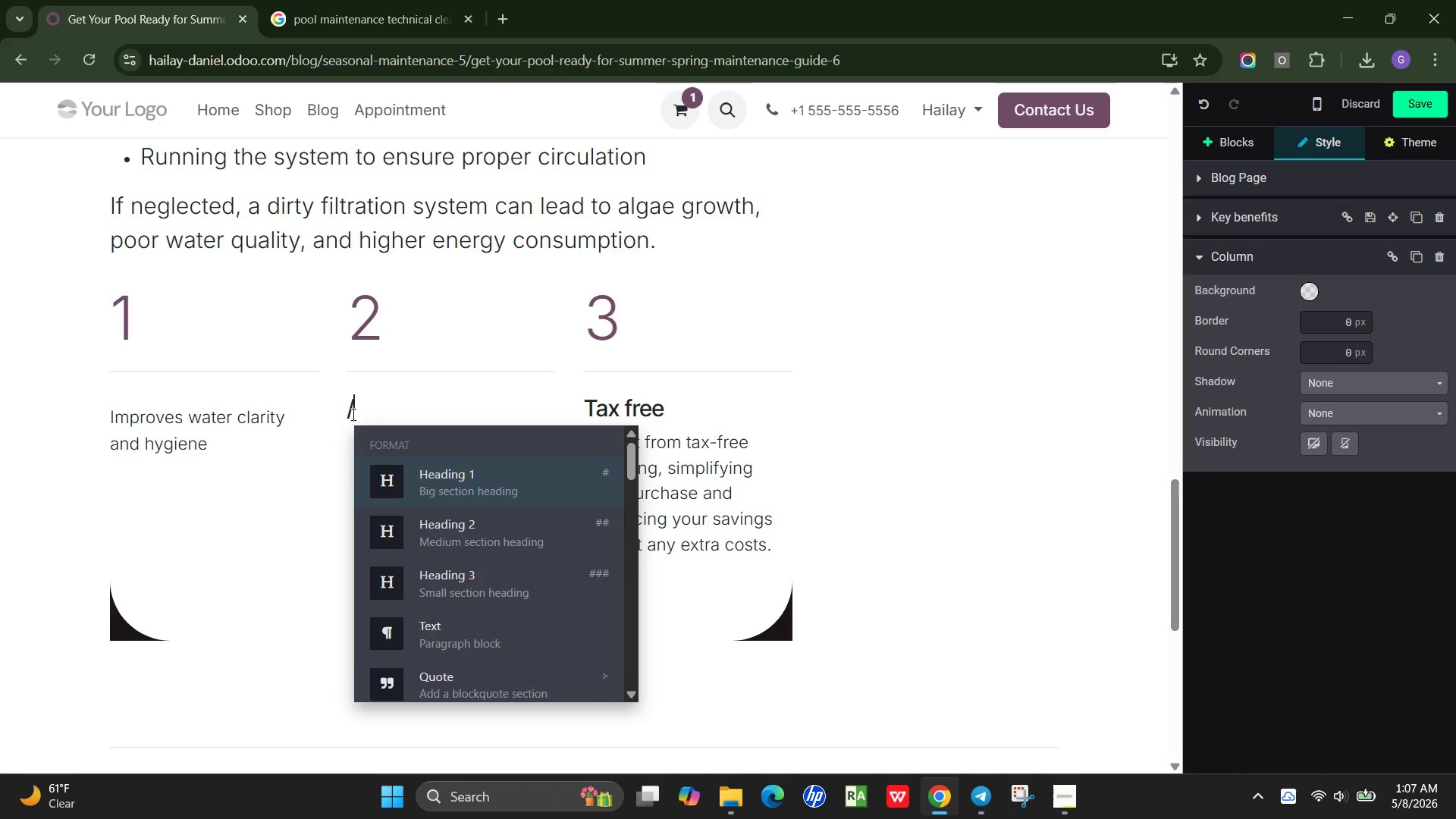 
key(P)
 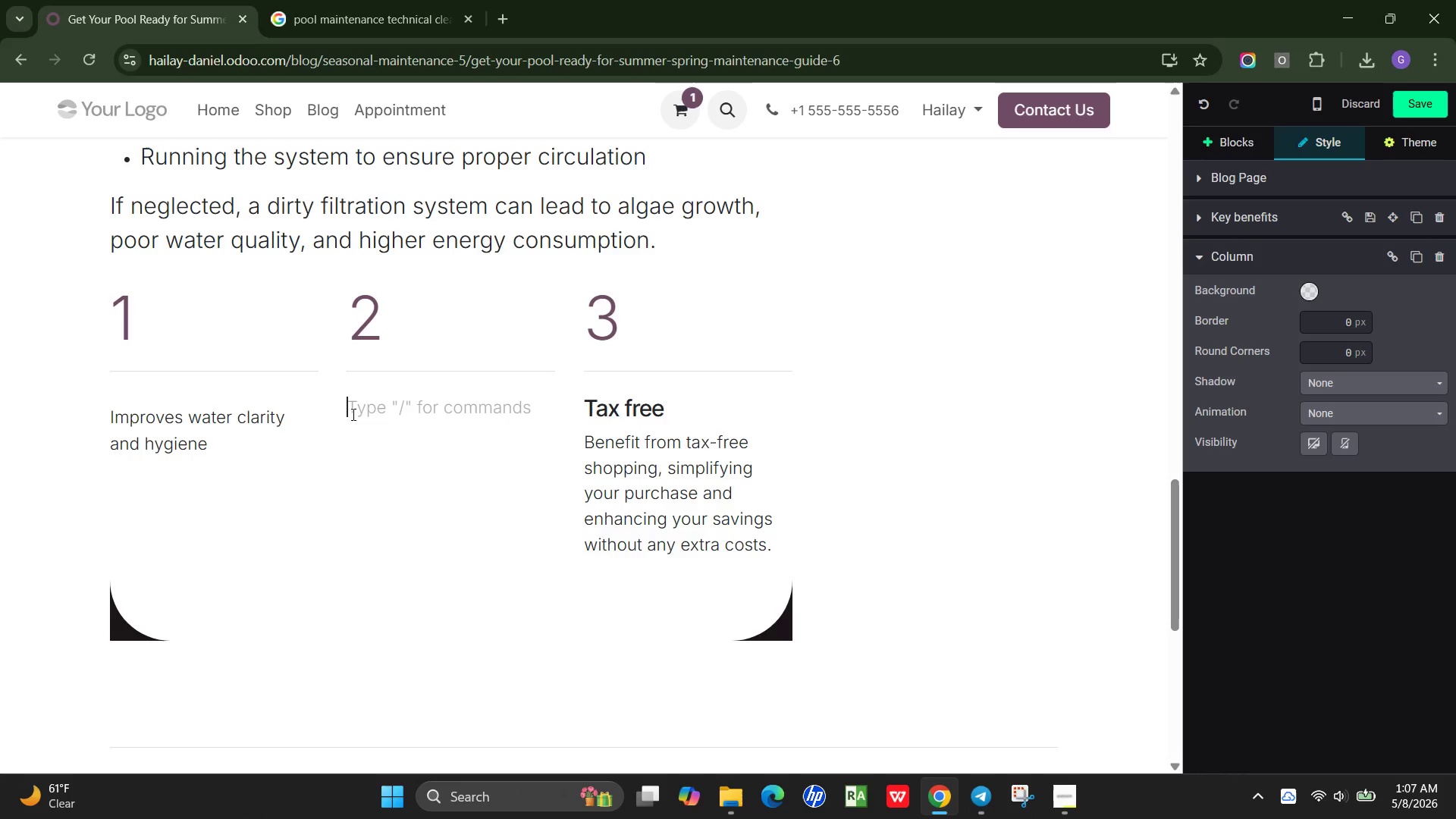 
key(Enter)
 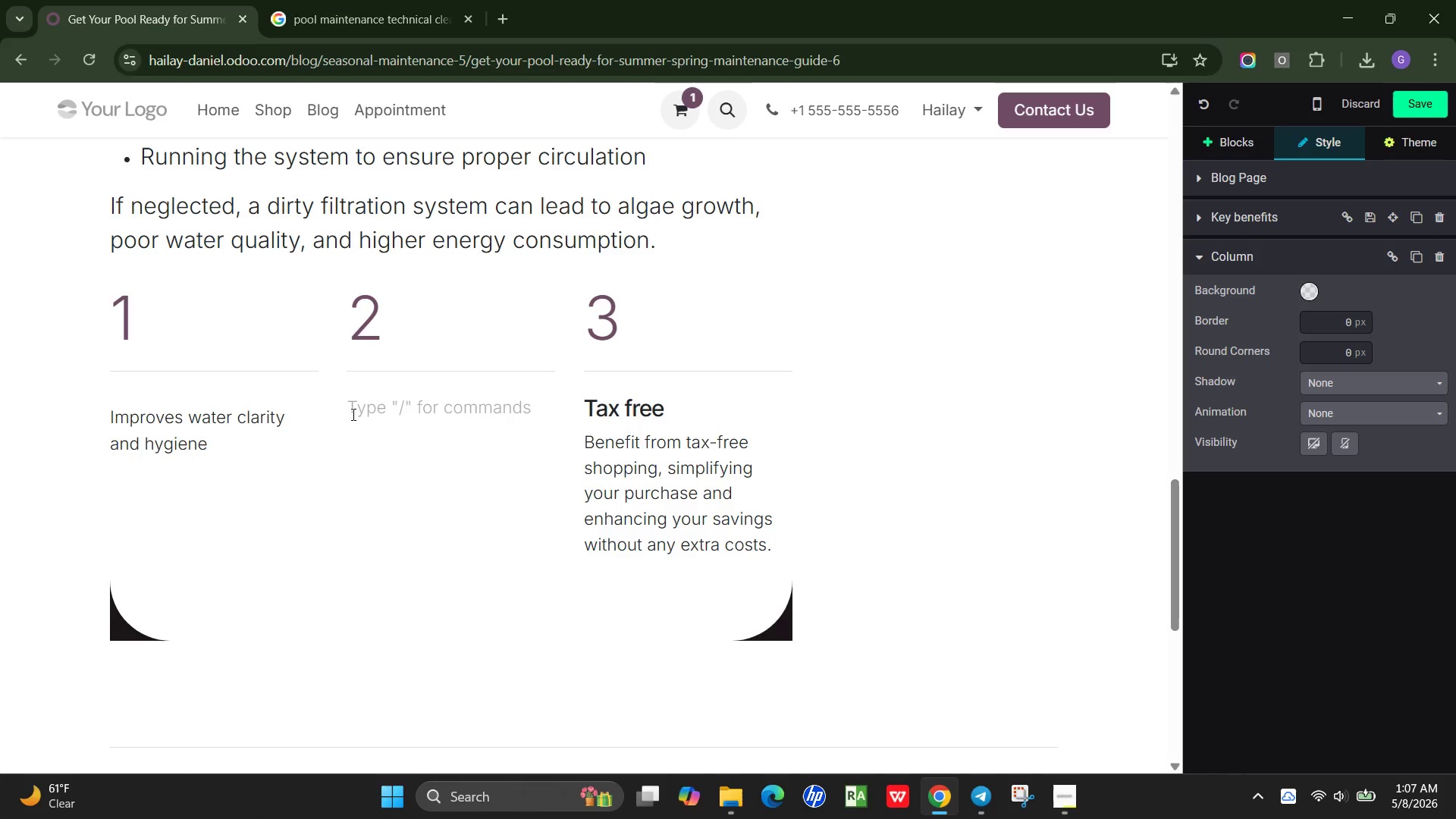 
type(Reduces strain o Poo)
key(Backspace)
key(Backspace)
key(Backspace)
type(pool equipment)
 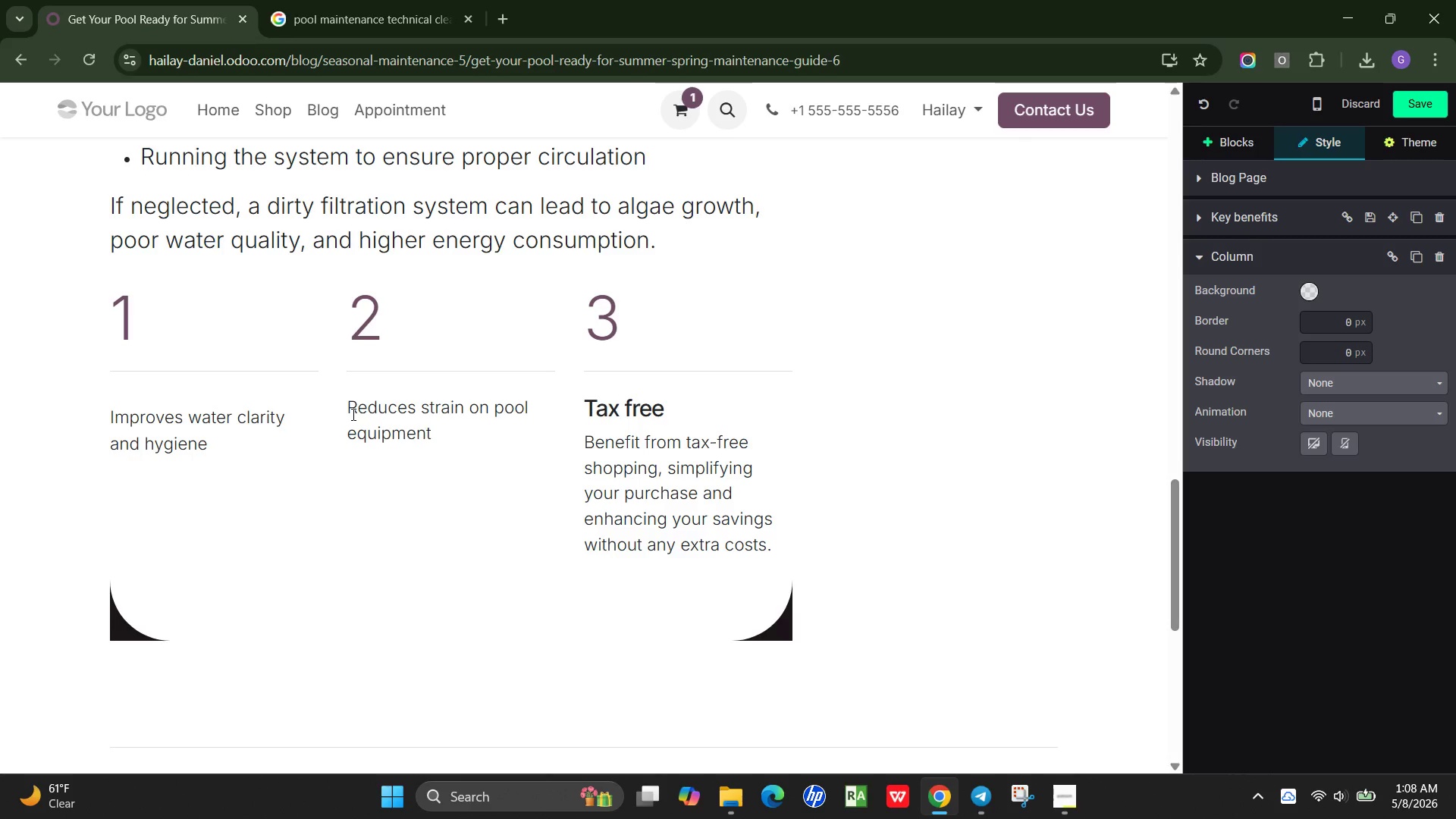 
left_click_drag(start_coordinate=[783, 553], to_coordinate=[584, 416])
 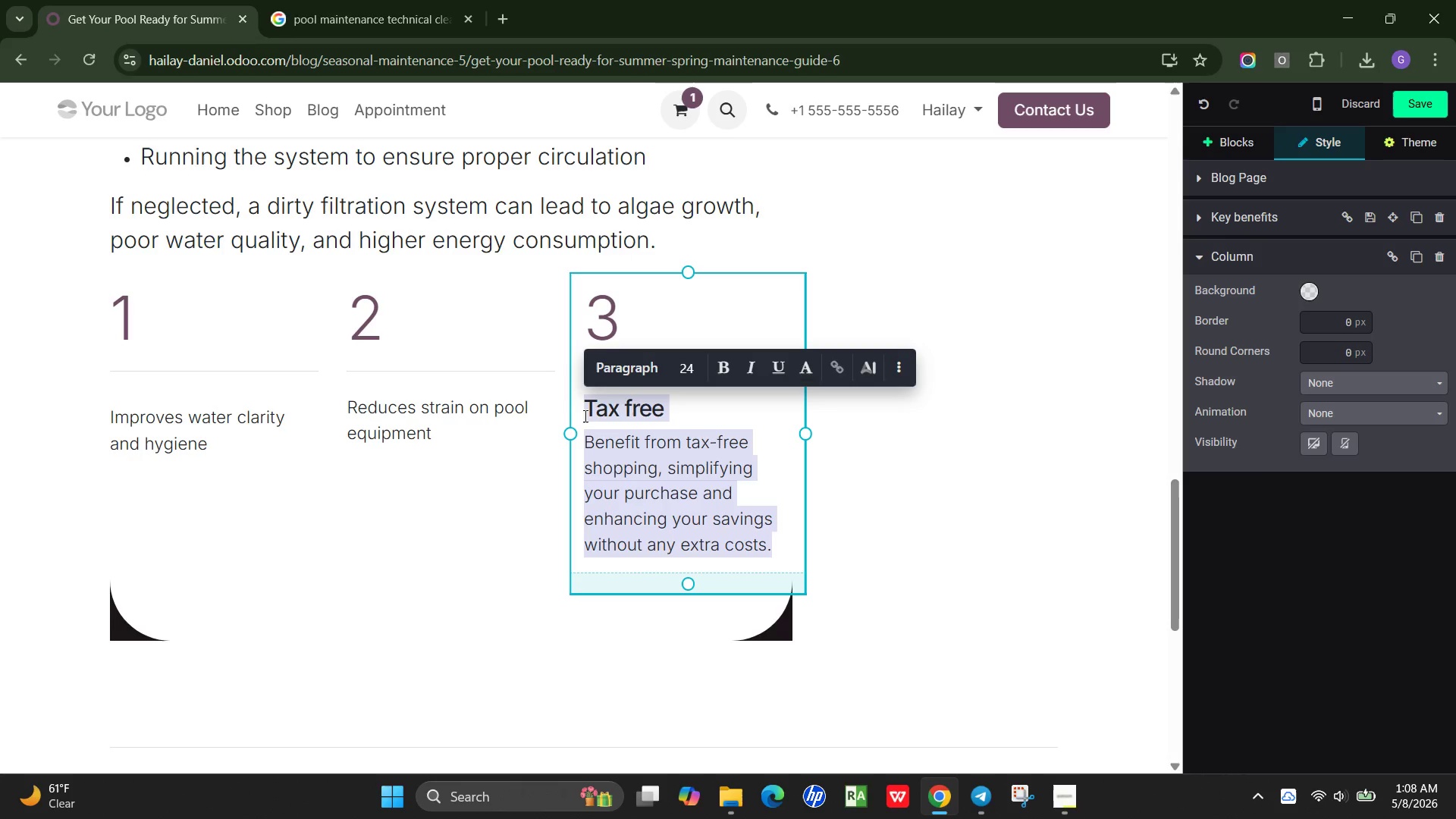 
type(Pre)
key(Backspace)
key(Backspace)
key(Backspace)
type(/p)
 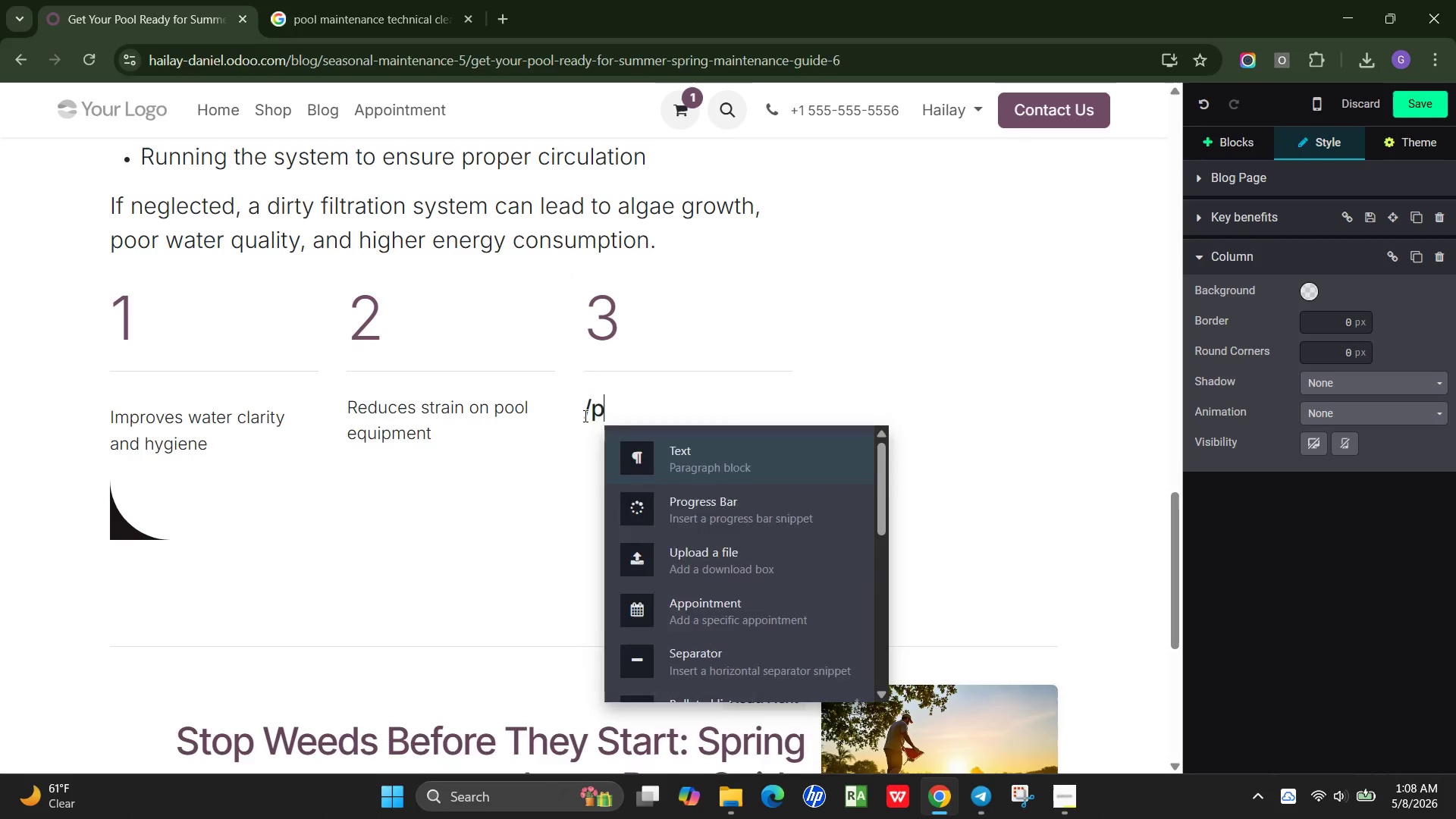 
key(Enter)
 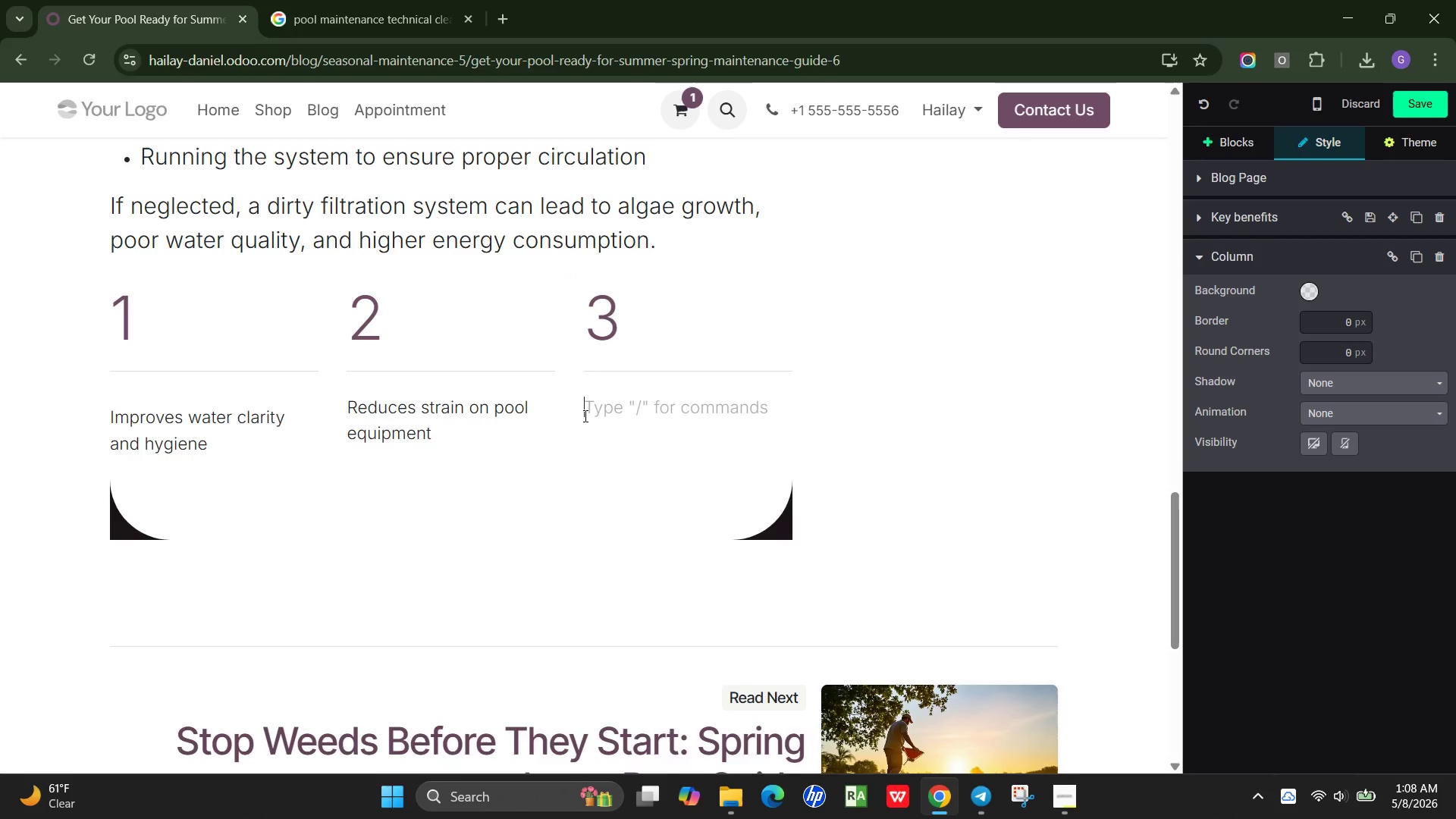 
type(prevents costly mid-season breakdowns)
 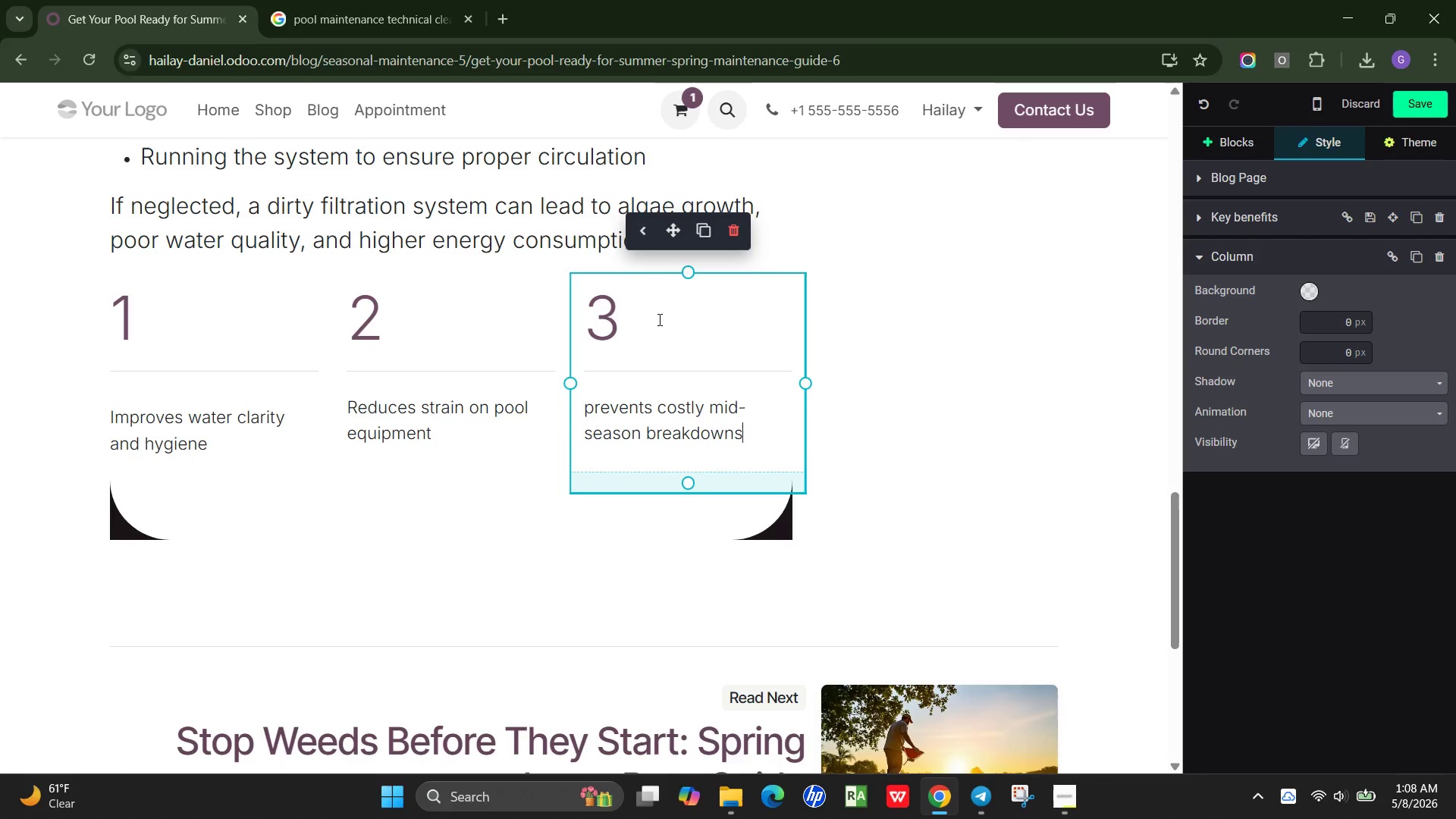 
left_click([792, 249])
 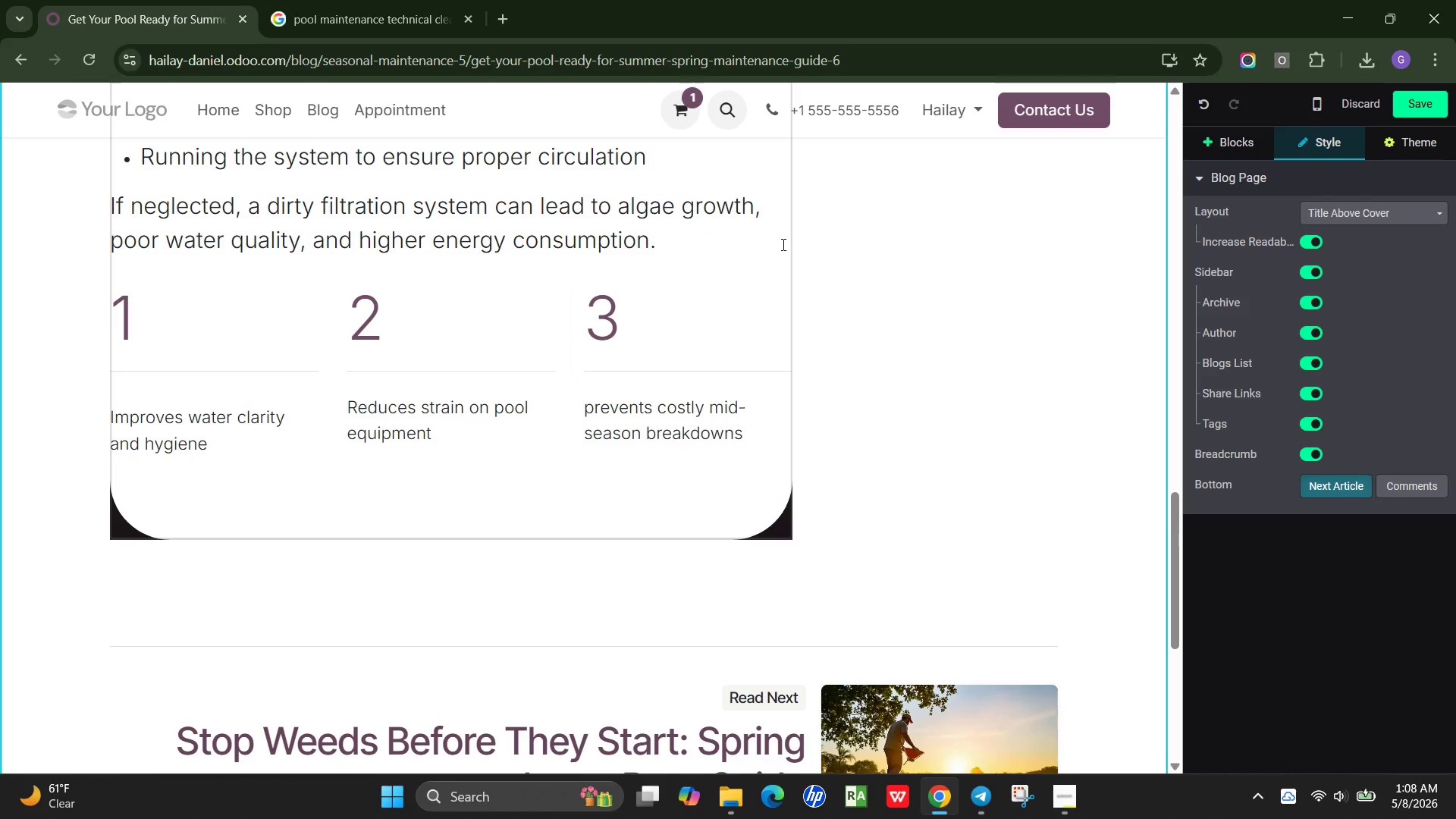 
left_click([782, 244])
 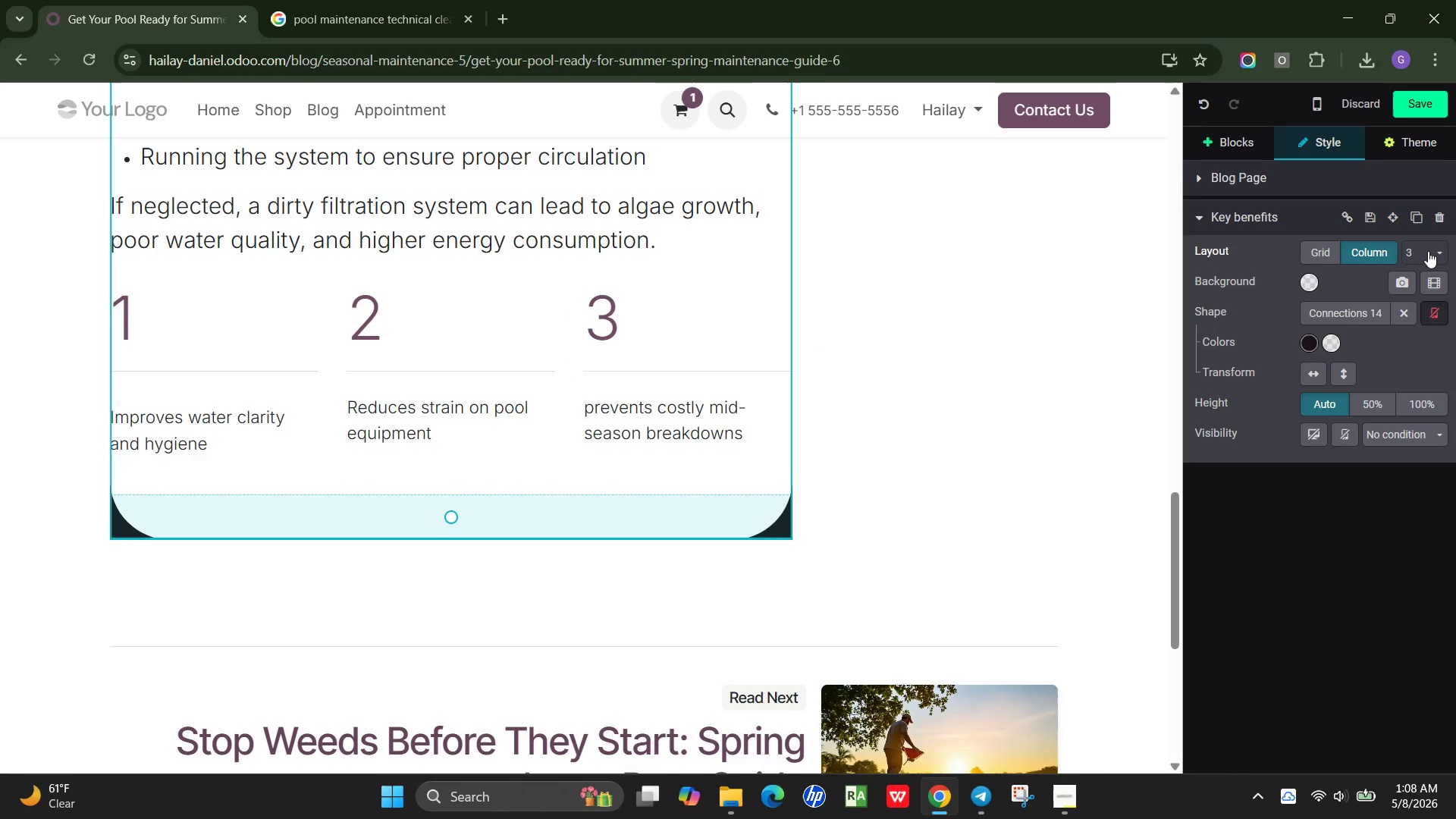 
left_click([1429, 251])
 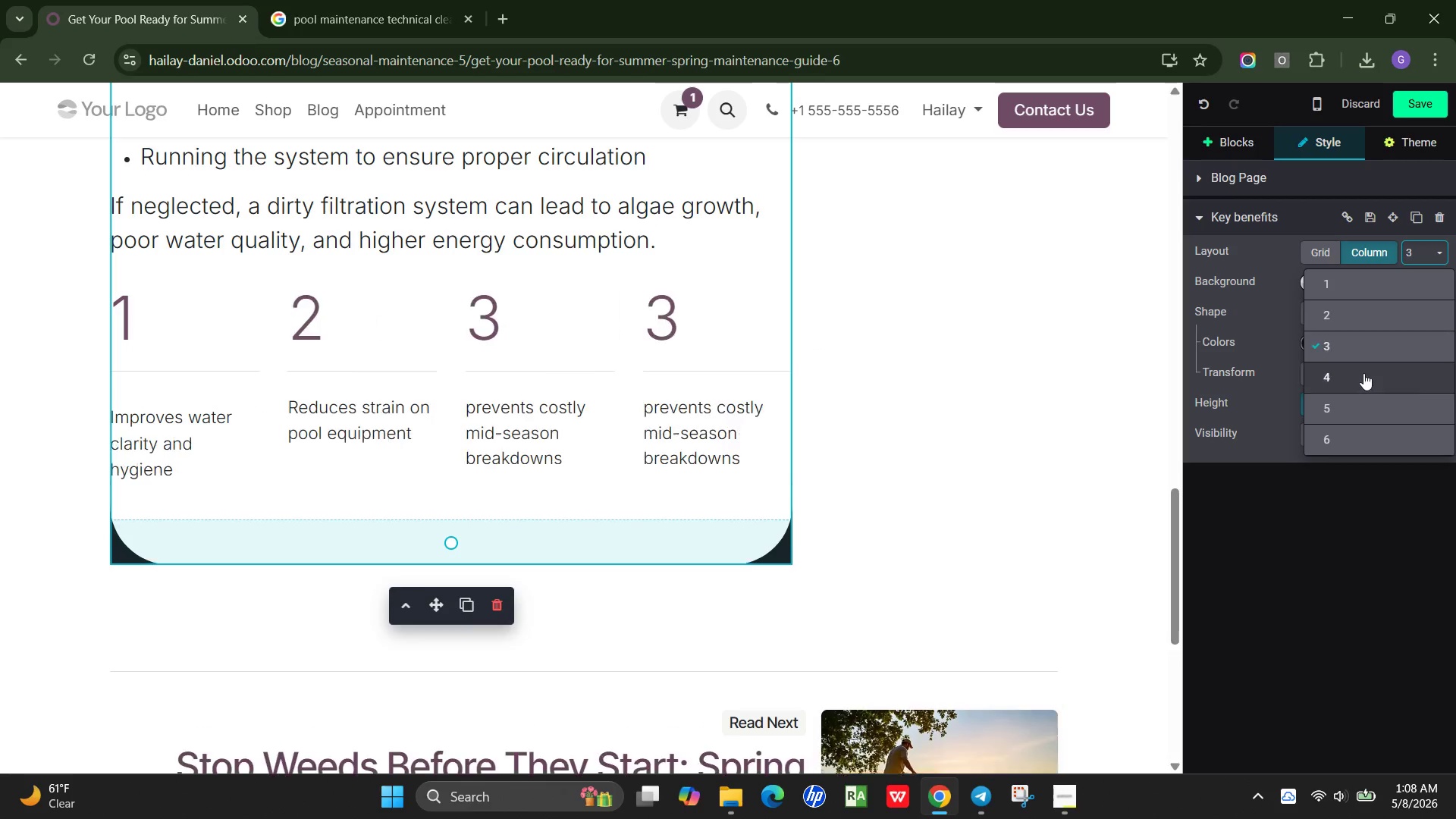 
left_click([1363, 373])
 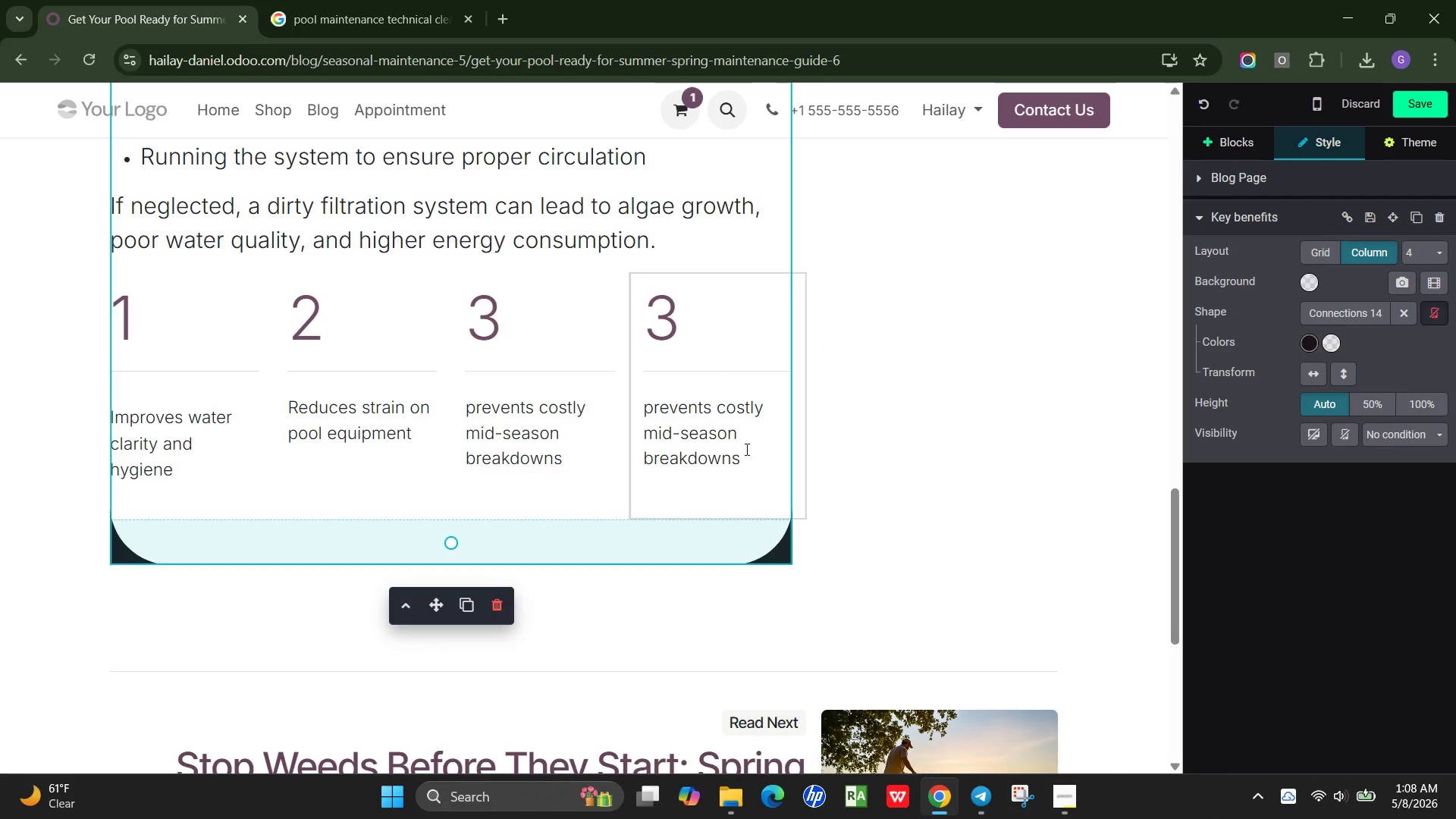 
left_click_drag(start_coordinate=[752, 457], to_coordinate=[636, 413])
 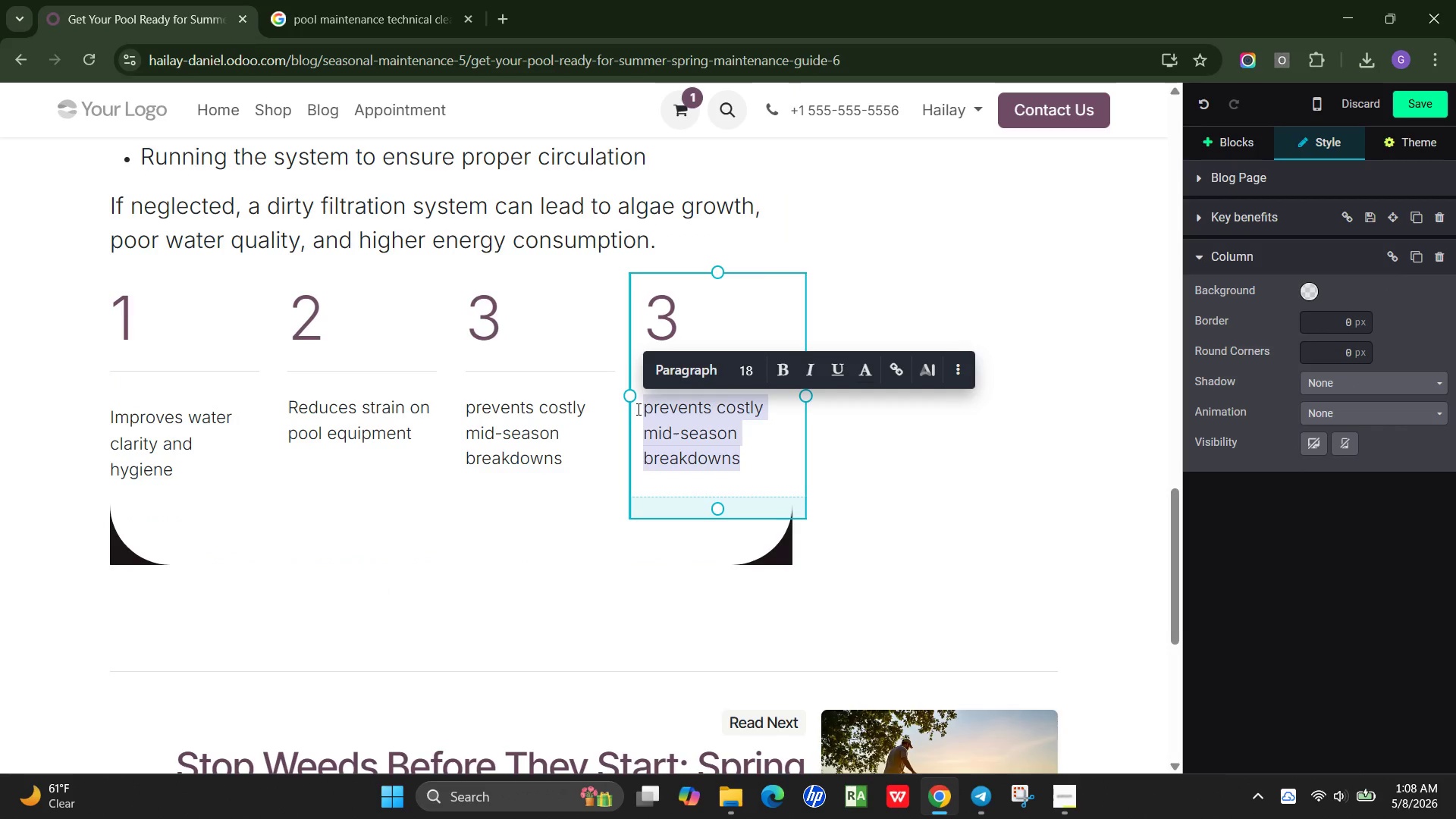 
type(Ensures efficient water circluation.)
 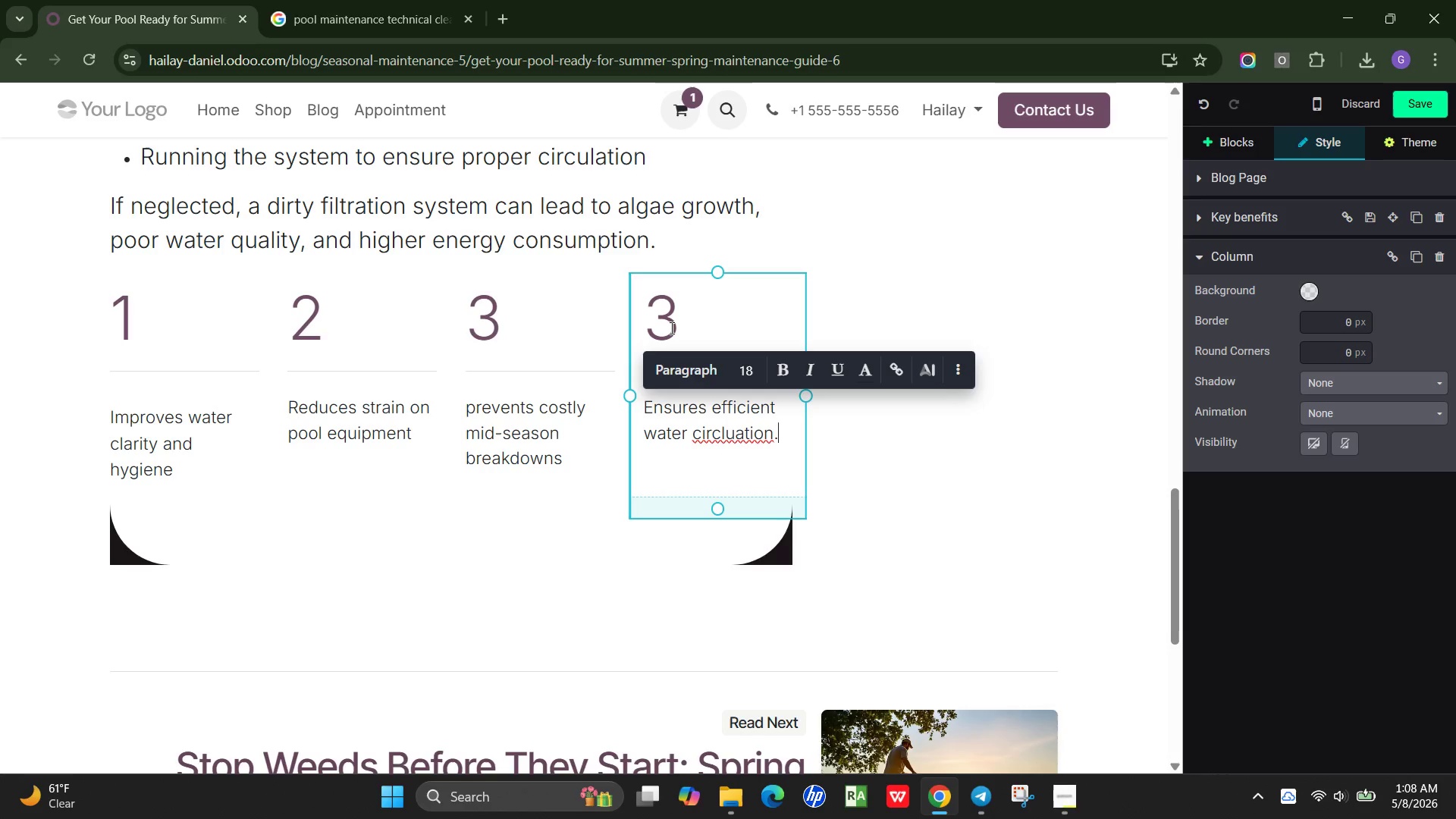 
left_click([677, 321])
 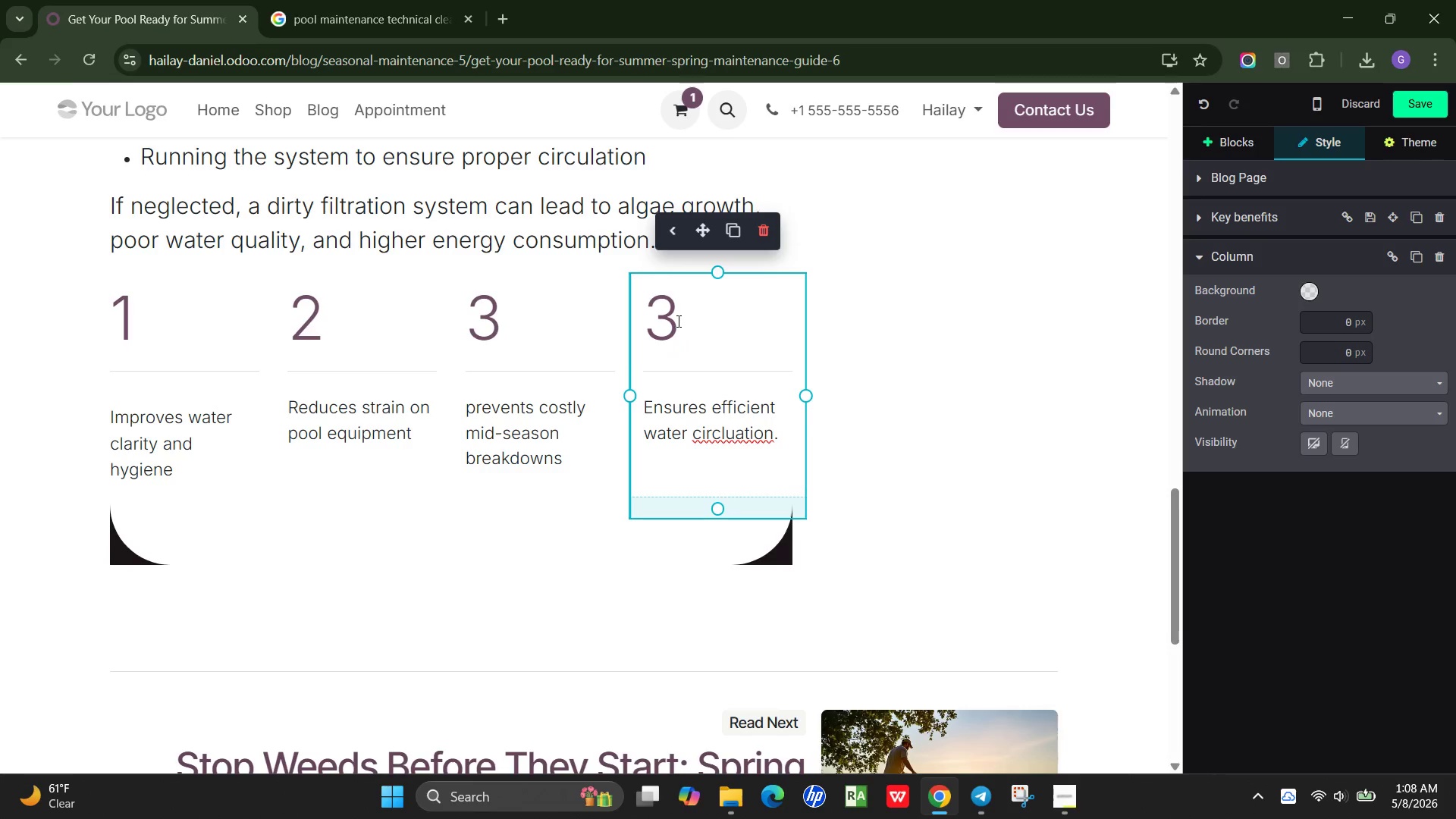 
key(Backspace)
 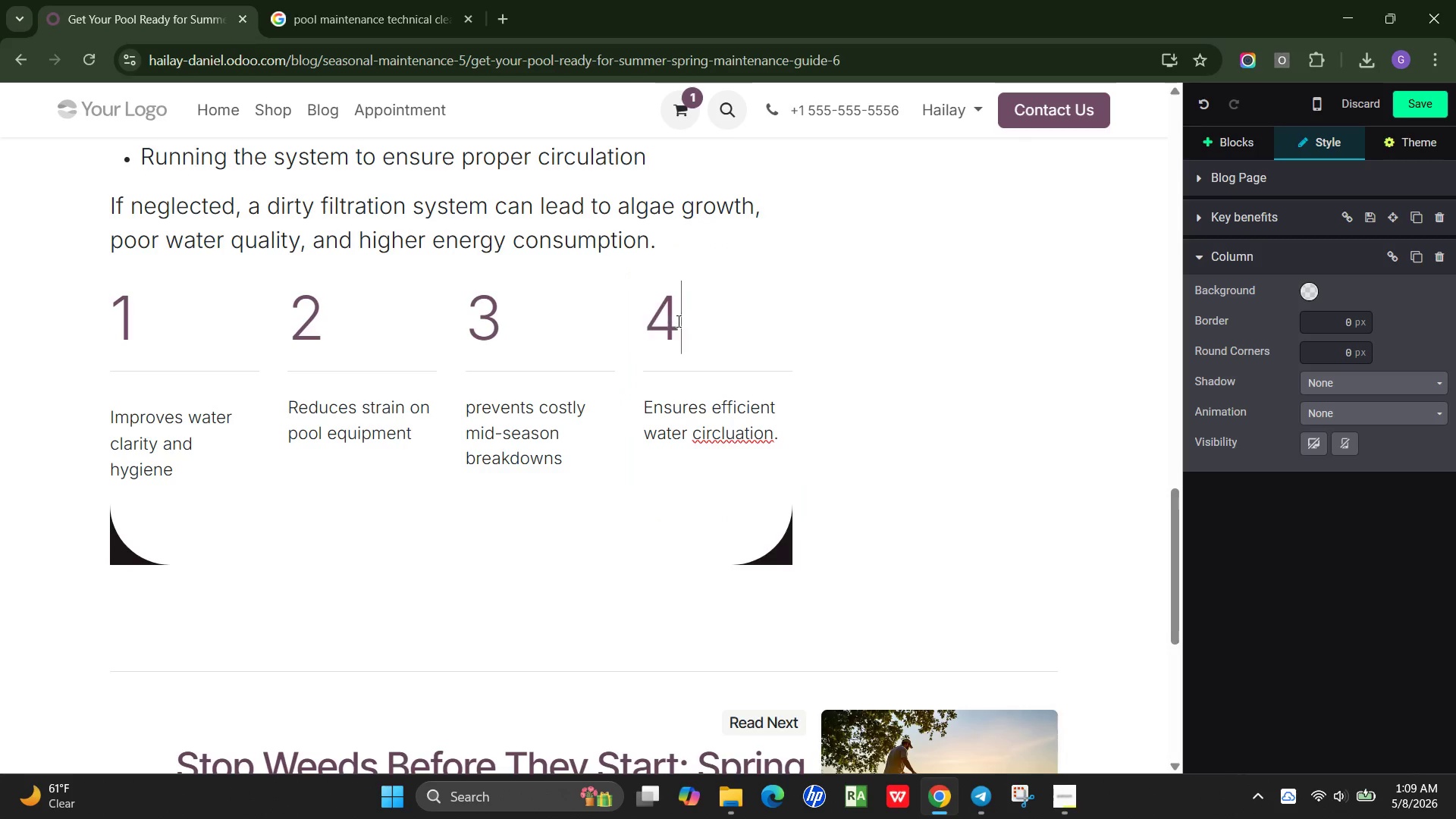 
key(4)
 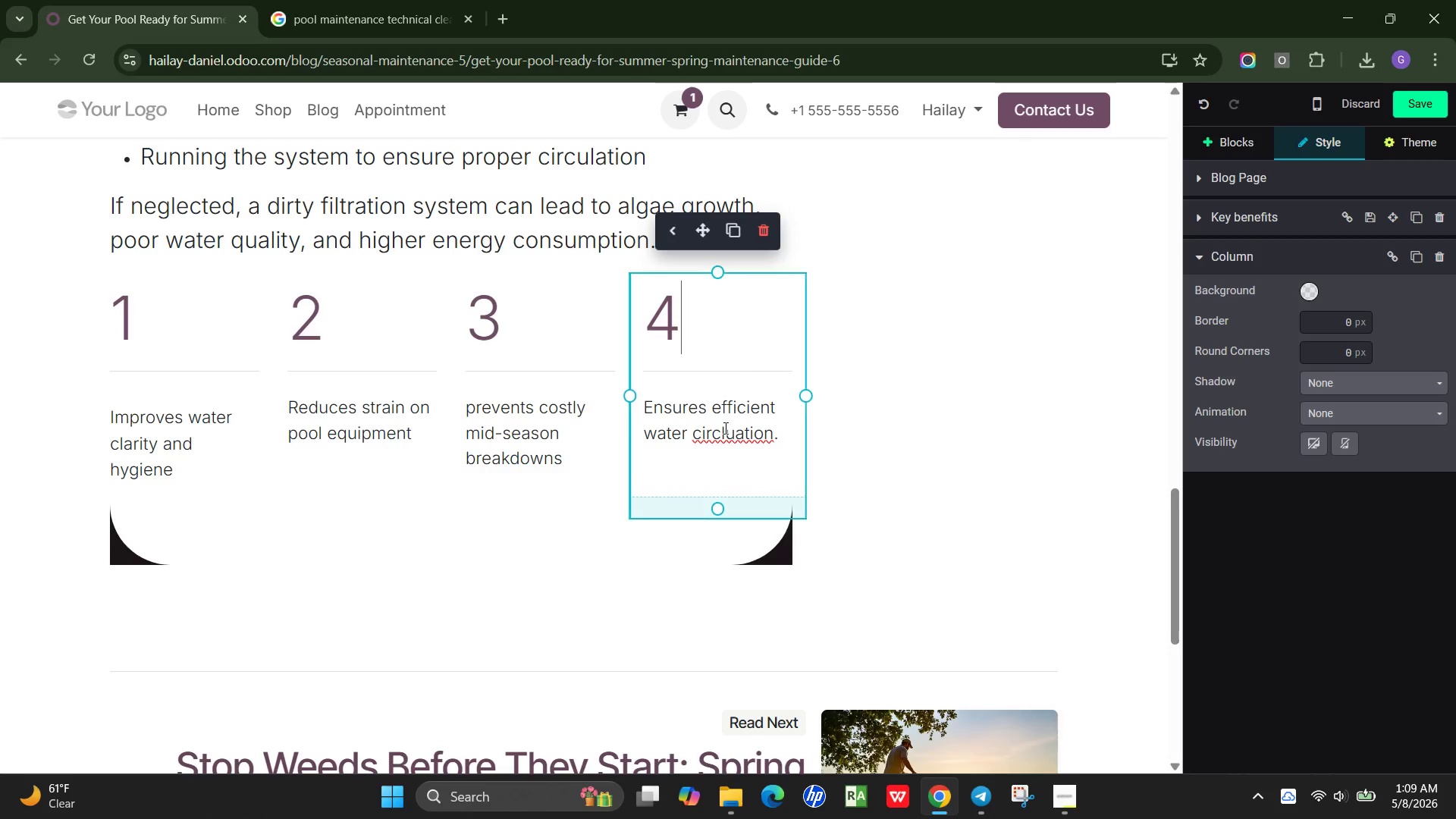 
left_click([727, 434])
 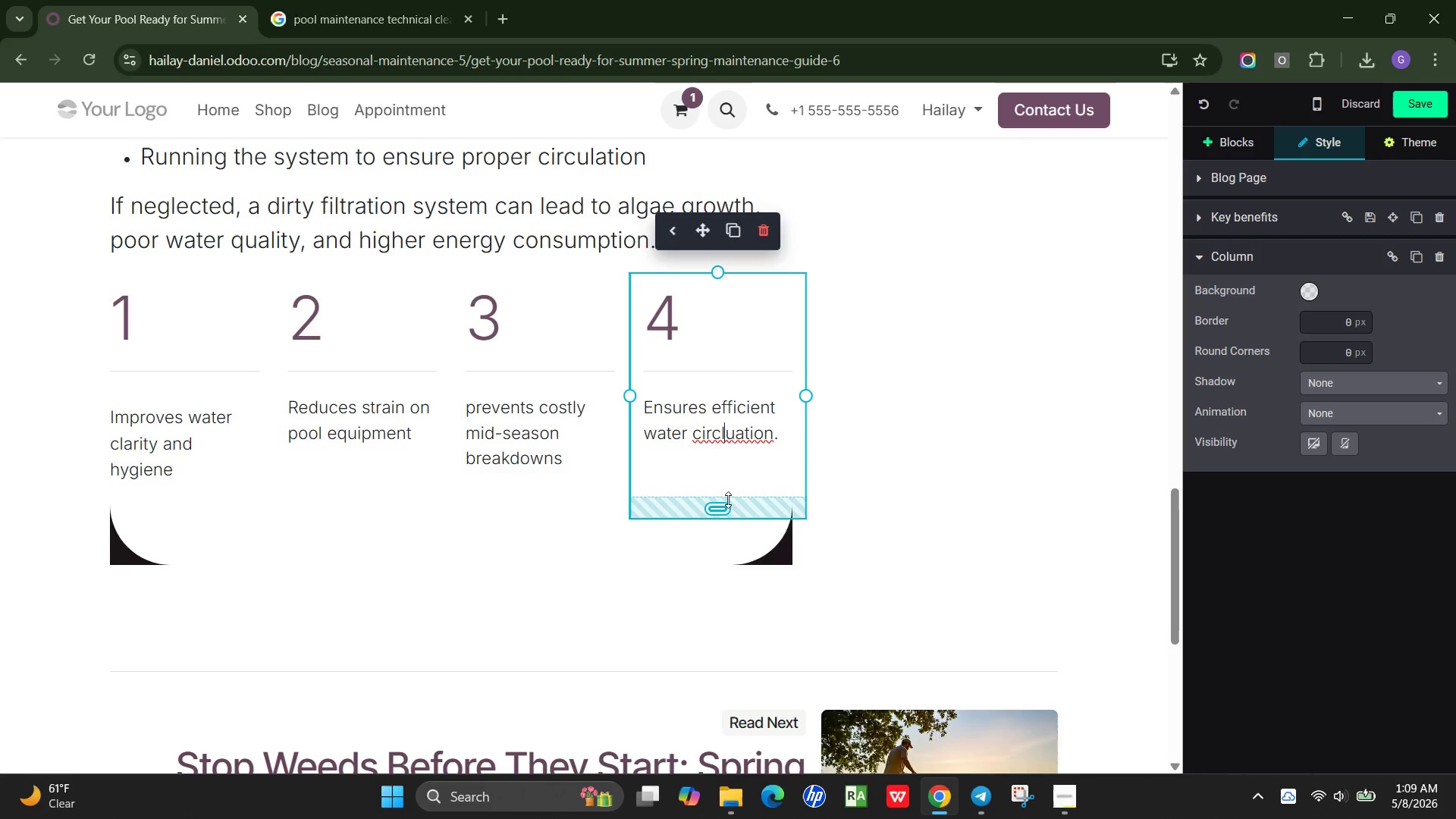 
key(Backspace)
 